 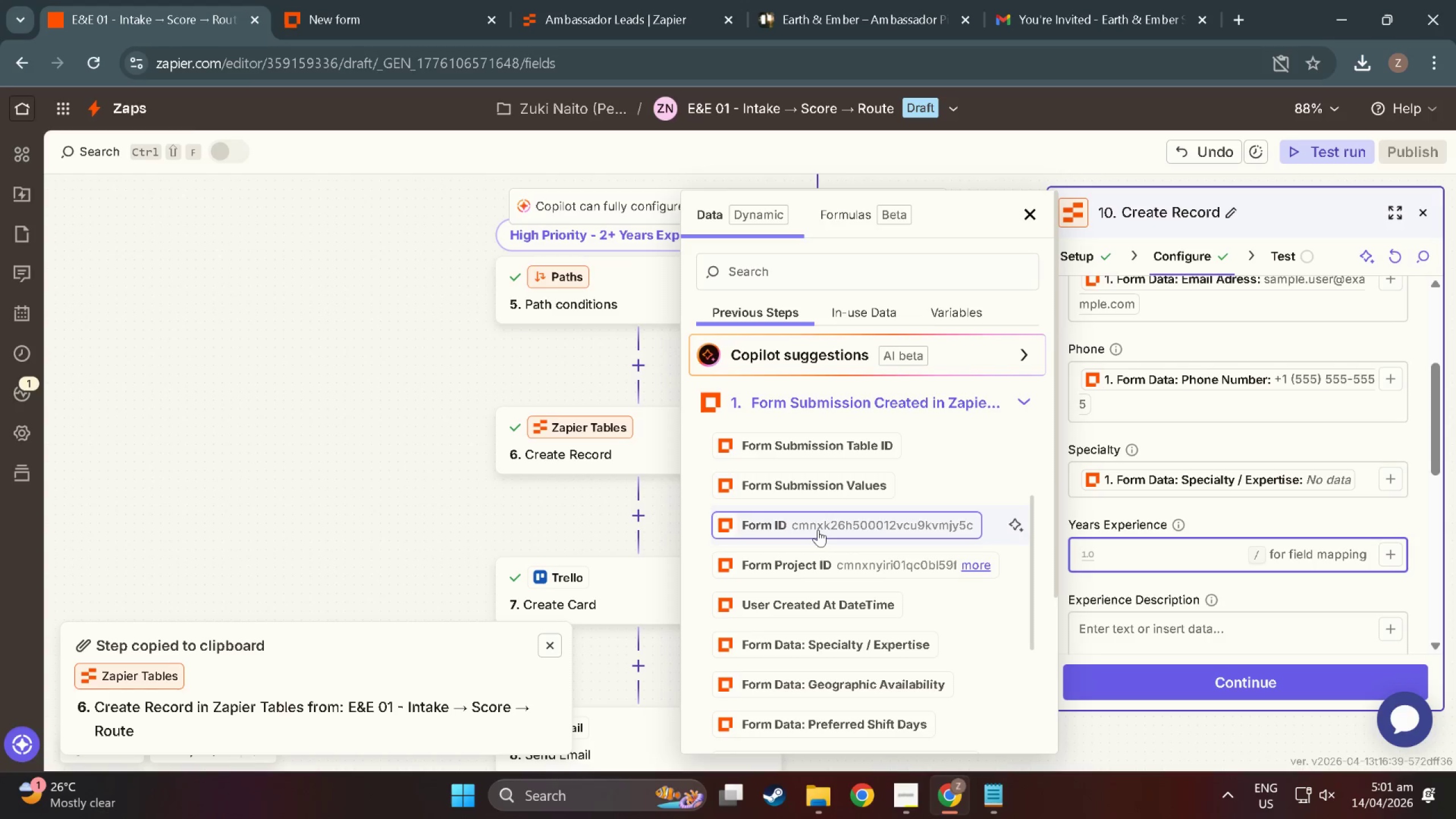 
scroll: coordinate [797, 510], scroll_direction: down, amount: 11.0
 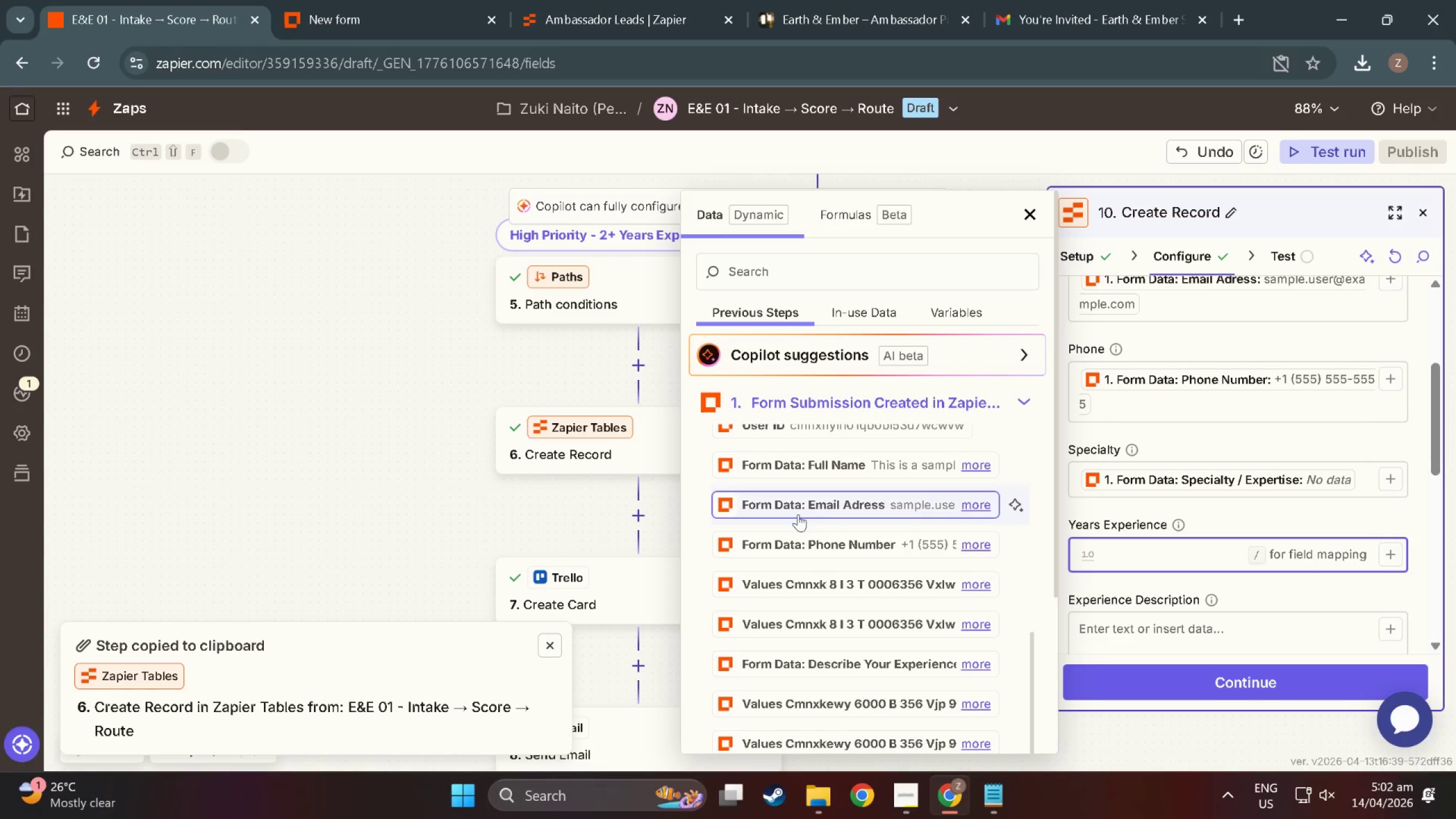 
scroll: coordinate [798, 514], scroll_direction: down, amount: 3.0
 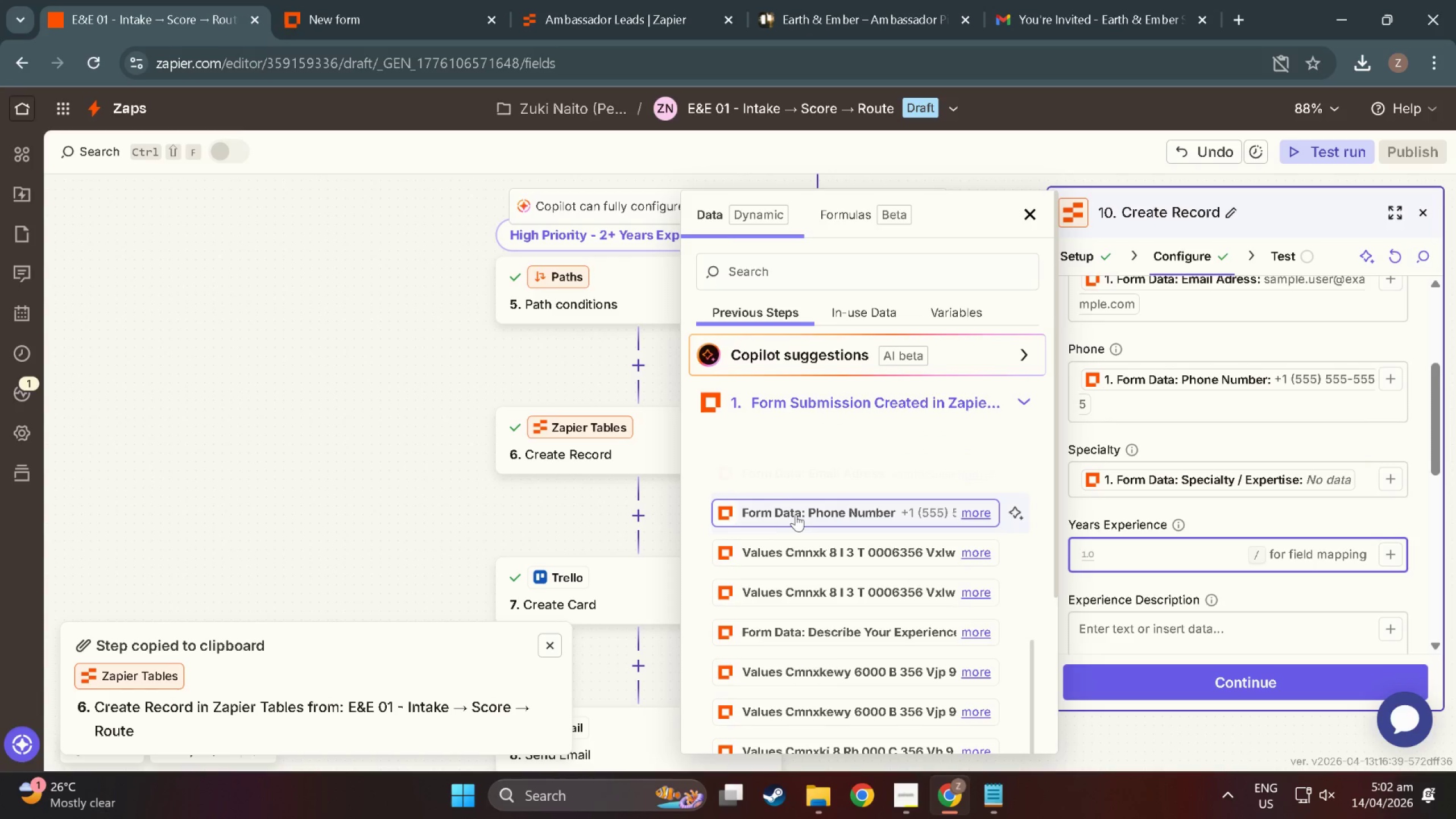 
scroll: coordinate [834, 556], scroll_direction: up, amount: 14.0
 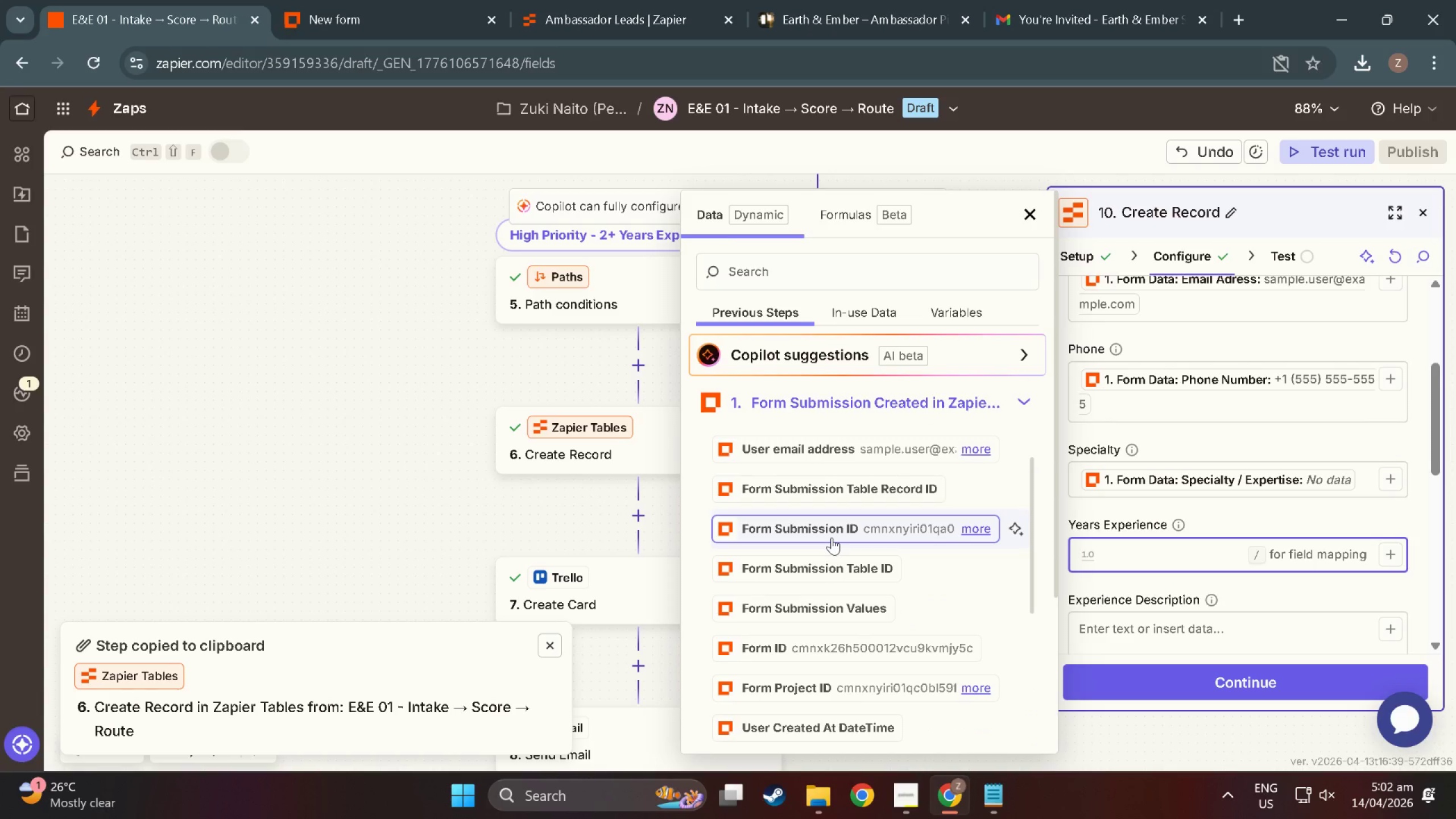 
scroll: coordinate [832, 537], scroll_direction: up, amount: 3.0
 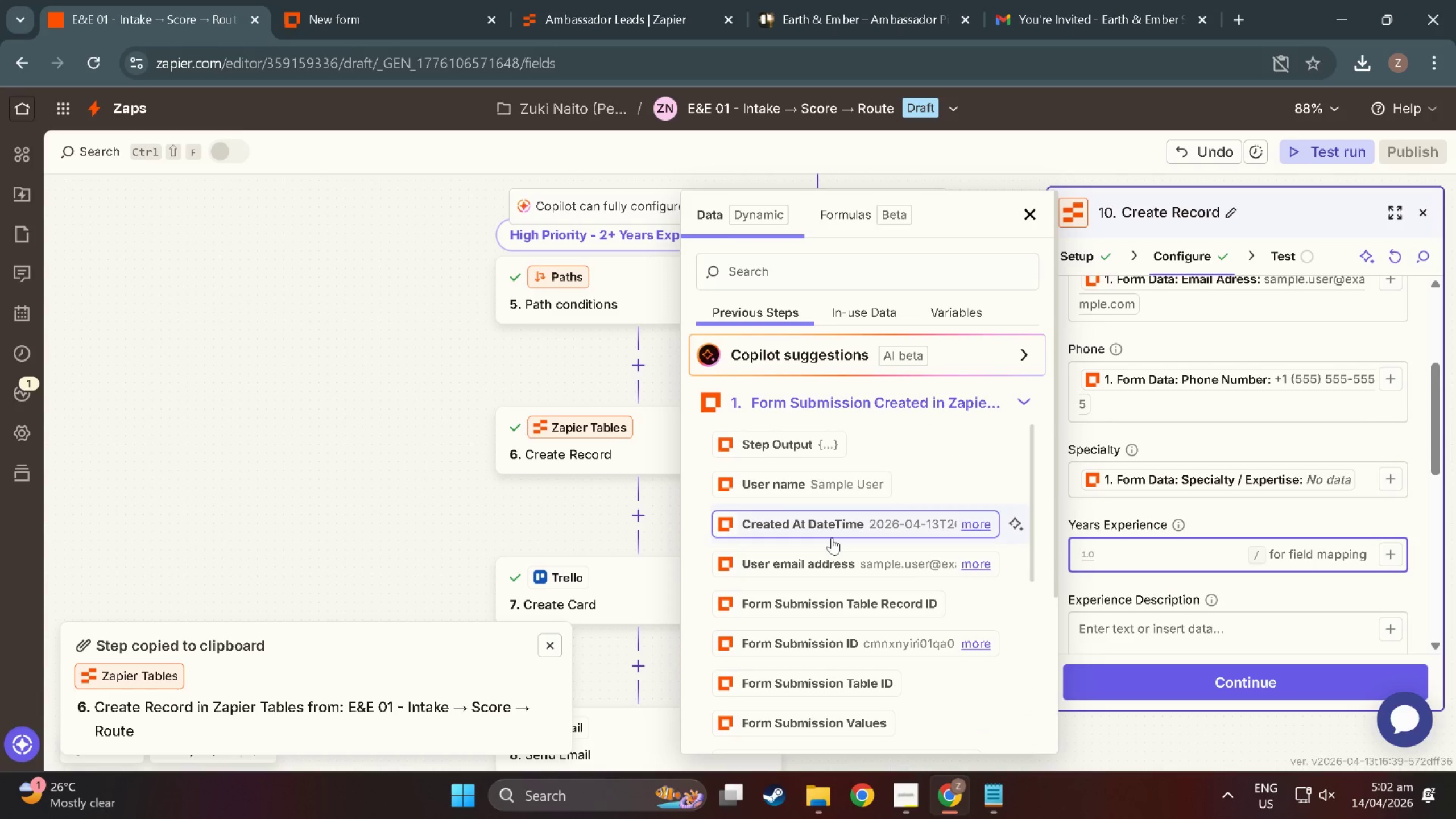 
scroll: coordinate [817, 492], scroll_direction: down, amount: 18.0
 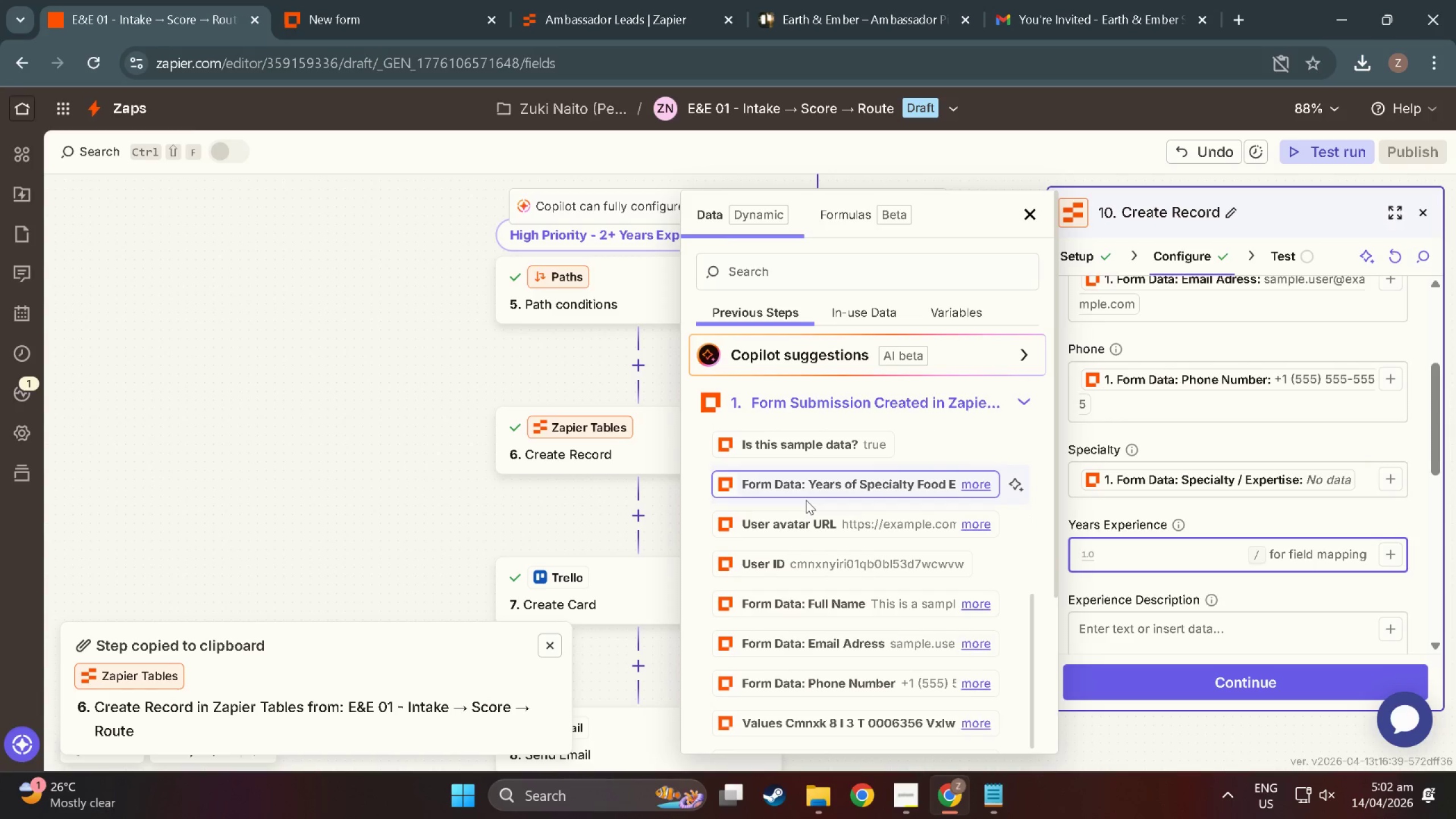 
scroll: coordinate [803, 560], scroll_direction: down, amount: 17.0
 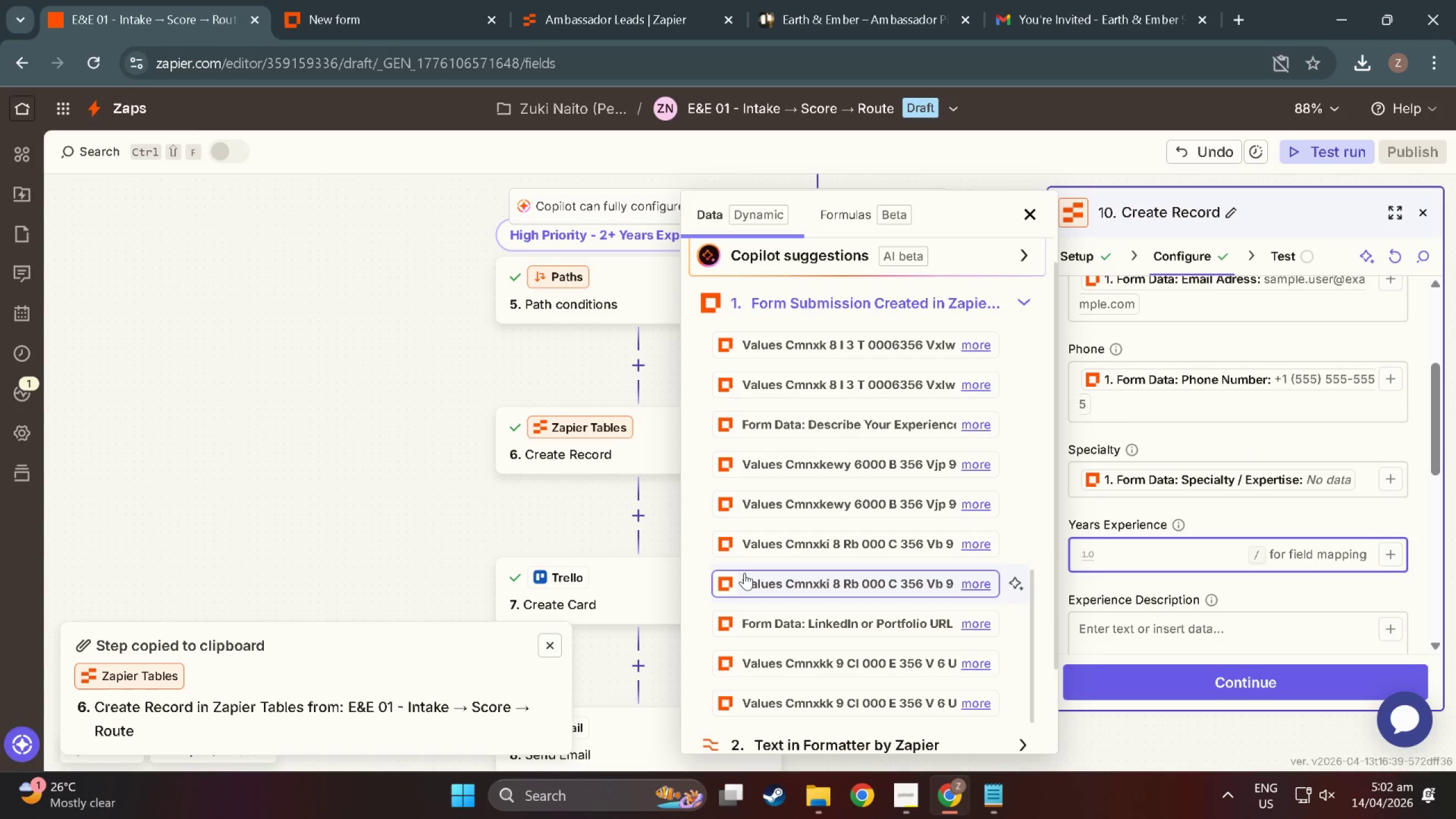 
scroll: coordinate [744, 573], scroll_direction: up, amount: 9.0
 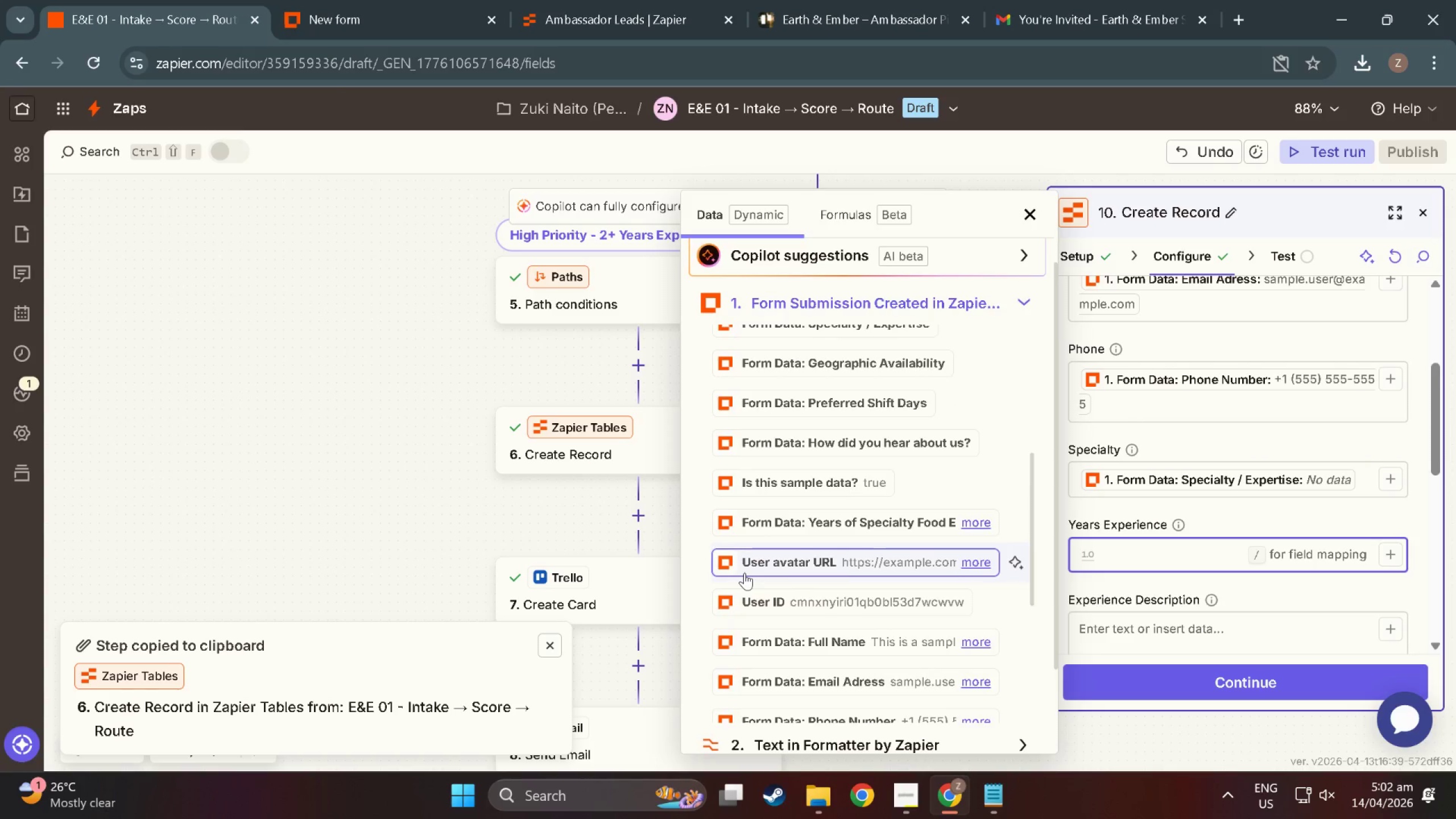 
scroll: coordinate [744, 573], scroll_direction: none, amount: 0.0
 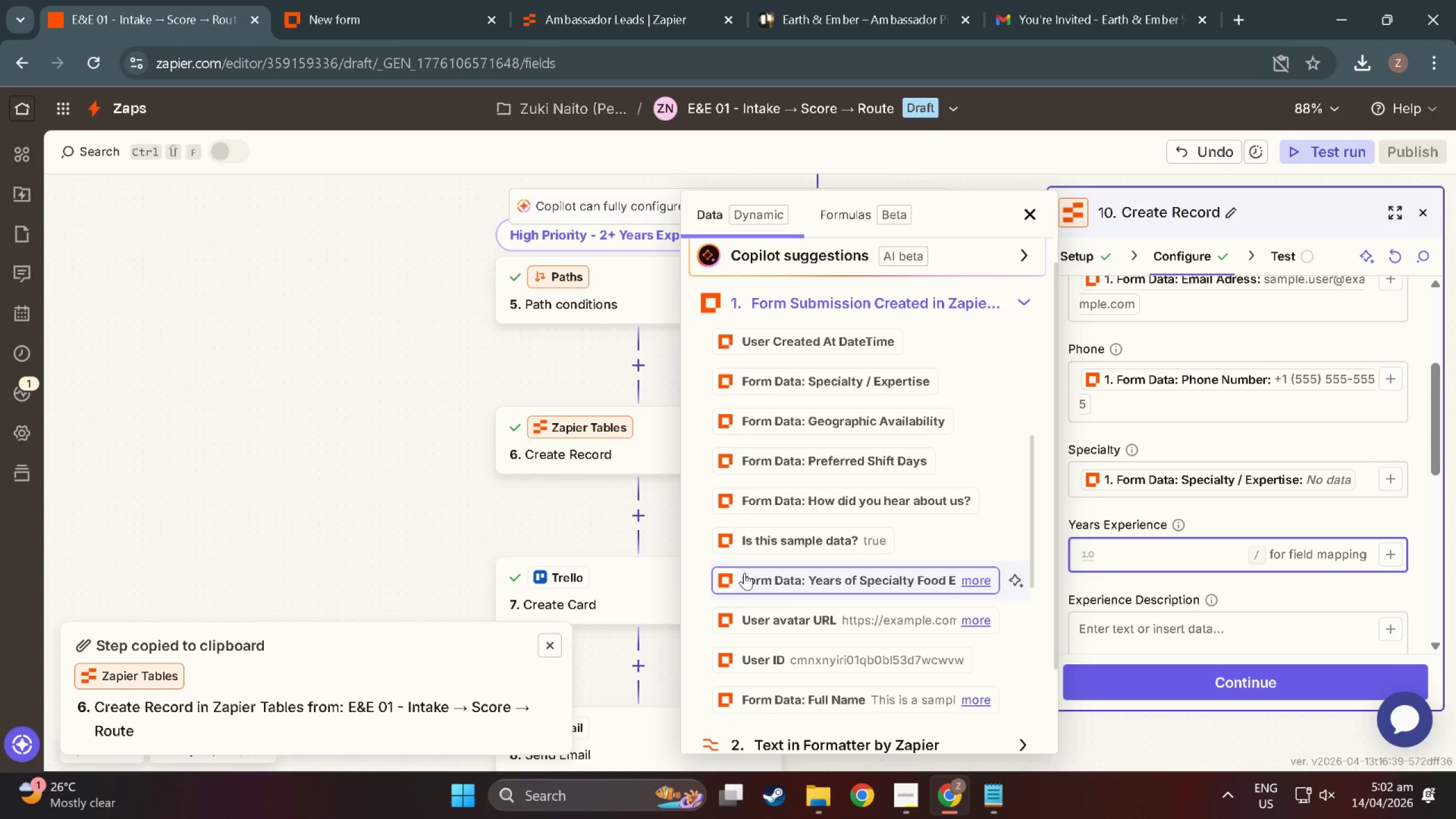 
left_click([744, 573])
 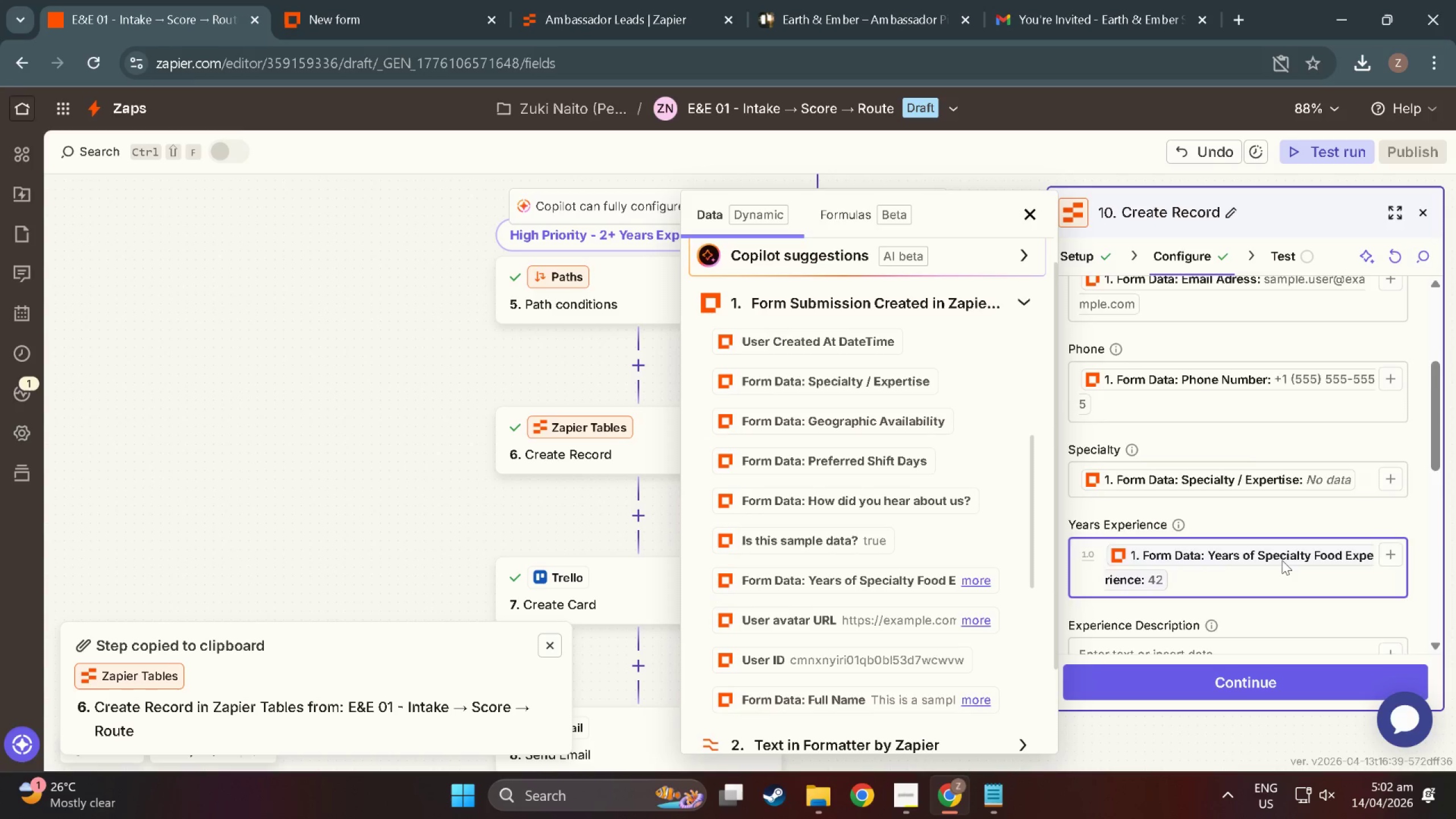 
scroll: coordinate [1283, 560], scroll_direction: down, amount: 3.0
 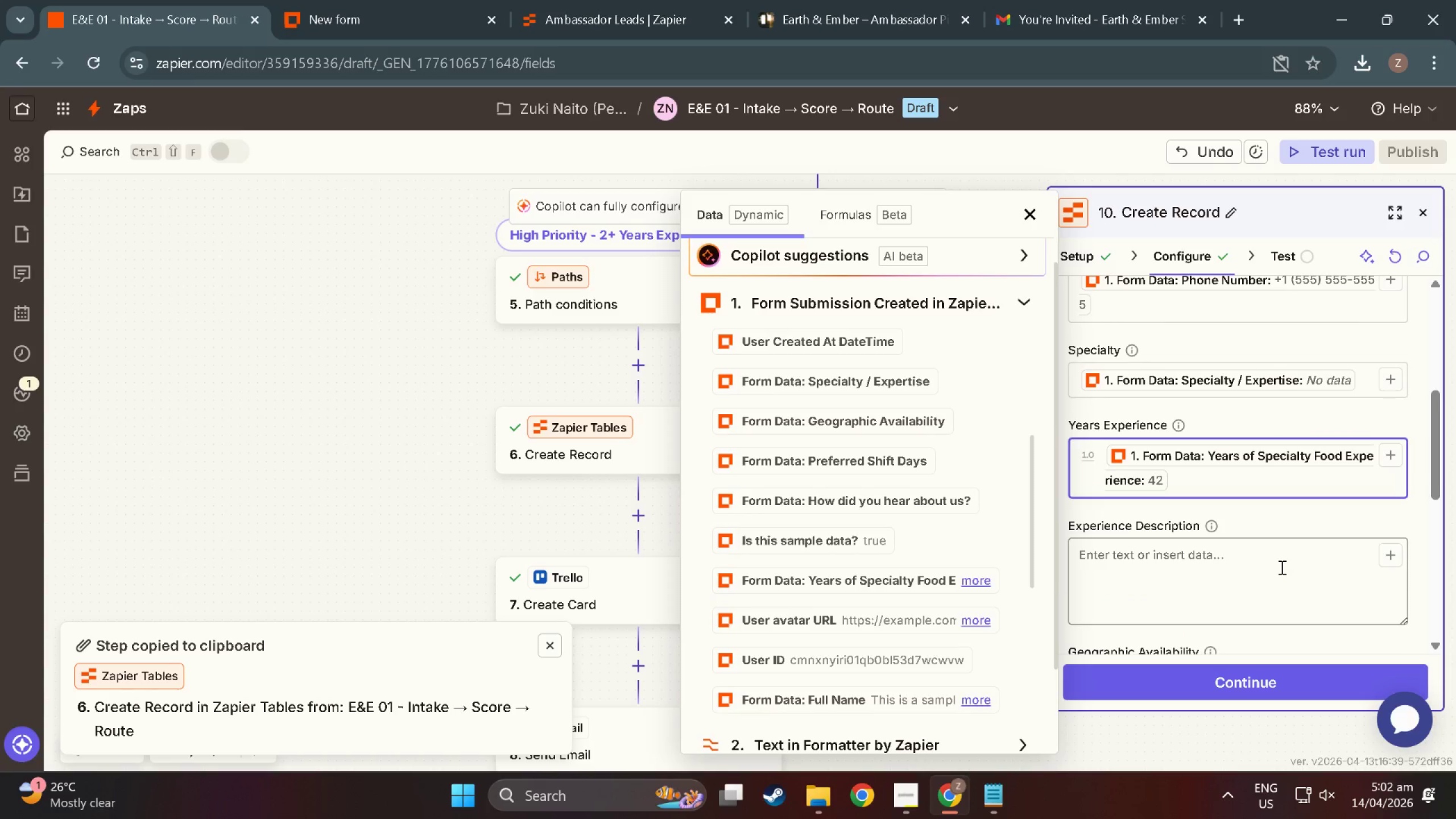 
left_click([1281, 567])
 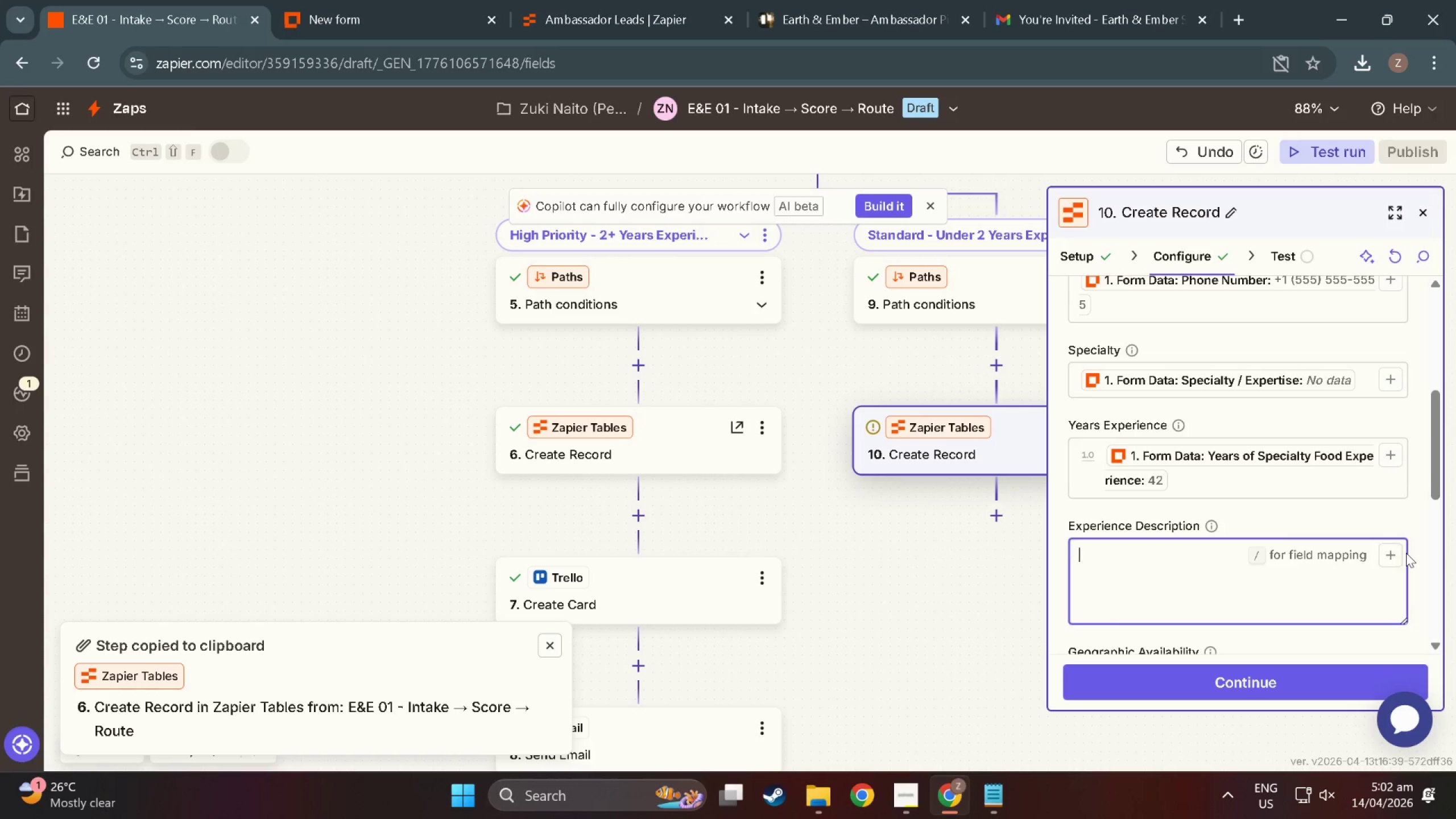 
left_click([1392, 552])
 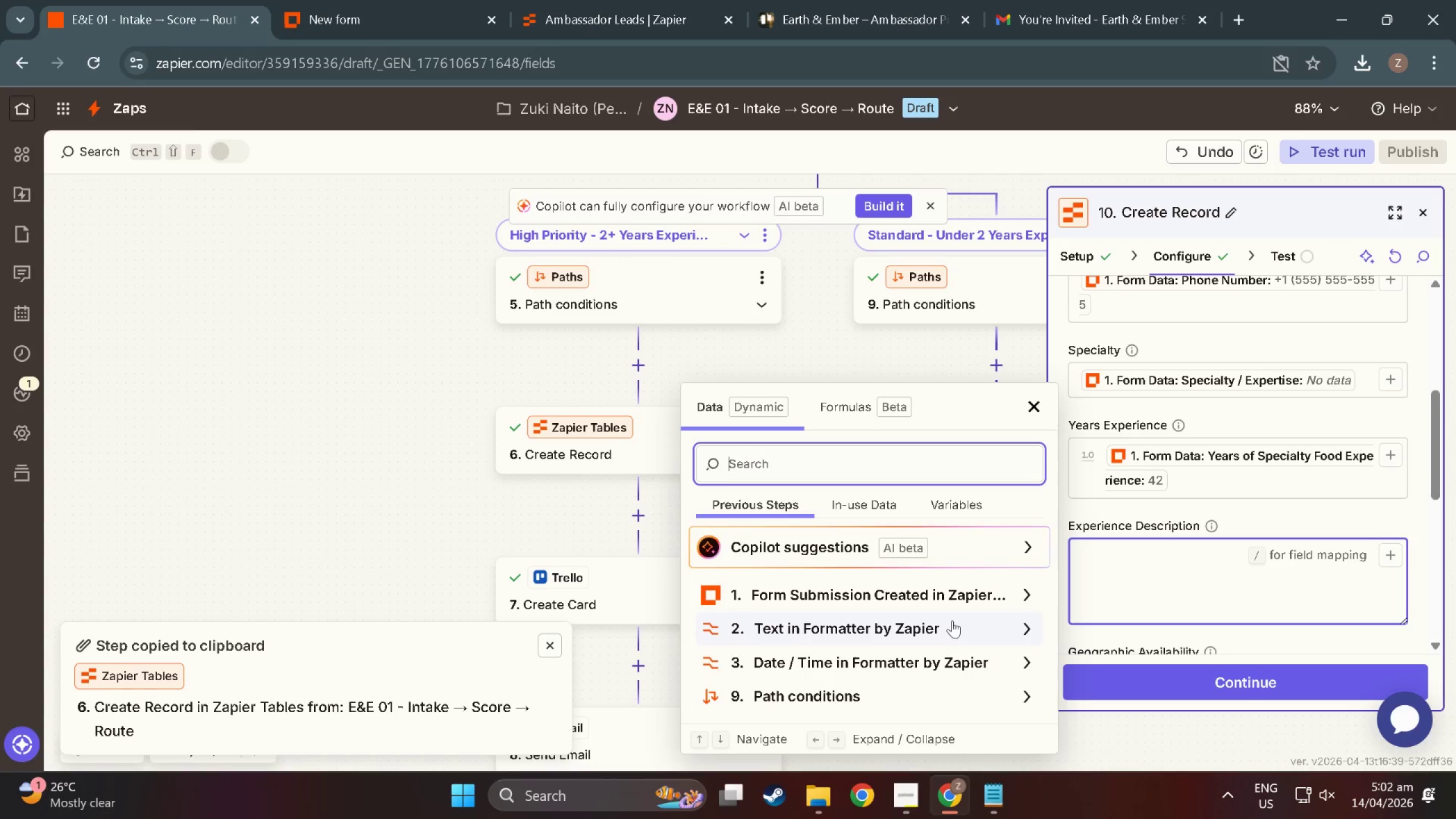 
left_click([959, 599])
 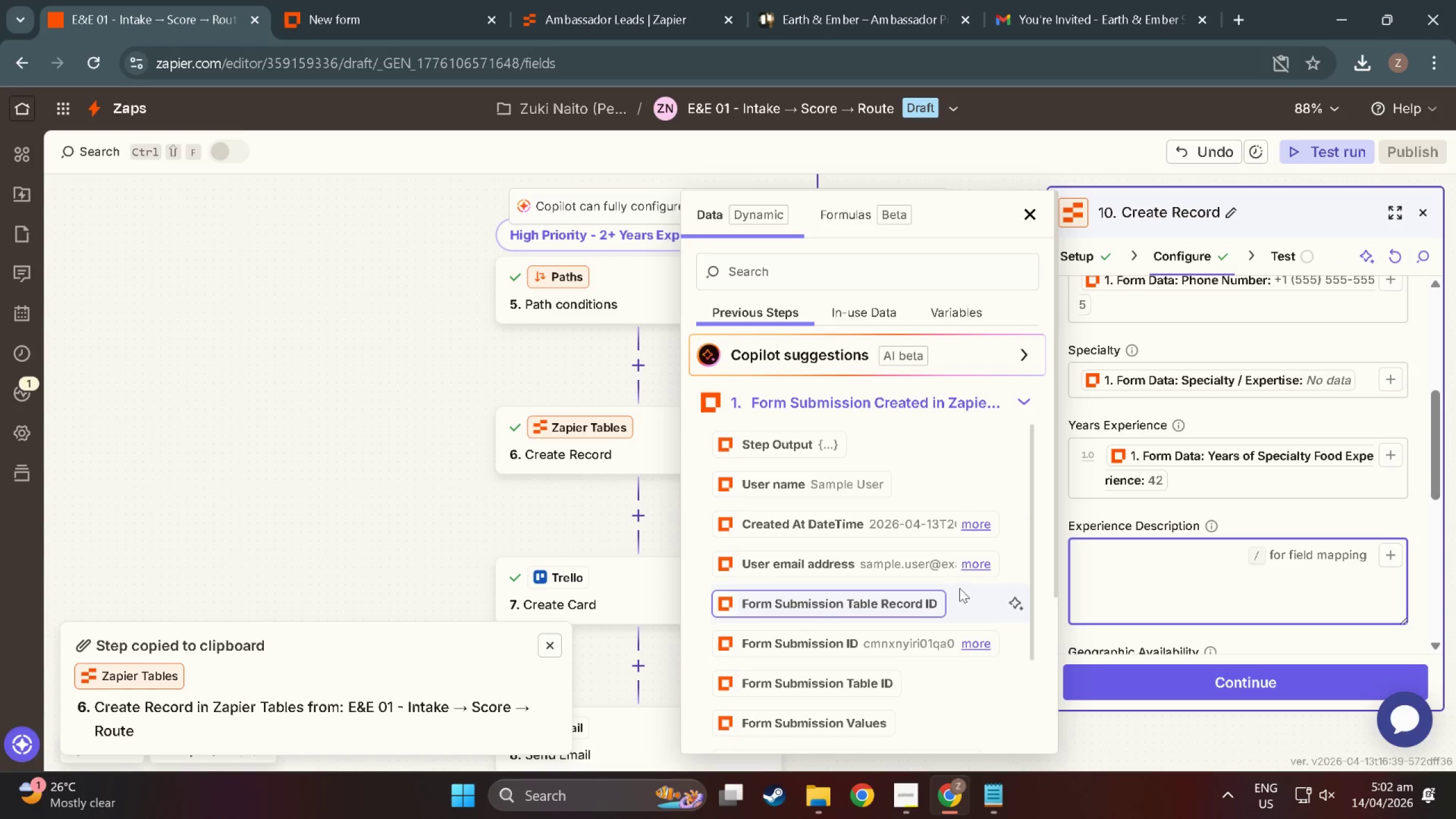 
scroll: coordinate [881, 562], scroll_direction: down, amount: 46.0
 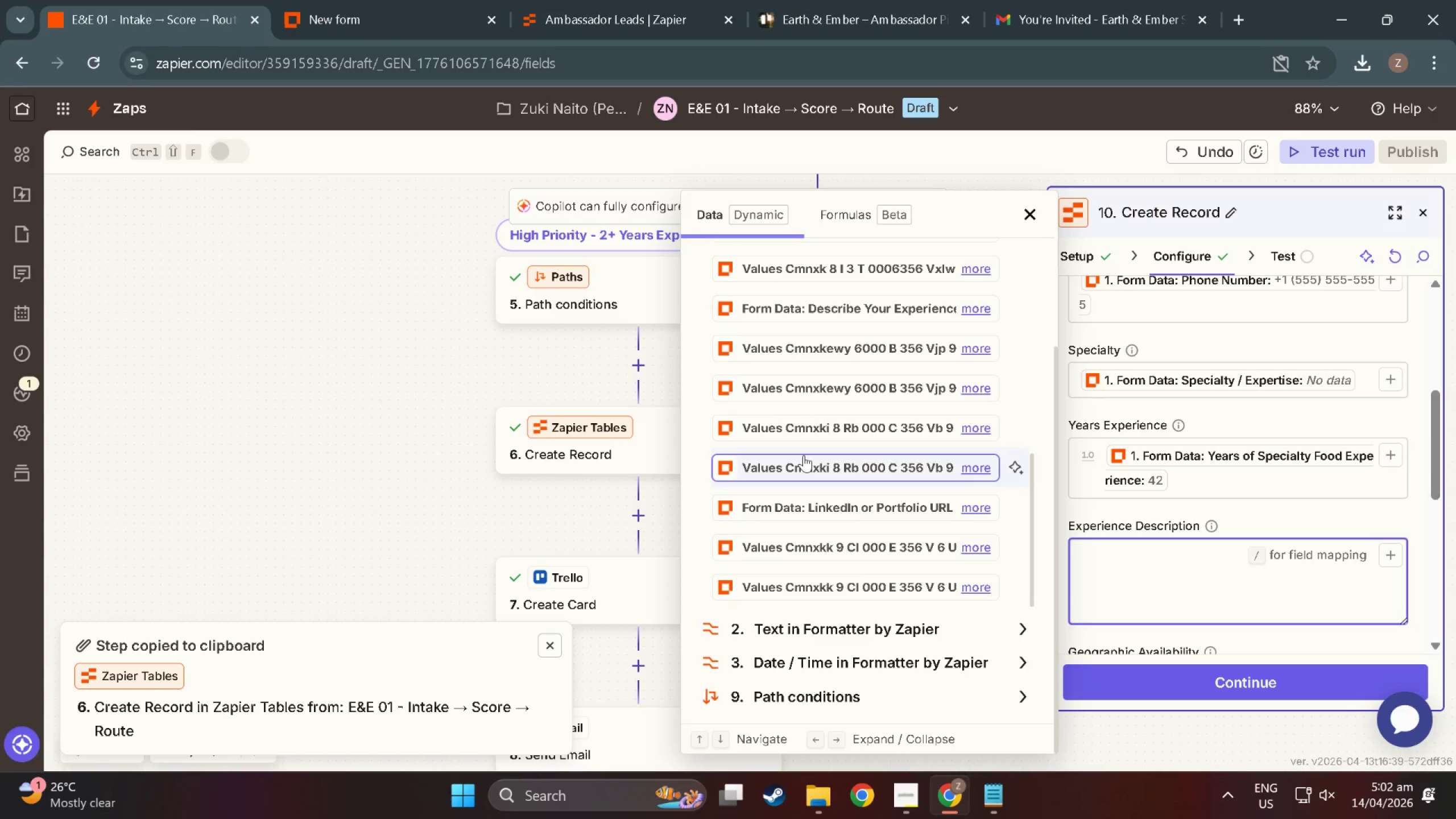 
scroll: coordinate [804, 455], scroll_direction: up, amount: 2.0
 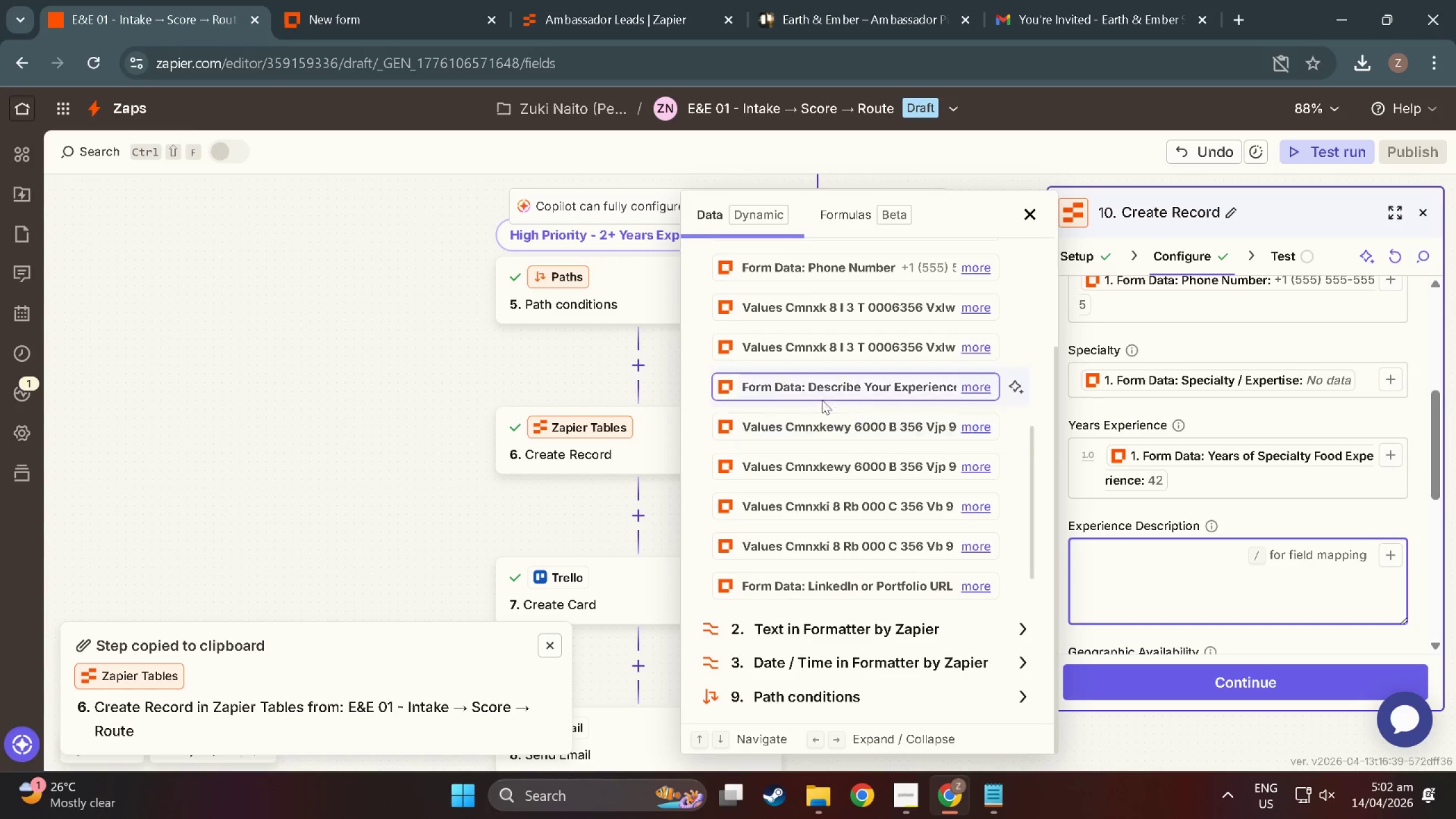 
left_click([823, 384])
 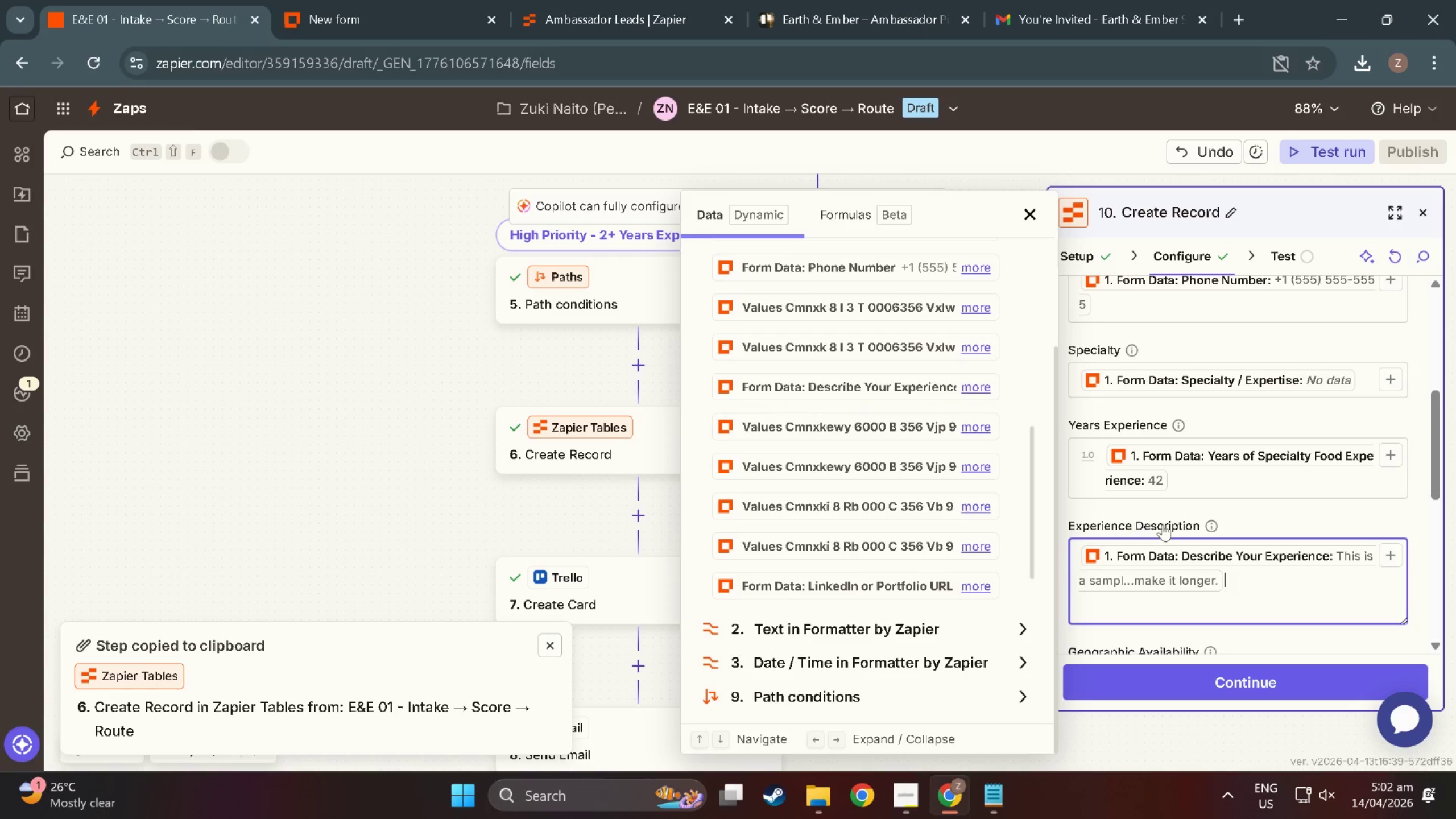 
scroll: coordinate [1167, 524], scroll_direction: down, amount: 6.0
 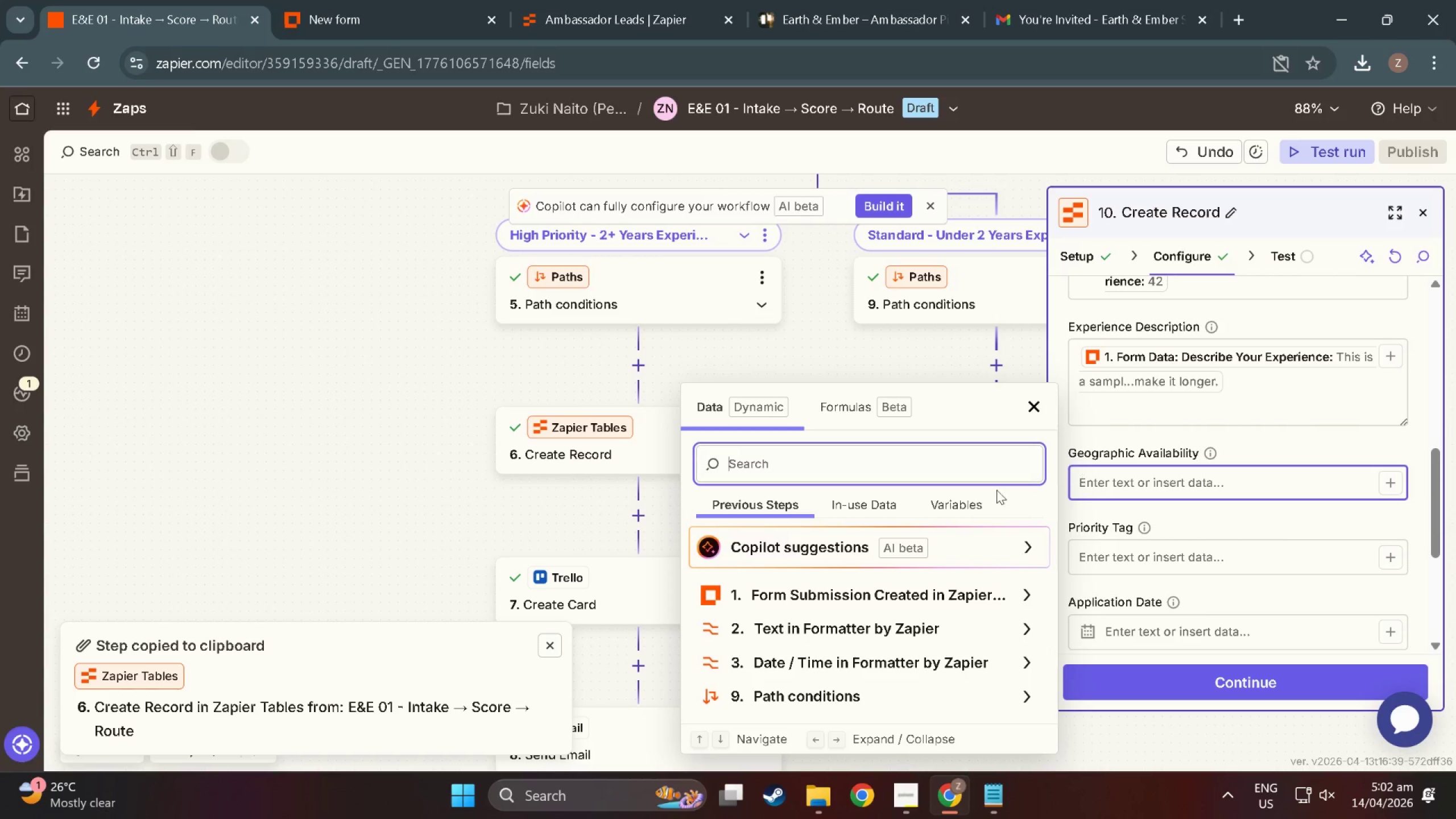 
left_click([781, 599])
 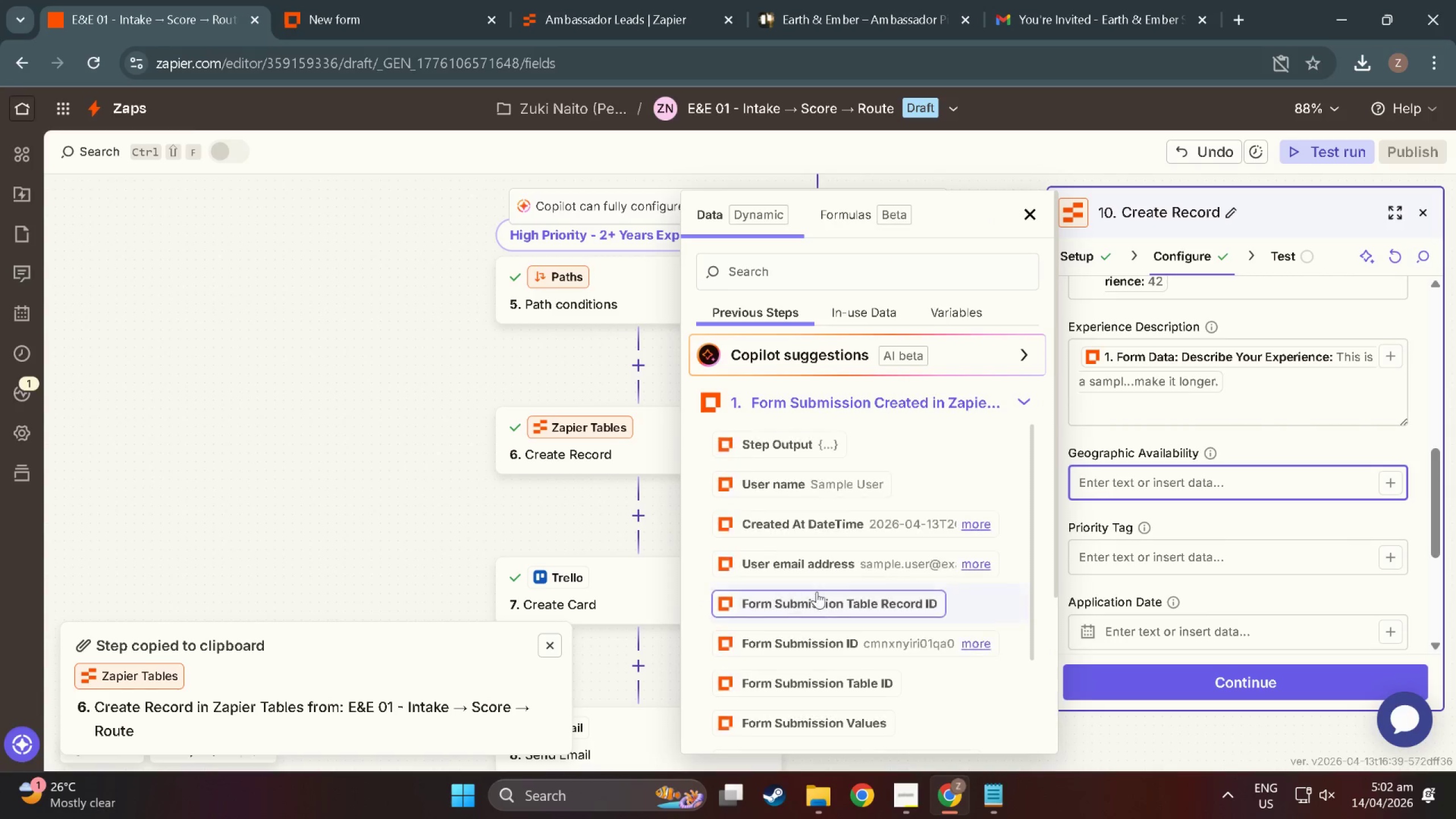 
scroll: coordinate [804, 621], scroll_direction: down, amount: 23.0
 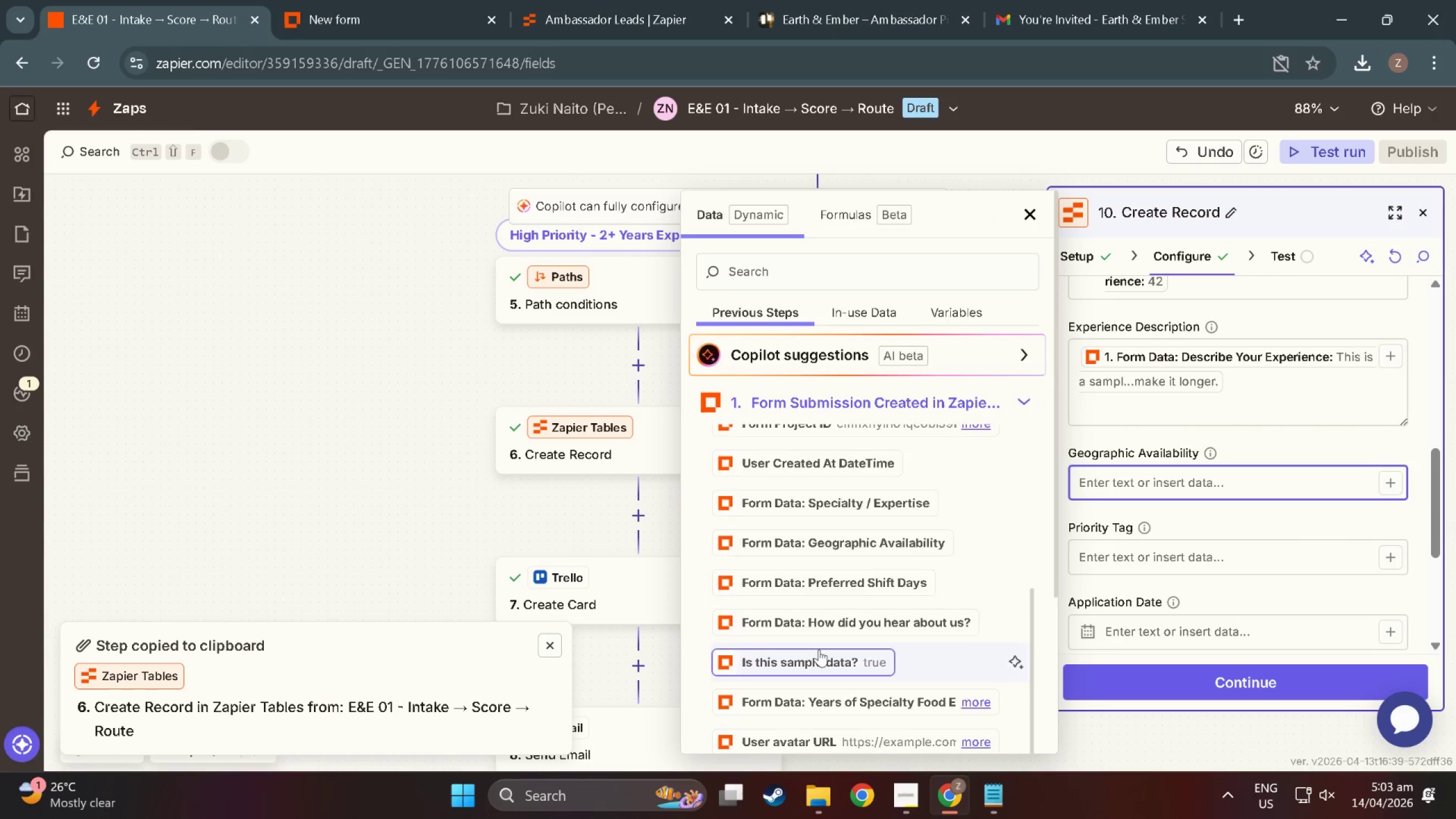 
scroll: coordinate [827, 618], scroll_direction: up, amount: 9.0
 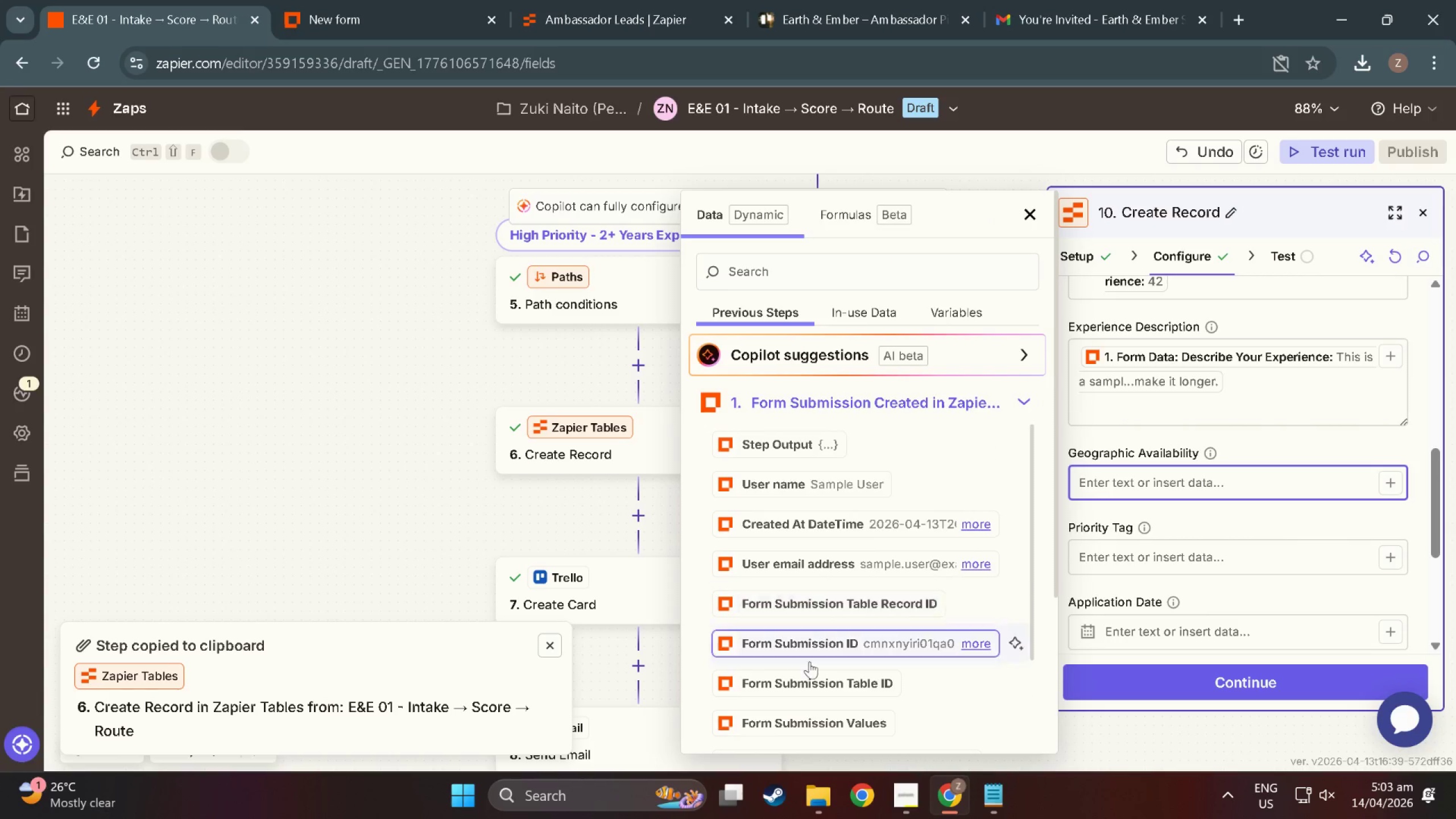 
scroll: coordinate [814, 676], scroll_direction: down, amount: 8.0
 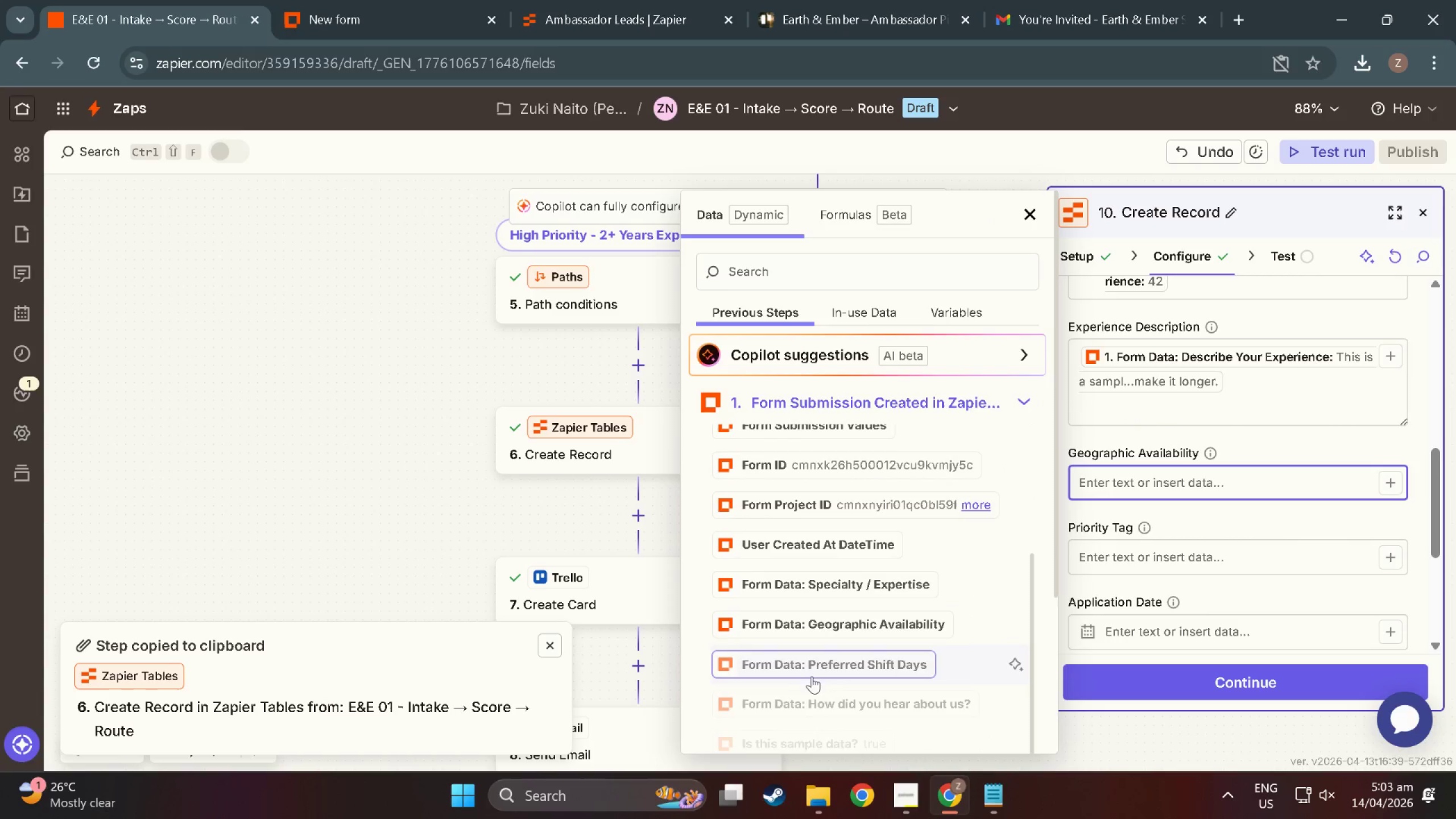 
mouse_move([793, 693])
 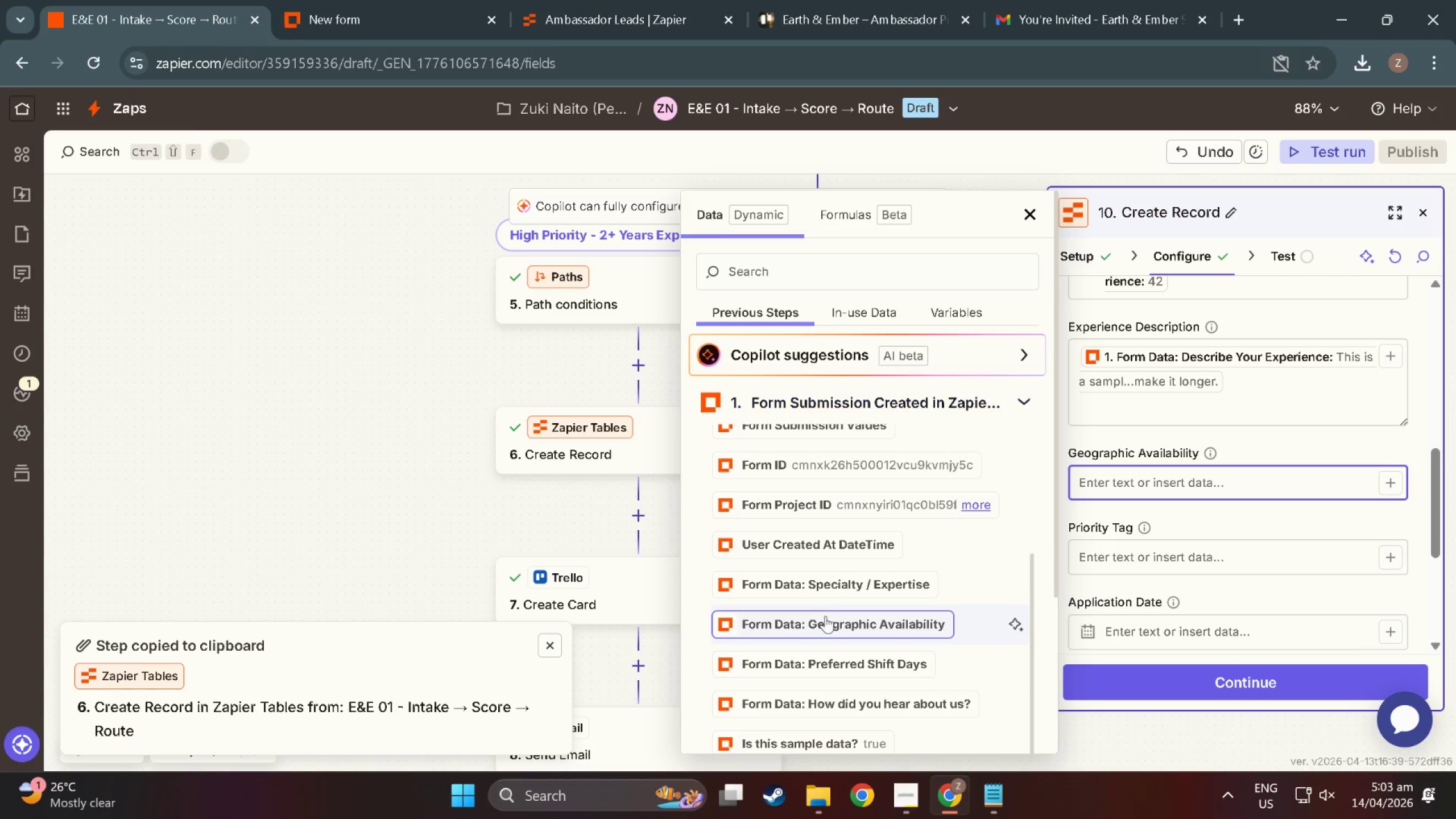 
left_click([825, 616])
 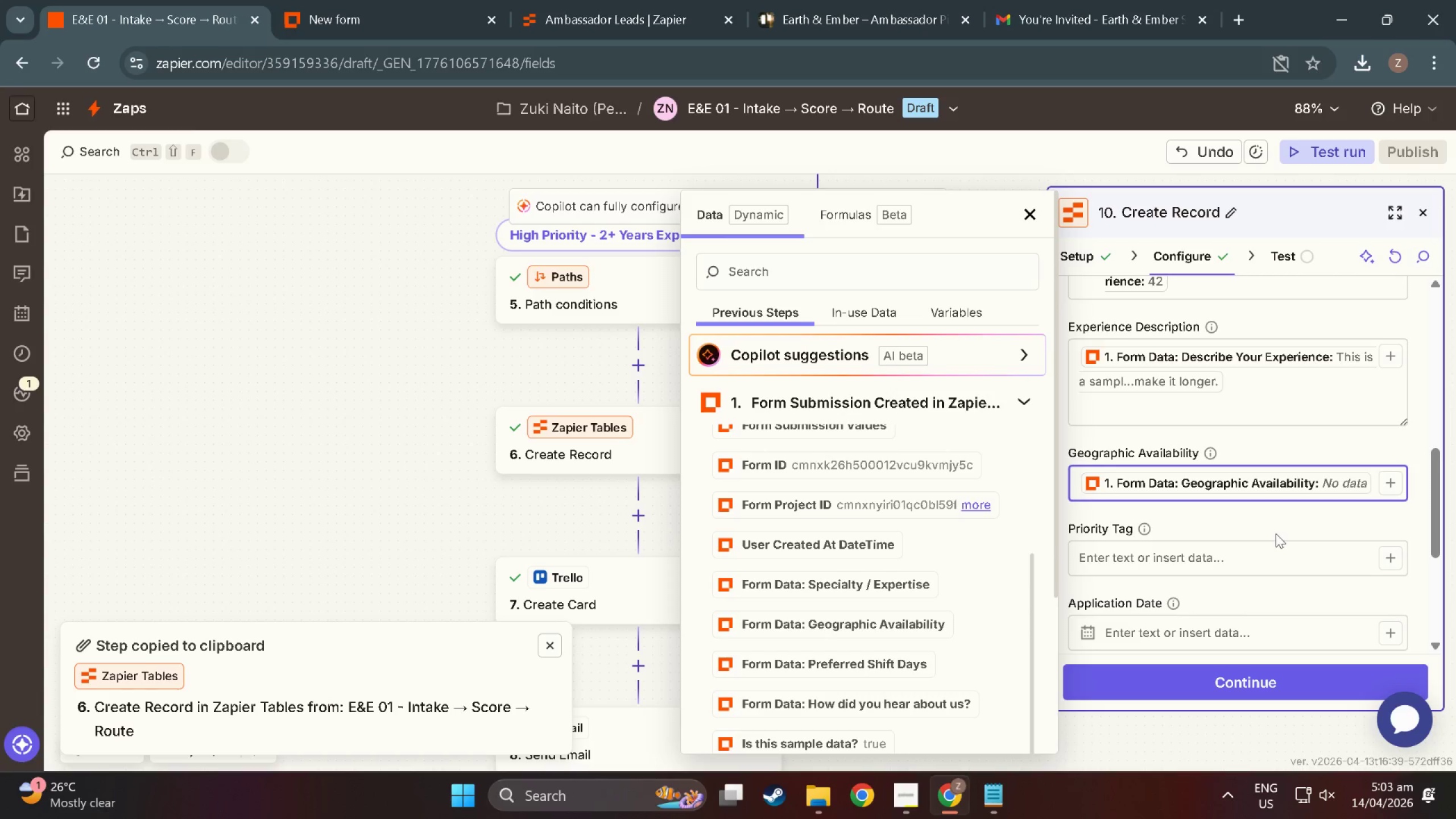 
left_click([1313, 549])
 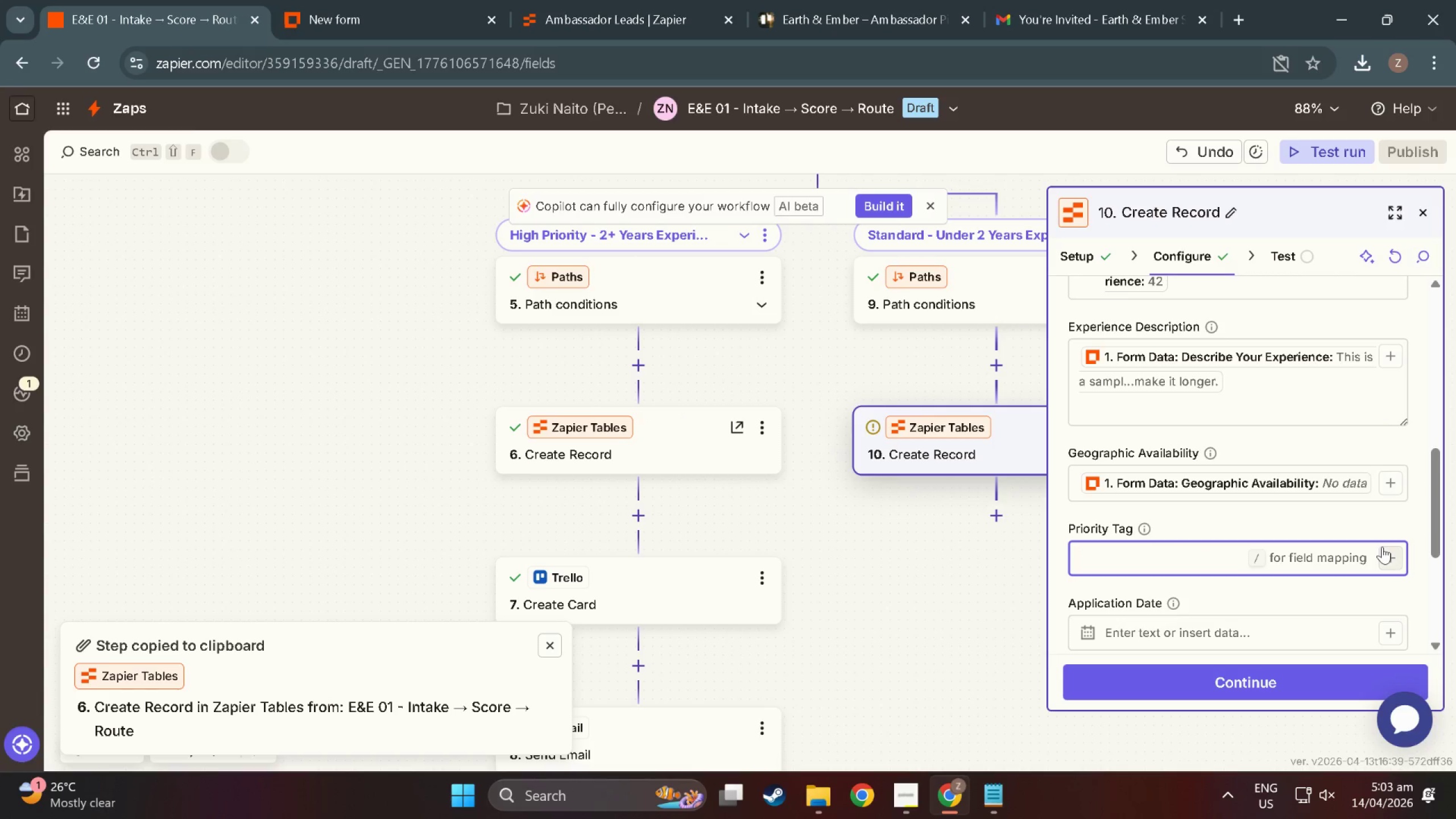 
left_click([1388, 548])
 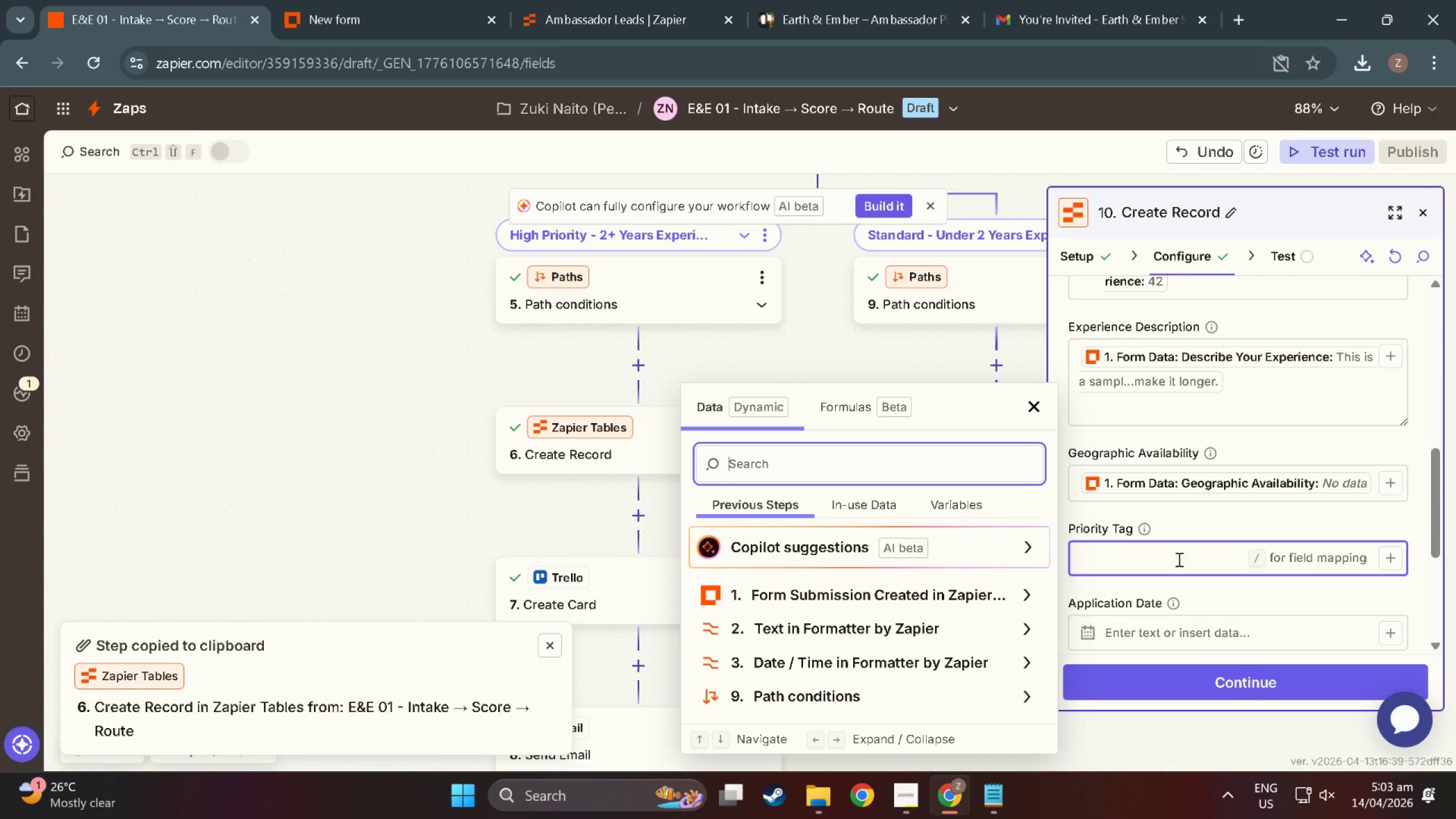 
left_click([1178, 559])
 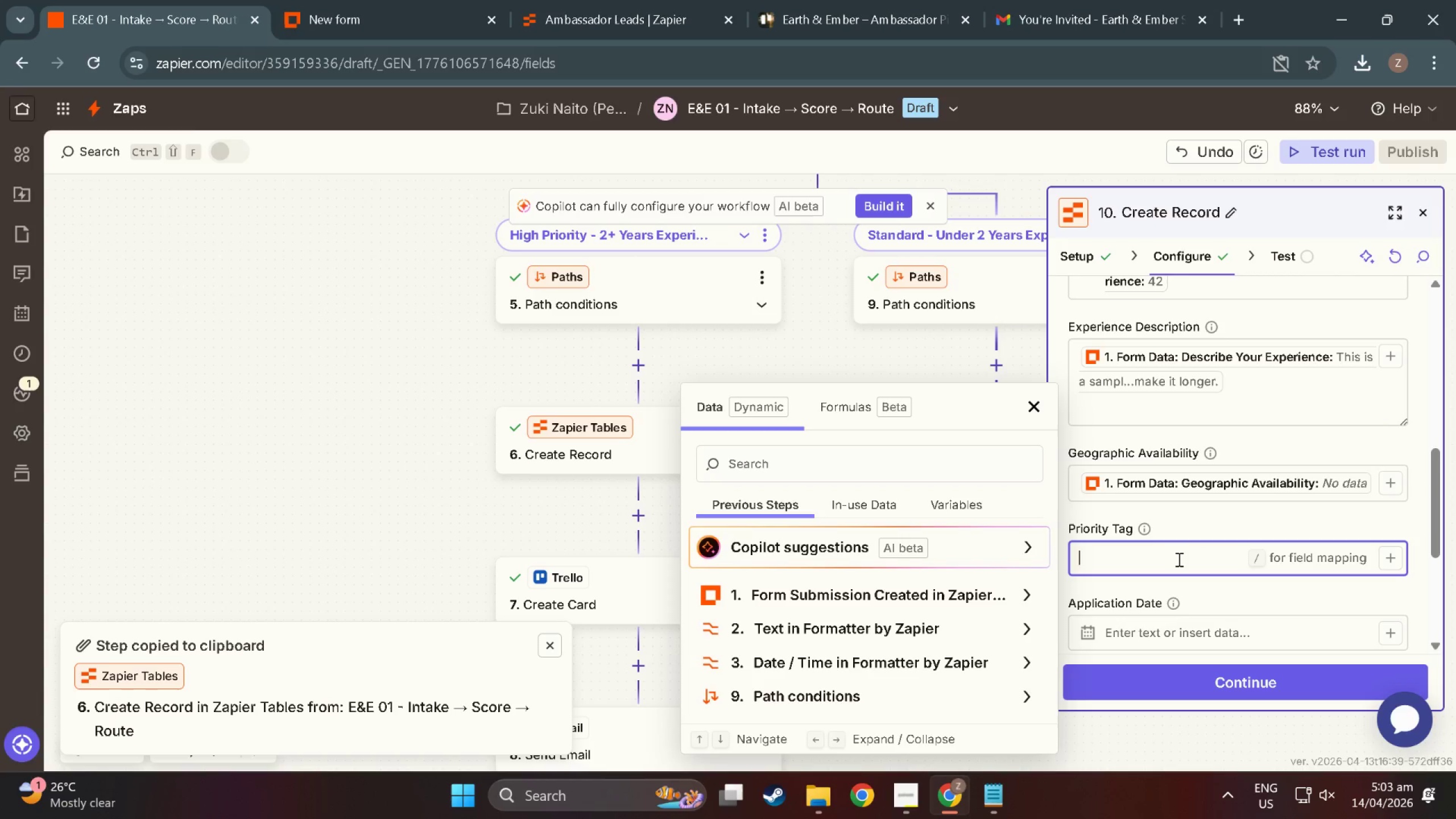 
type(Standard)
 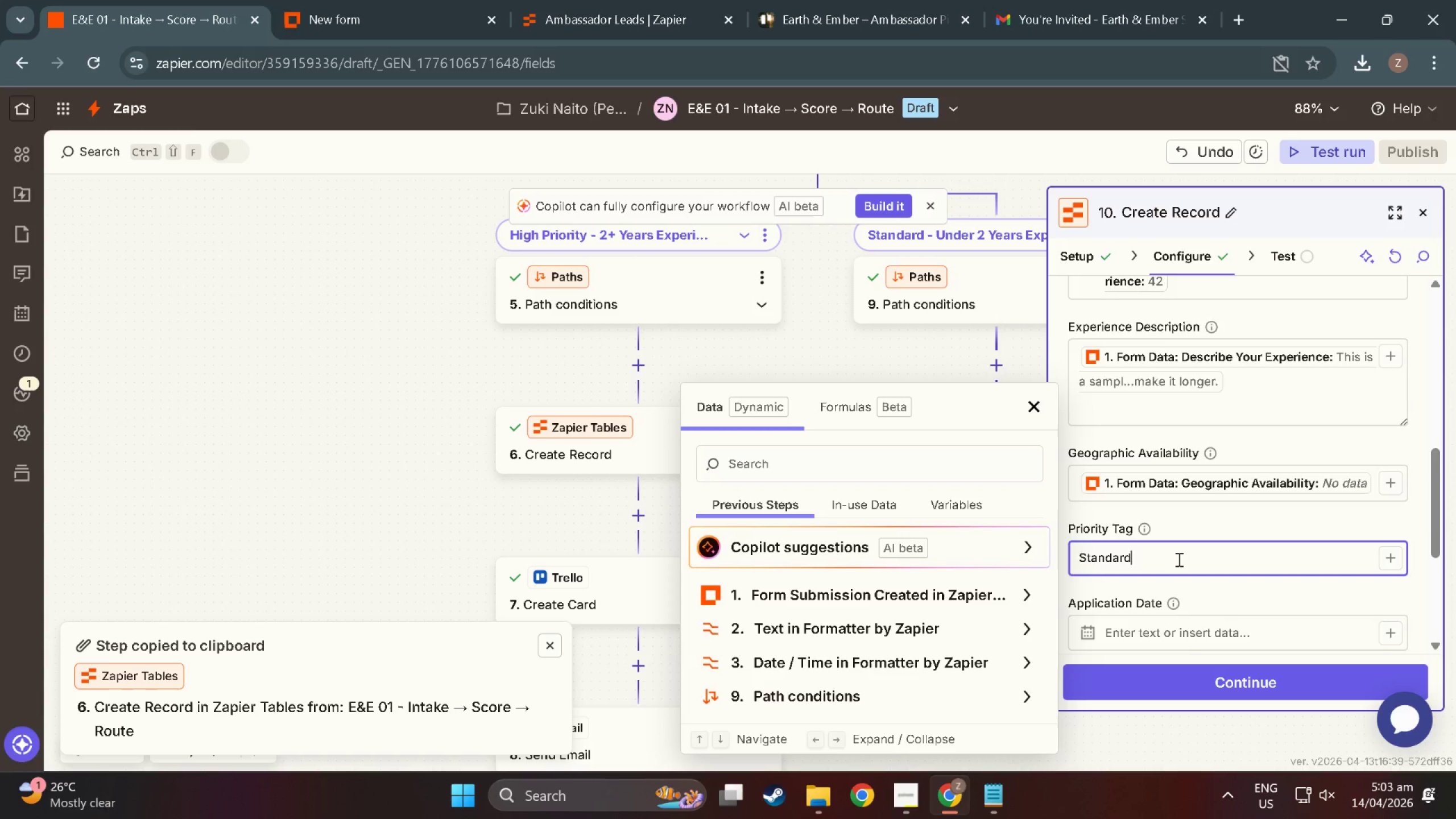 
scroll: coordinate [1178, 559], scroll_direction: down, amount: 4.0
 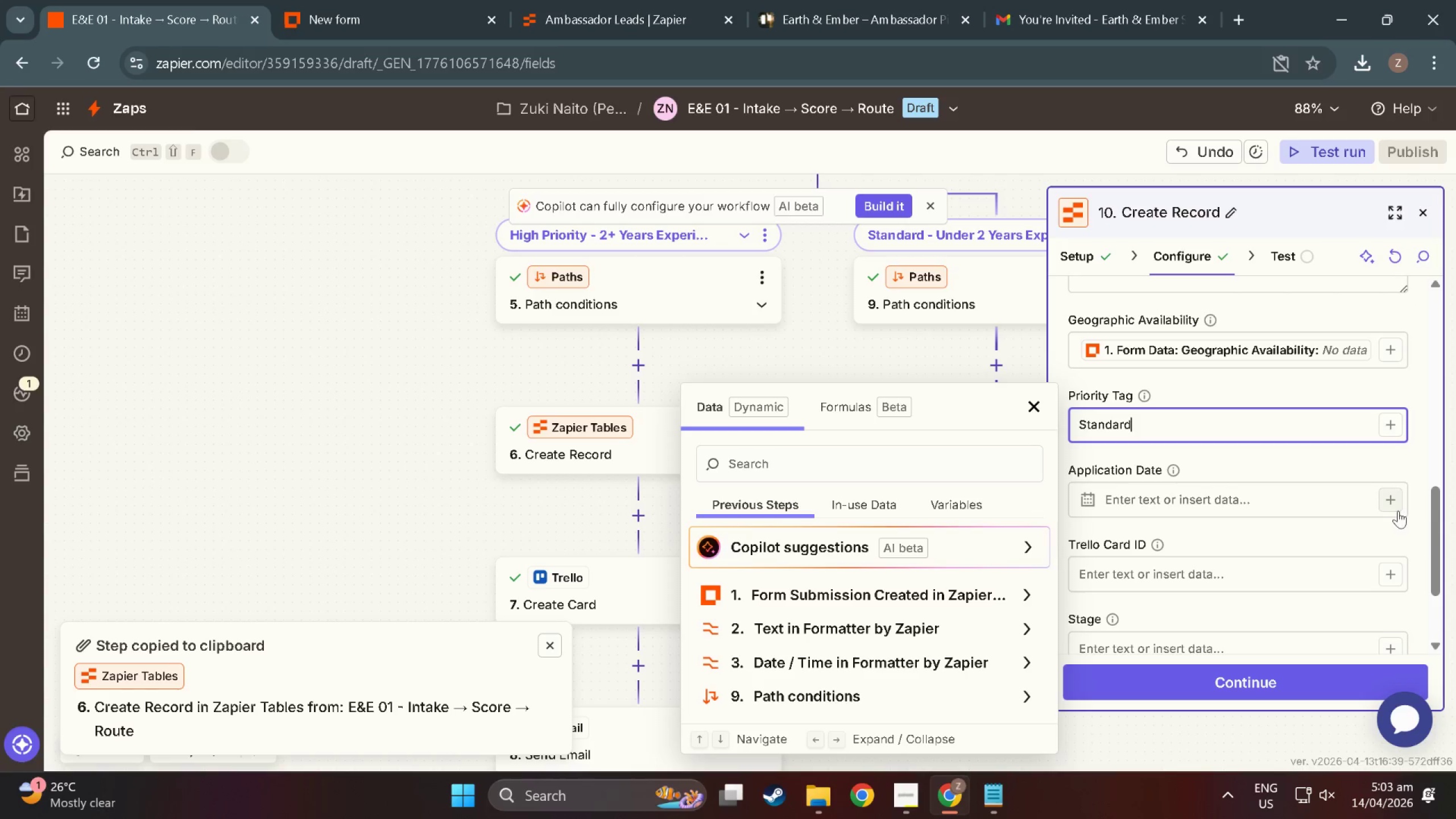 
left_click([1394, 503])
 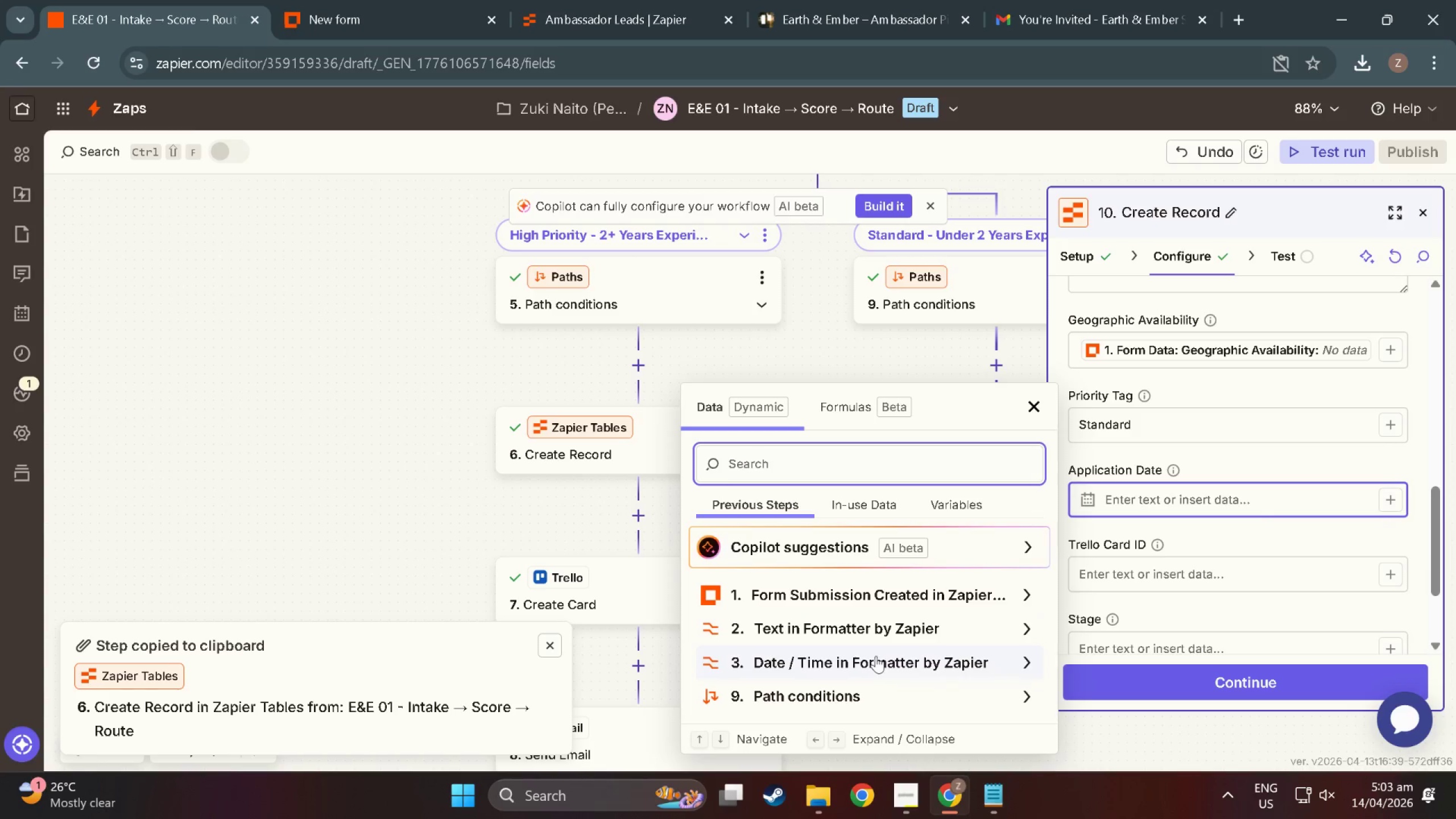 
wait(5.36)
 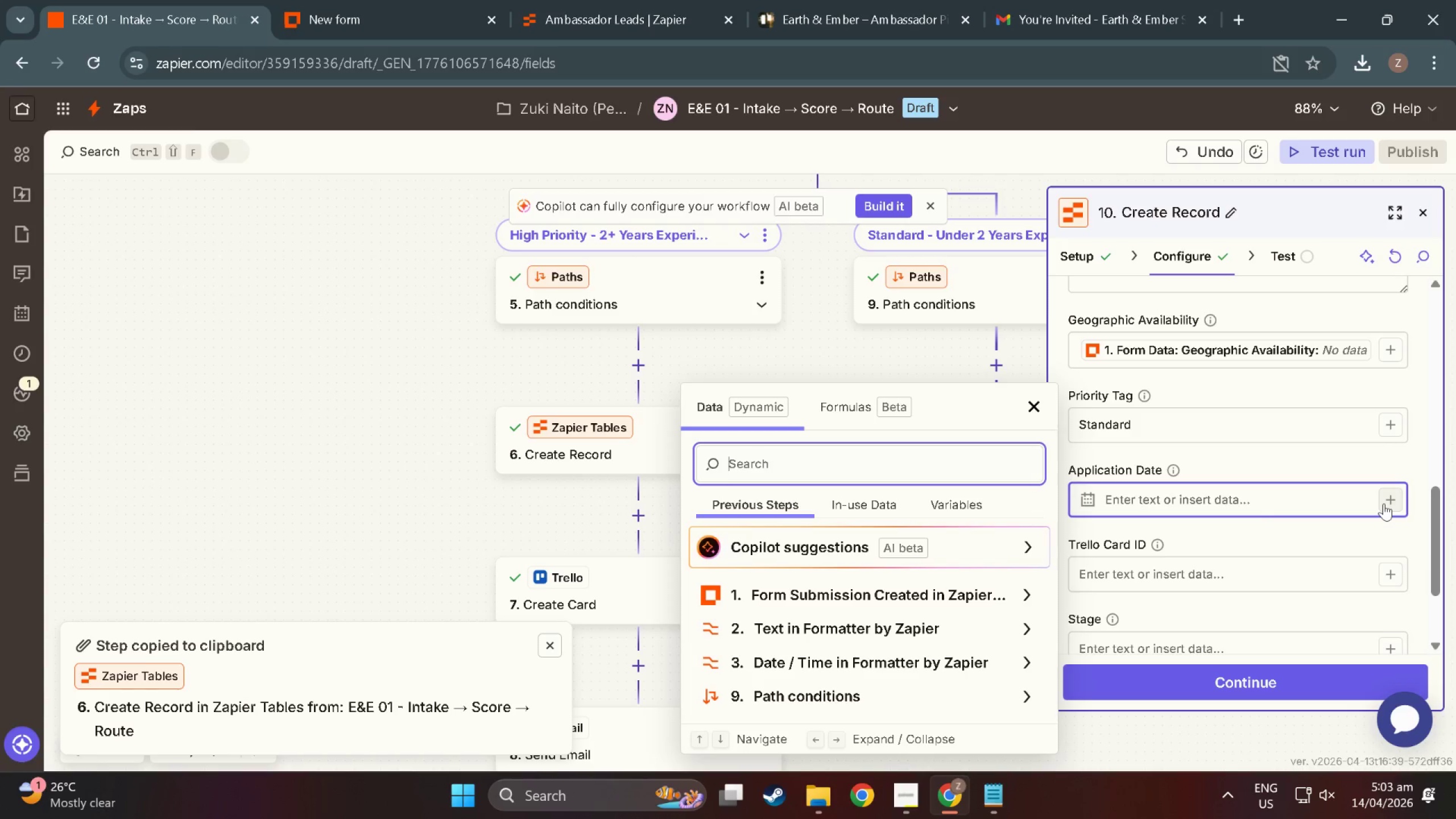 
left_click([833, 667])
 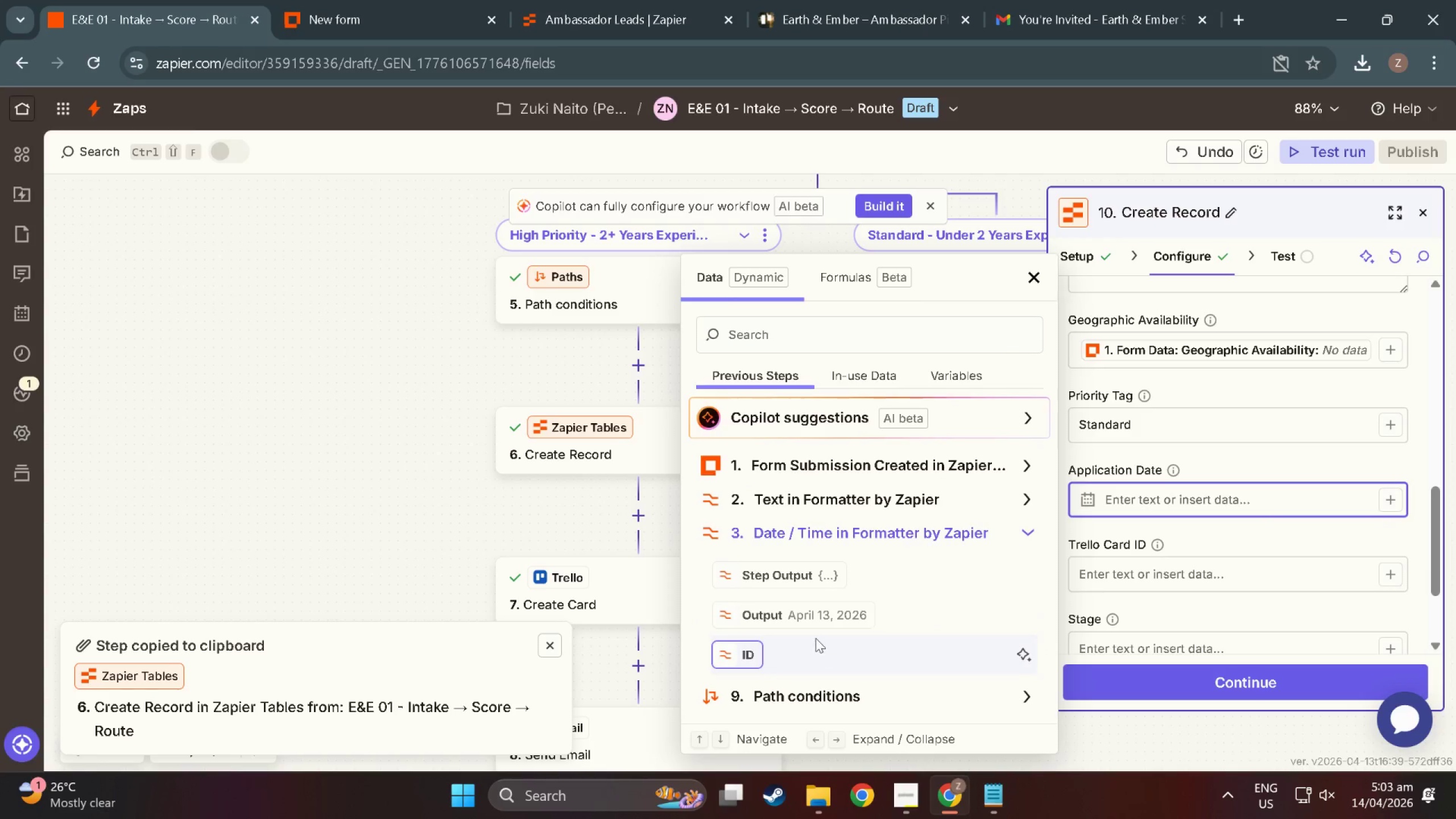 
left_click([813, 607])
 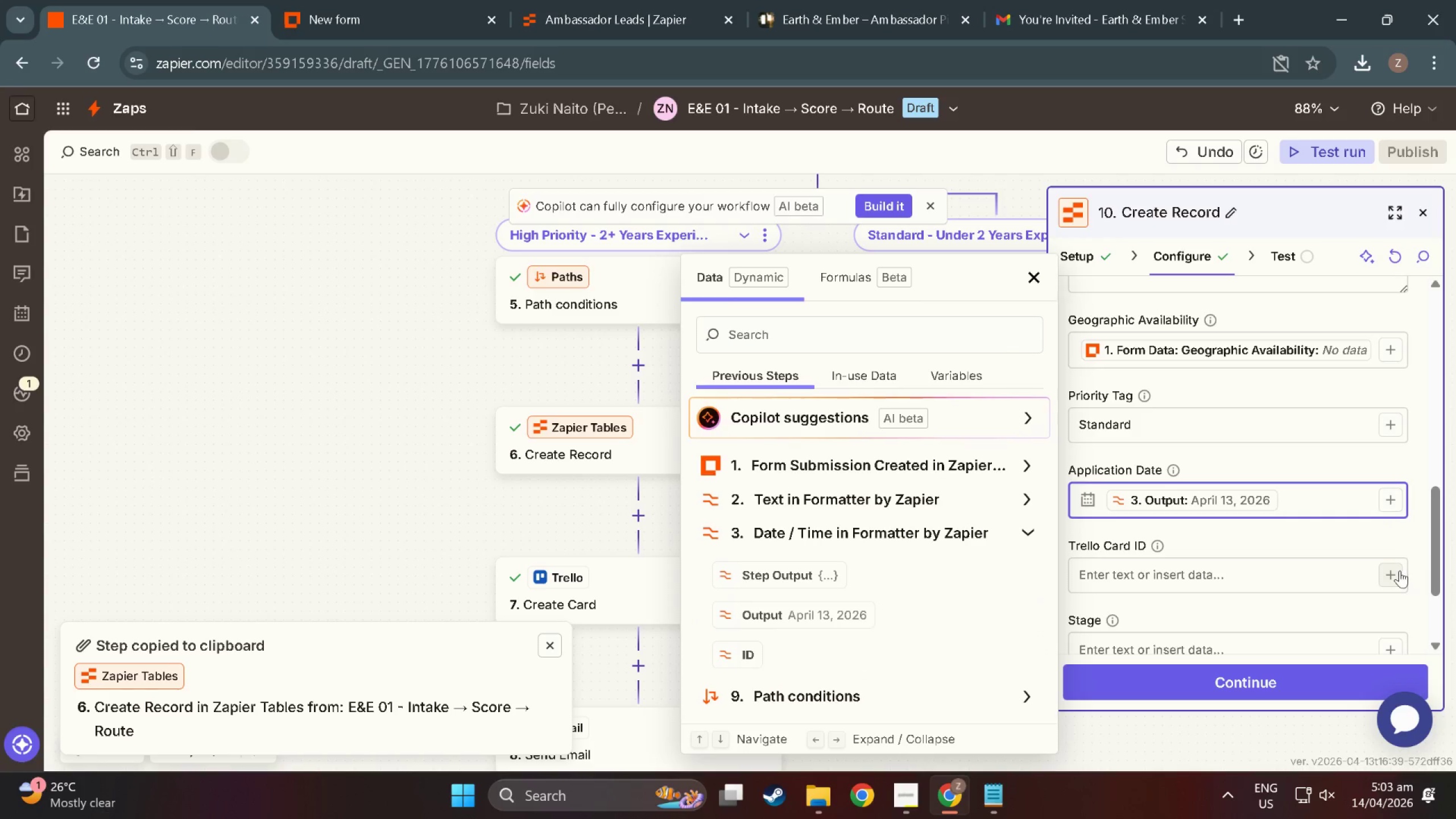 
scroll: coordinate [1225, 623], scroll_direction: down, amount: 3.0
 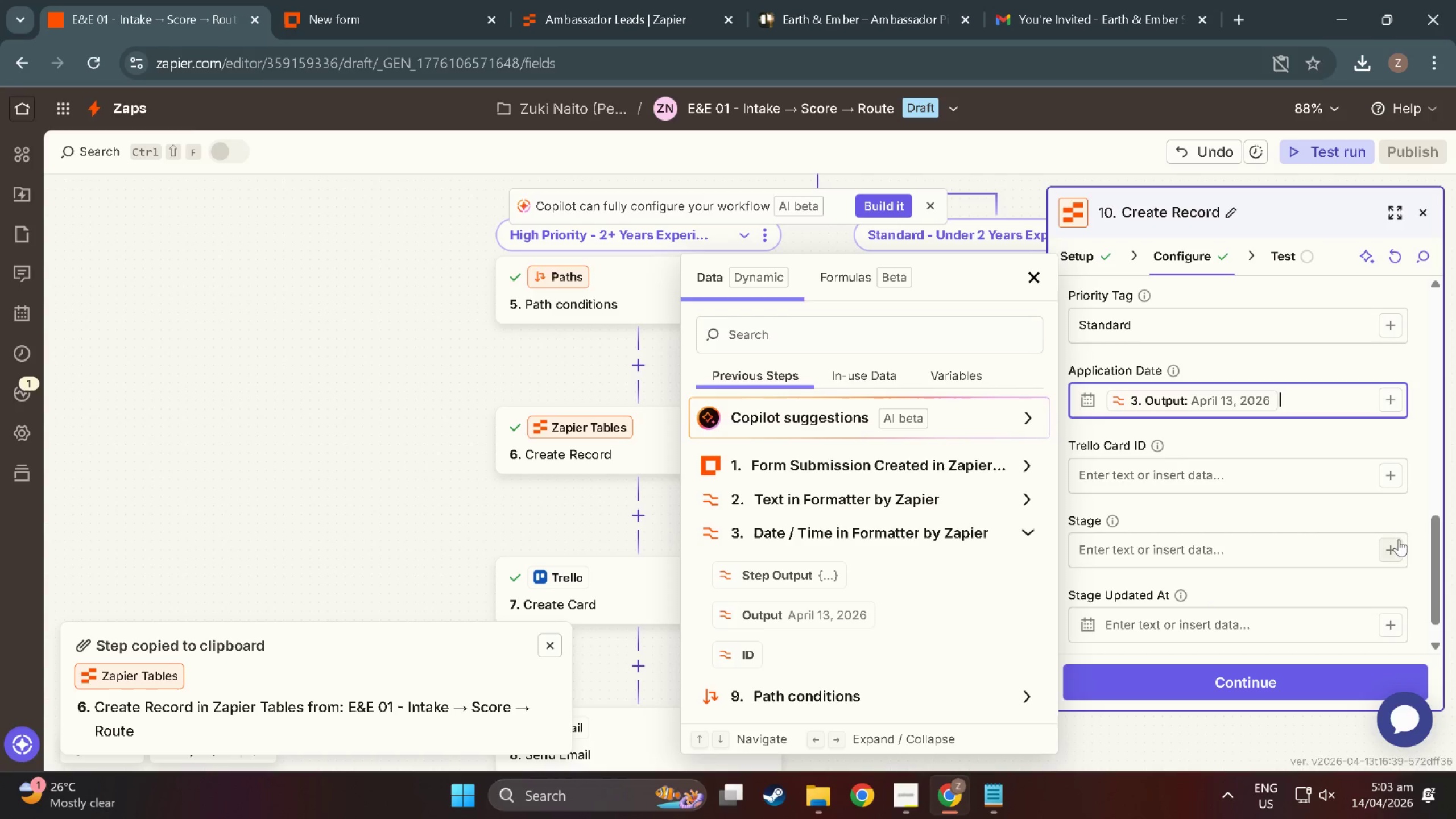 
left_click([1391, 546])
 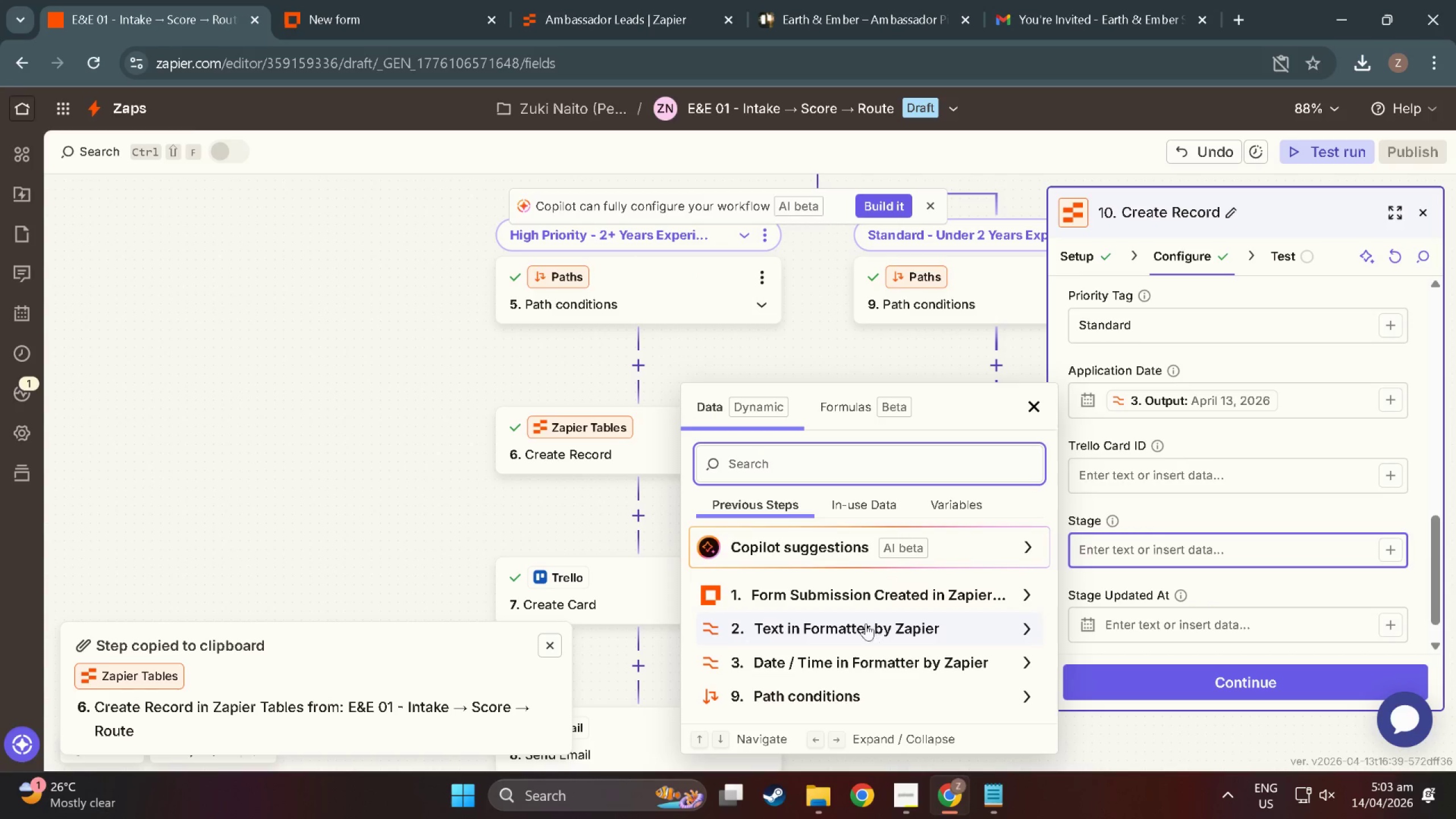 
scroll: coordinate [866, 623], scroll_direction: down, amount: 2.0
 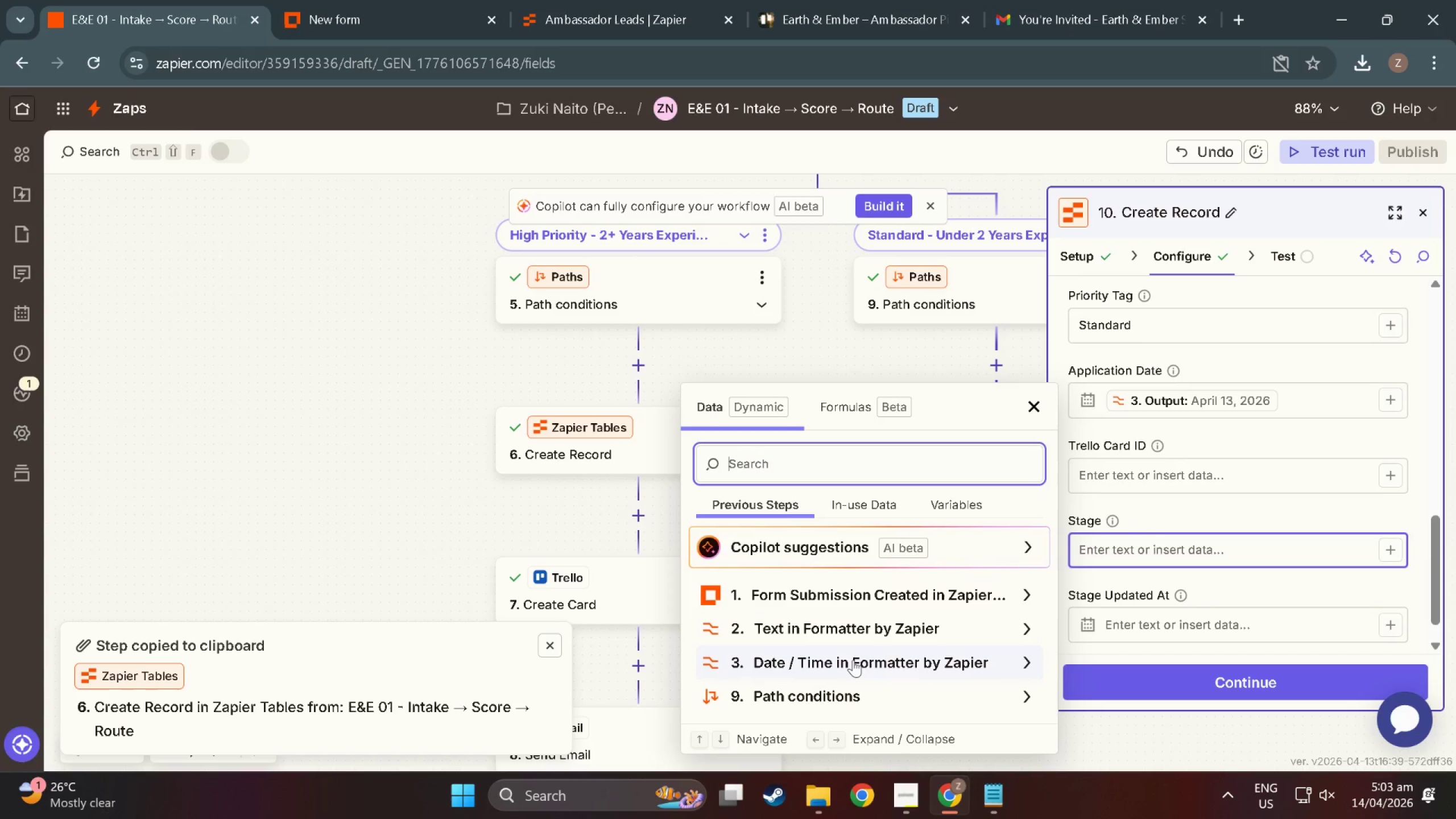 
left_click([853, 660])
 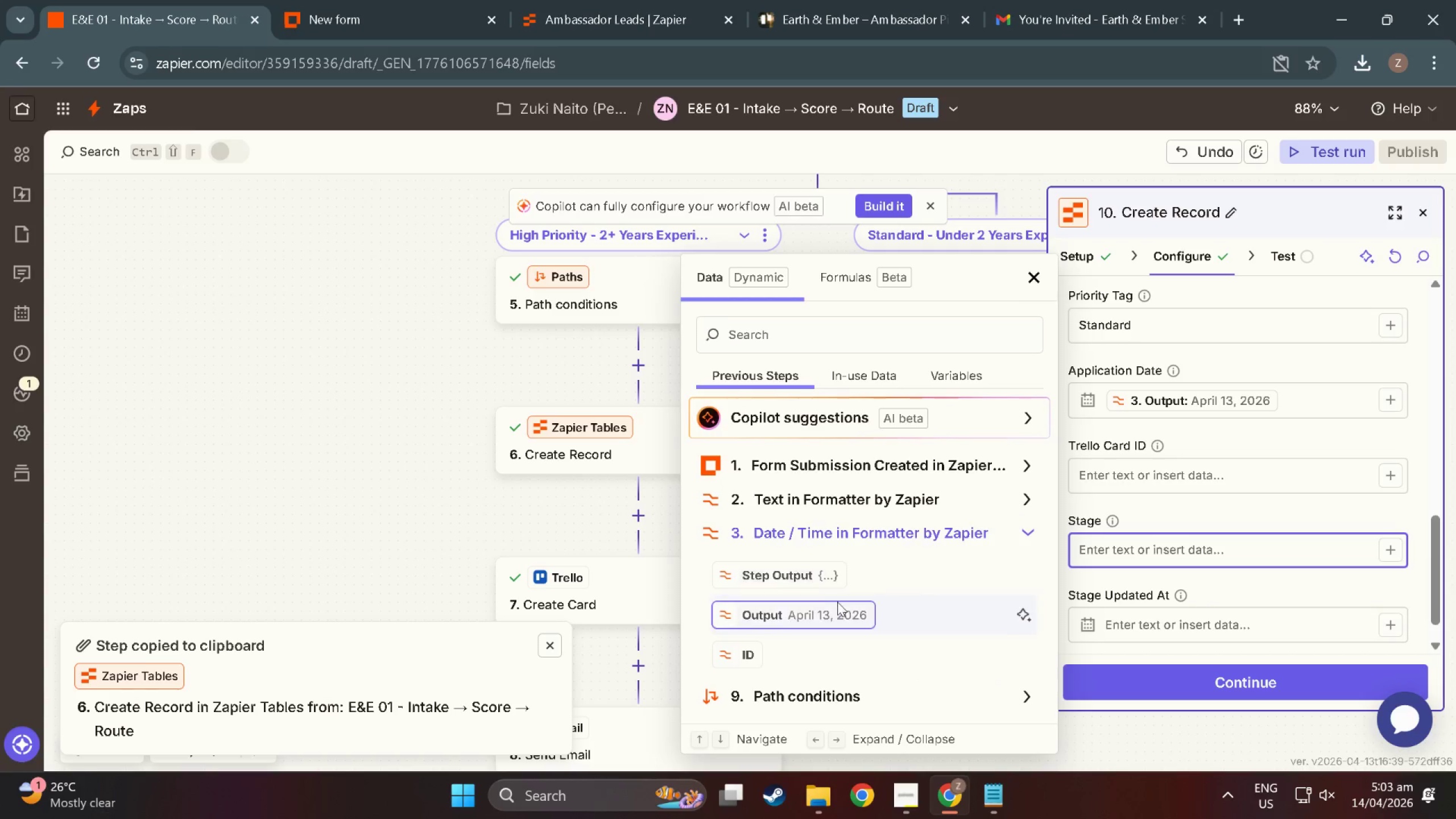 
left_click([839, 607])
 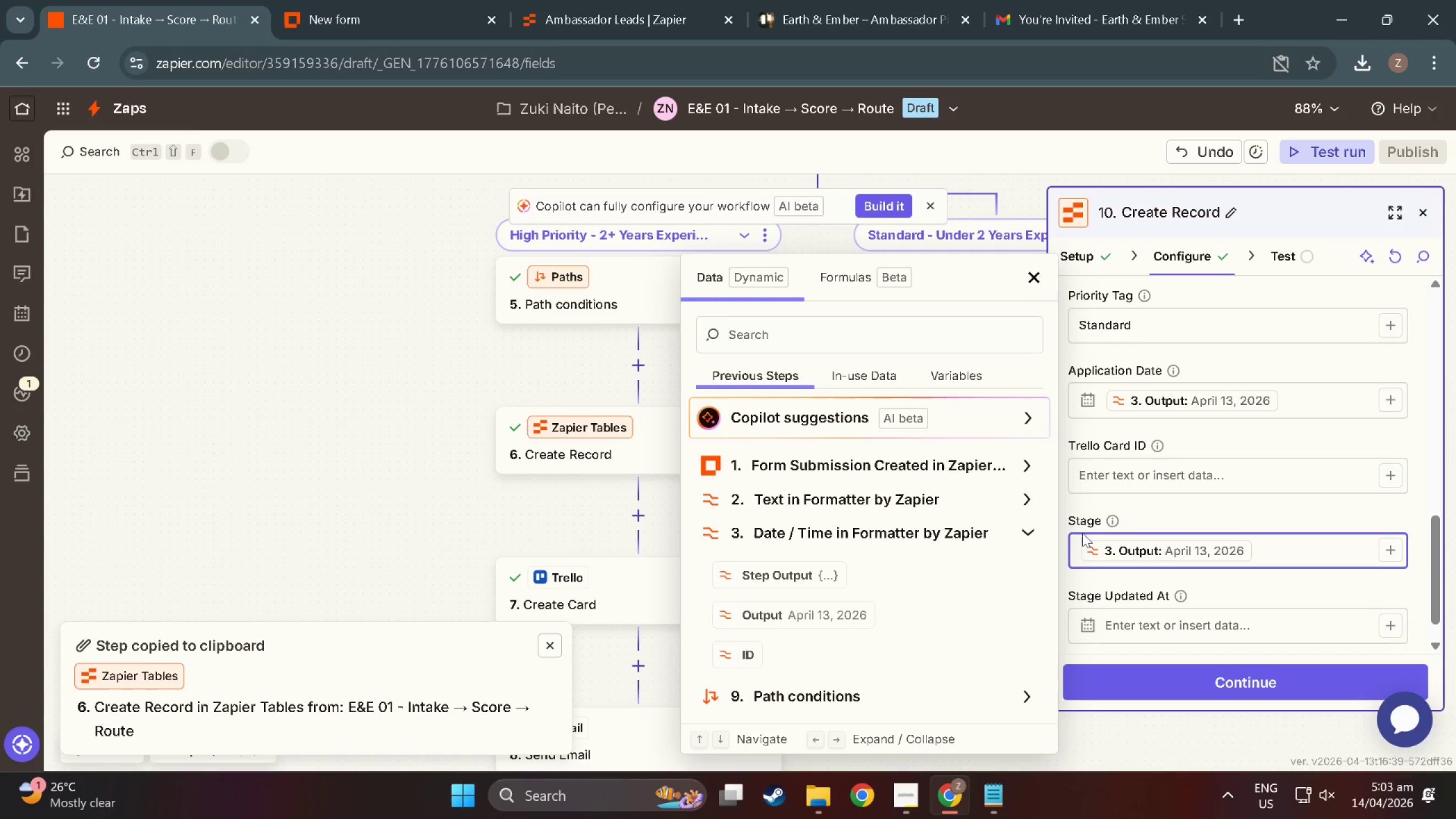 
scroll: coordinate [1128, 537], scroll_direction: down, amount: 3.0
 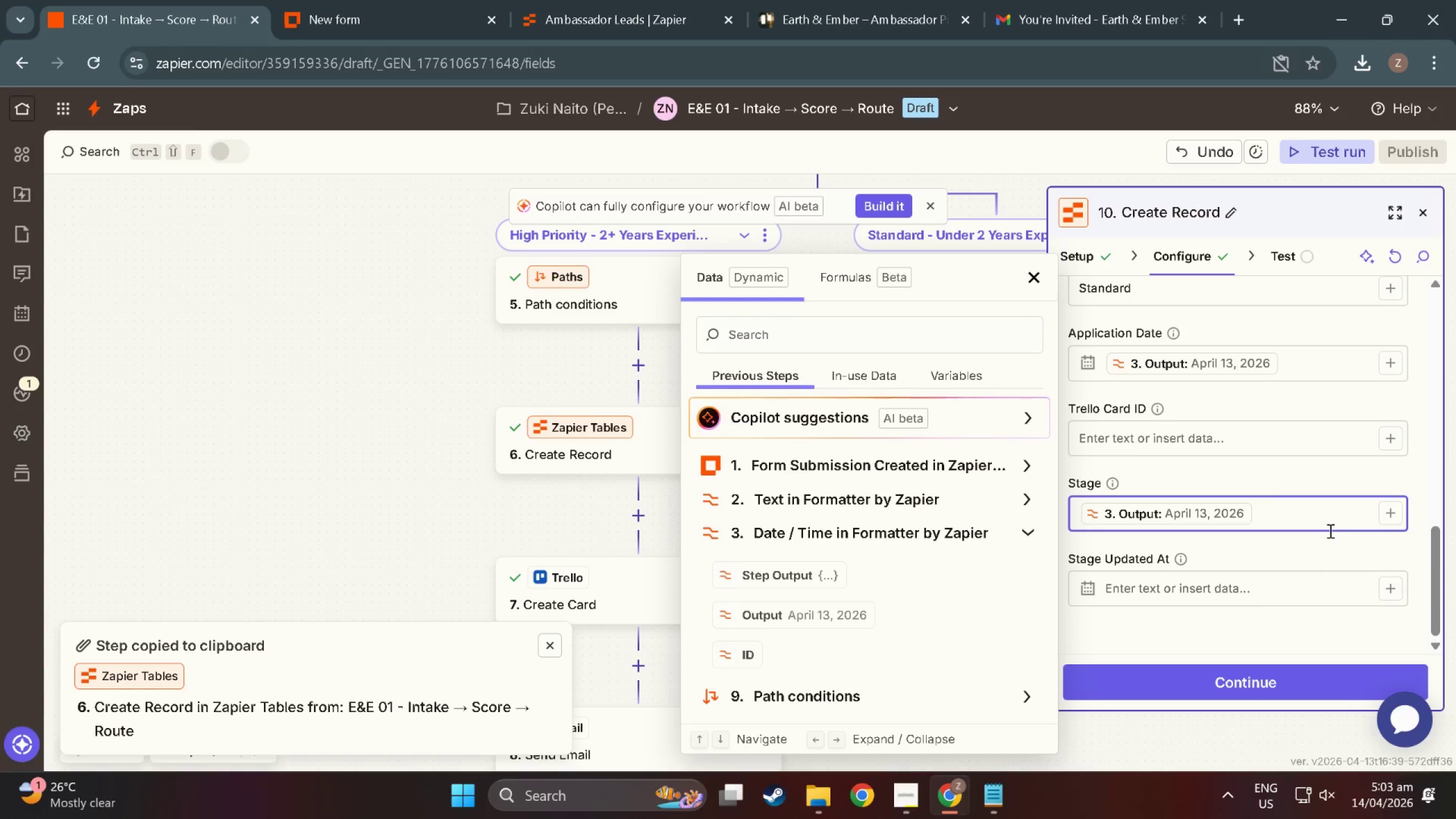 
left_click_drag(start_coordinate=[1329, 522], to_coordinate=[1000, 510])
 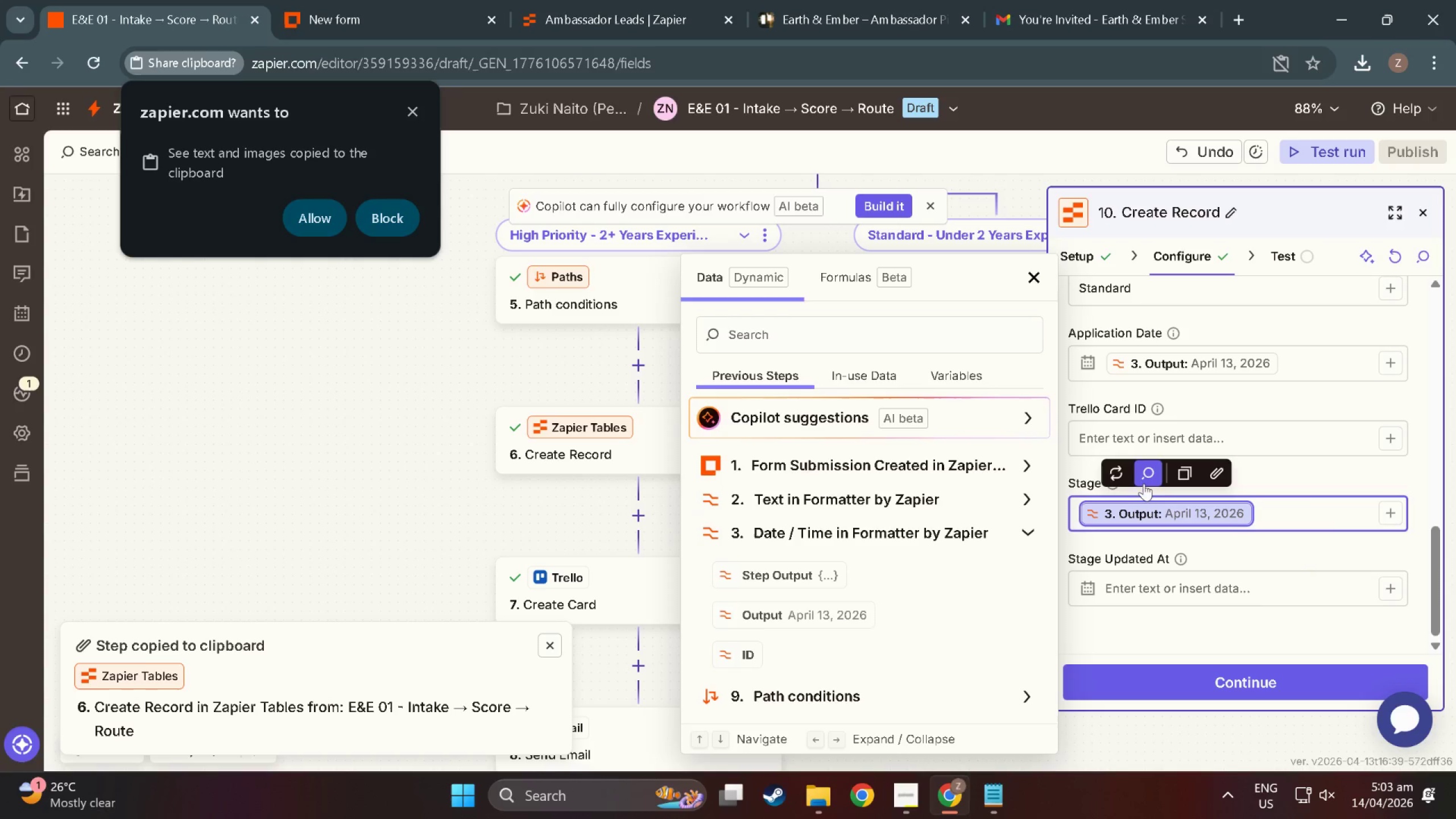 
hold_key(key=ControlLeft, duration=0.73)
 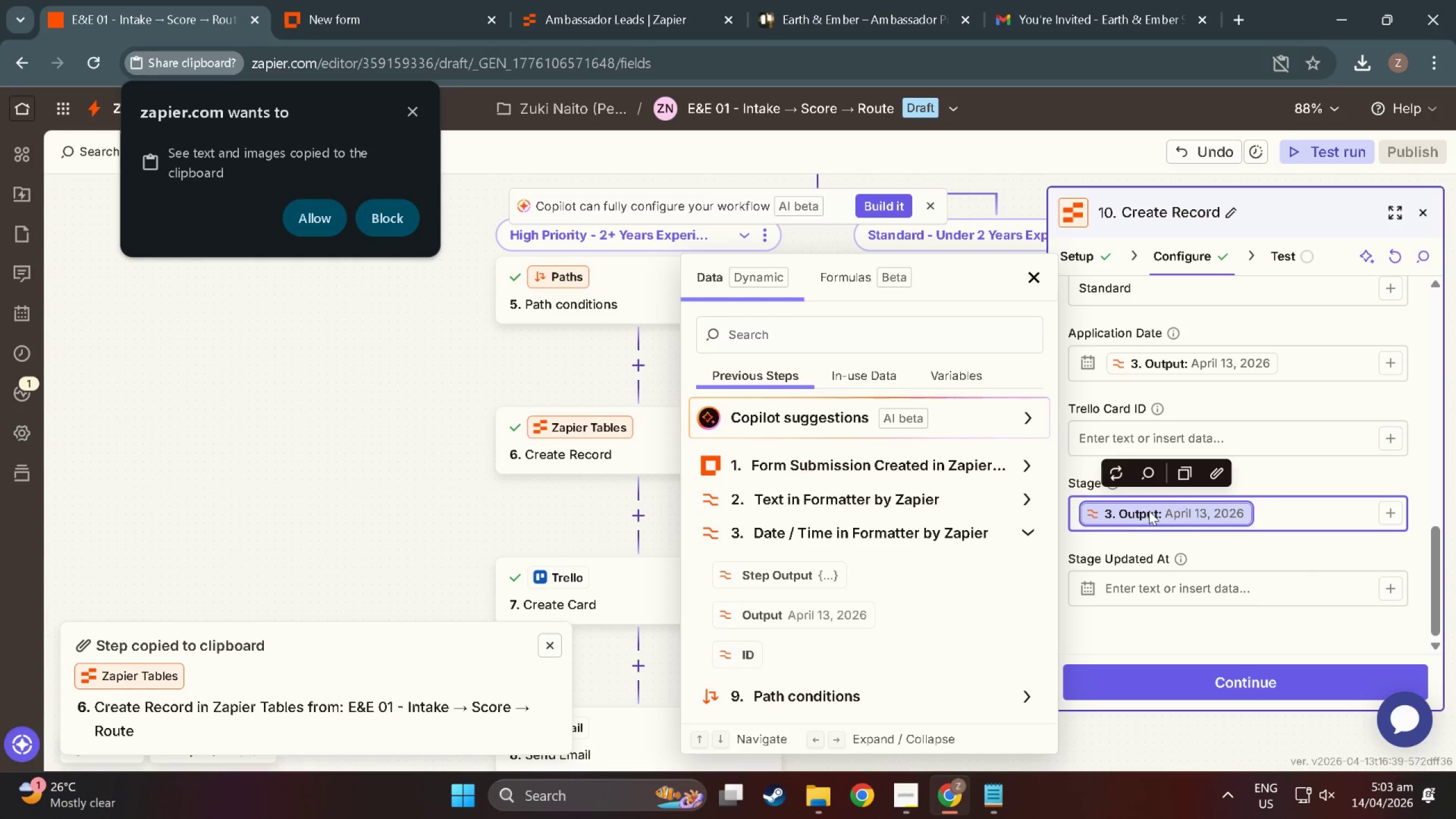 
key(X)
 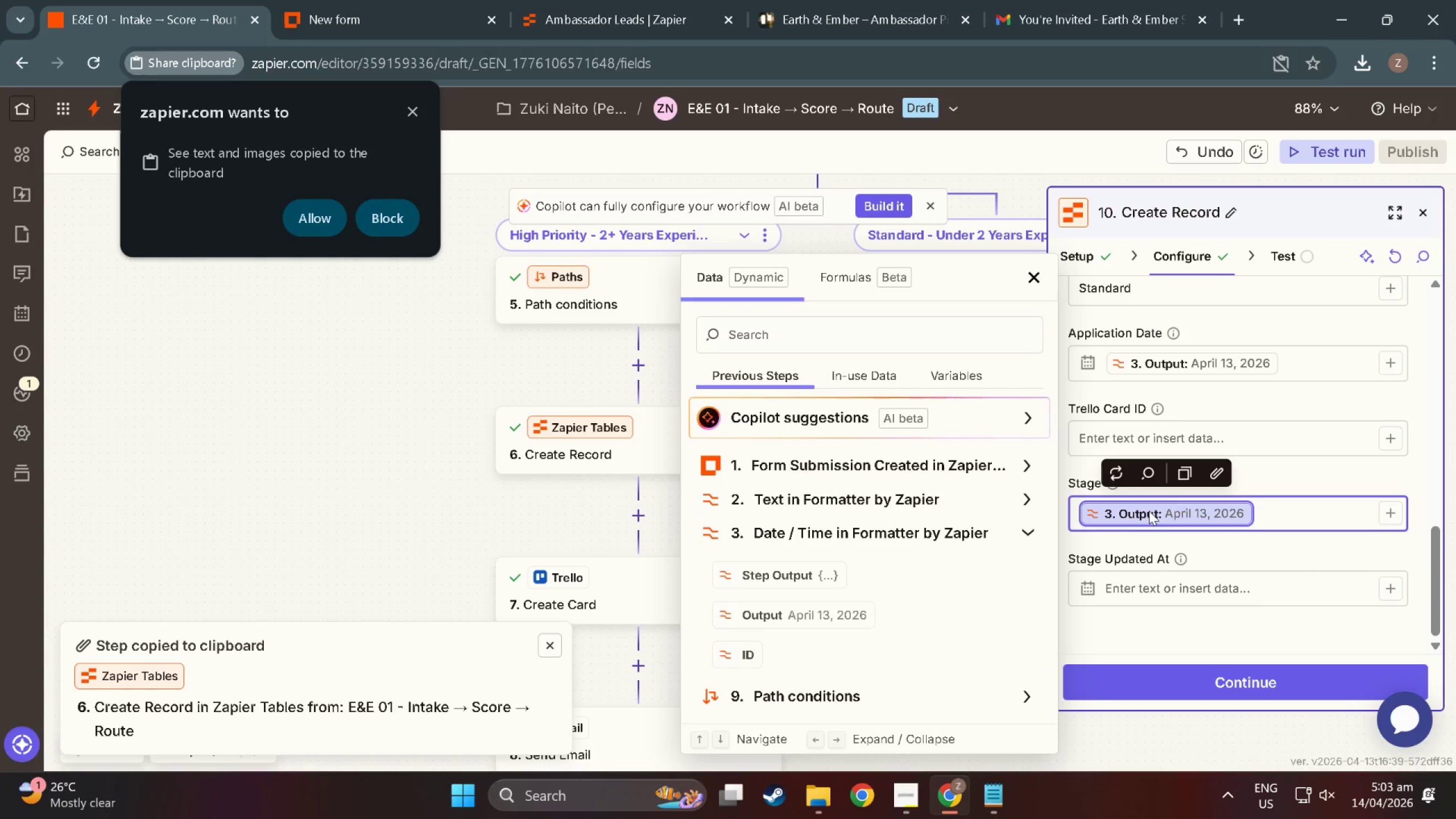 
left_click([1153, 529])
 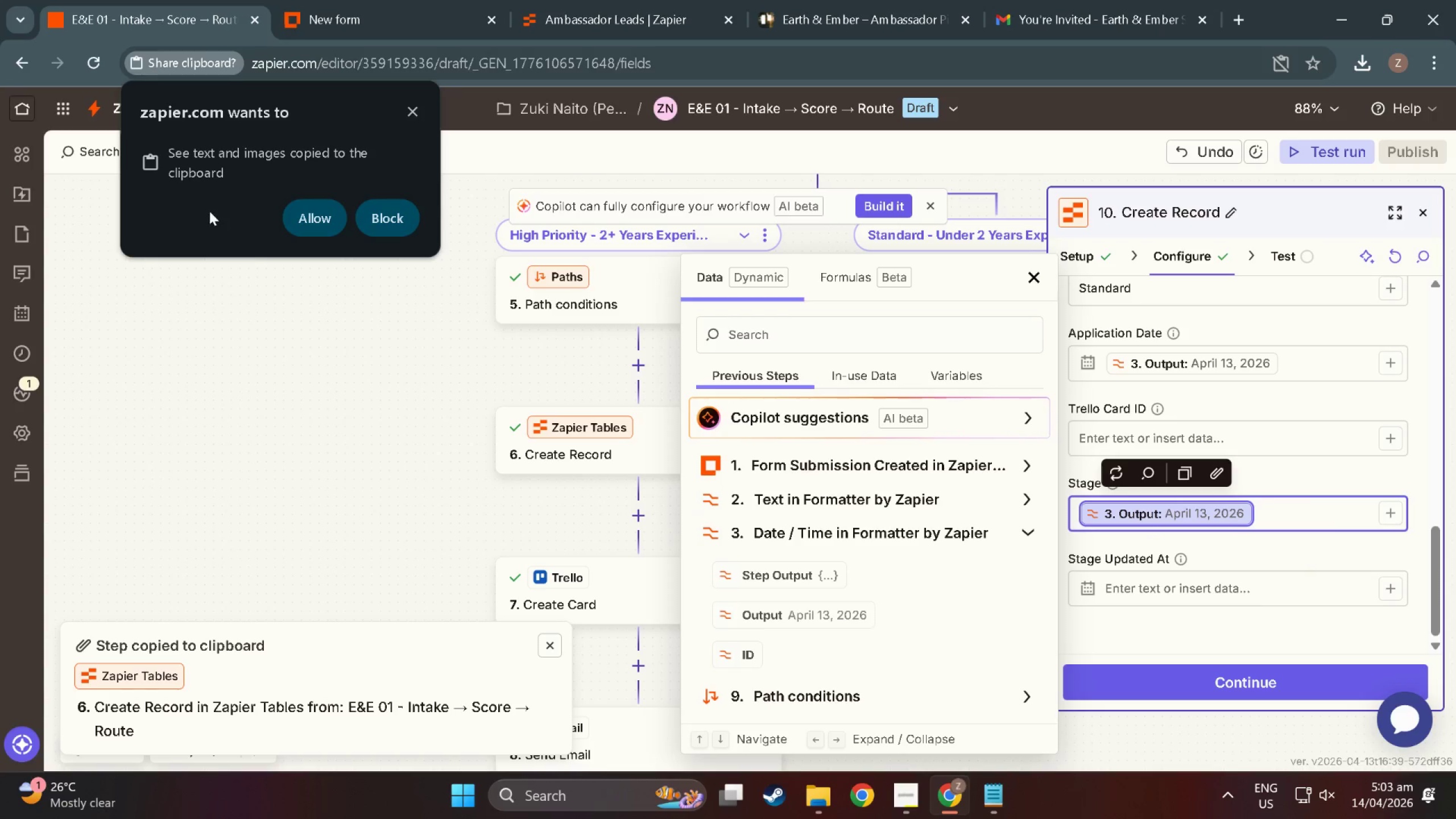 
left_click([305, 209])
 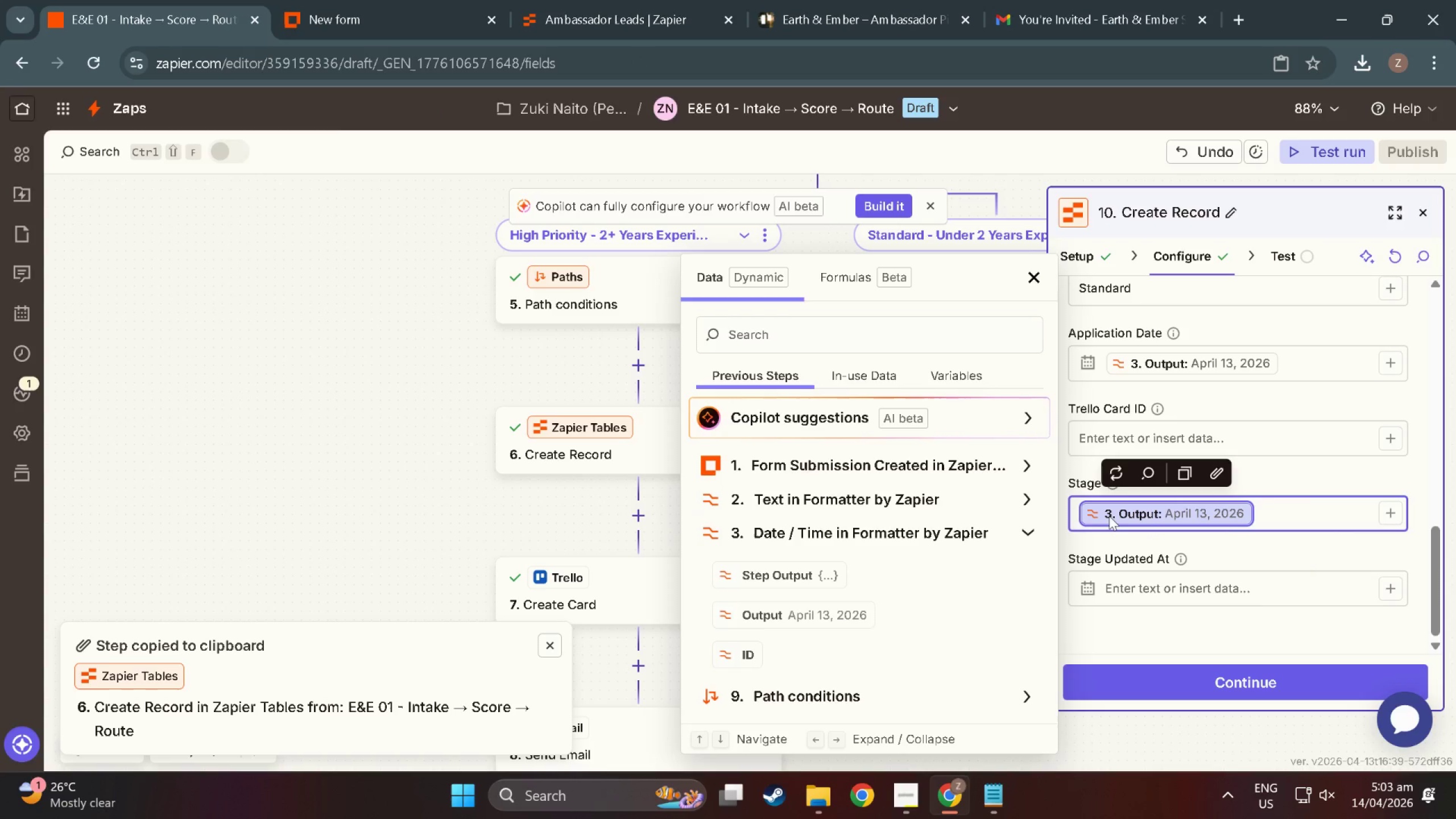 
key(Control+X)
 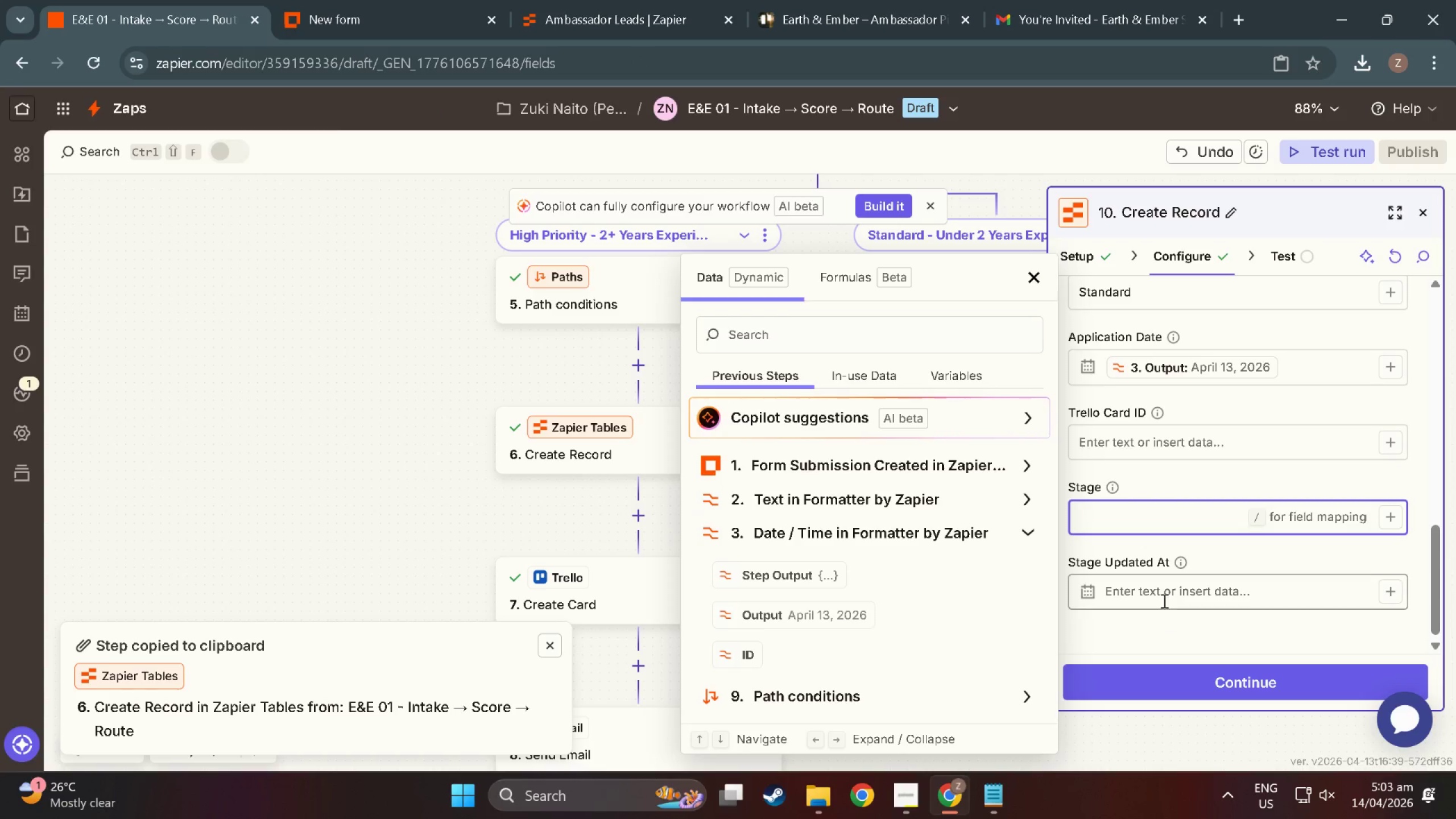 
left_click([1163, 591])
 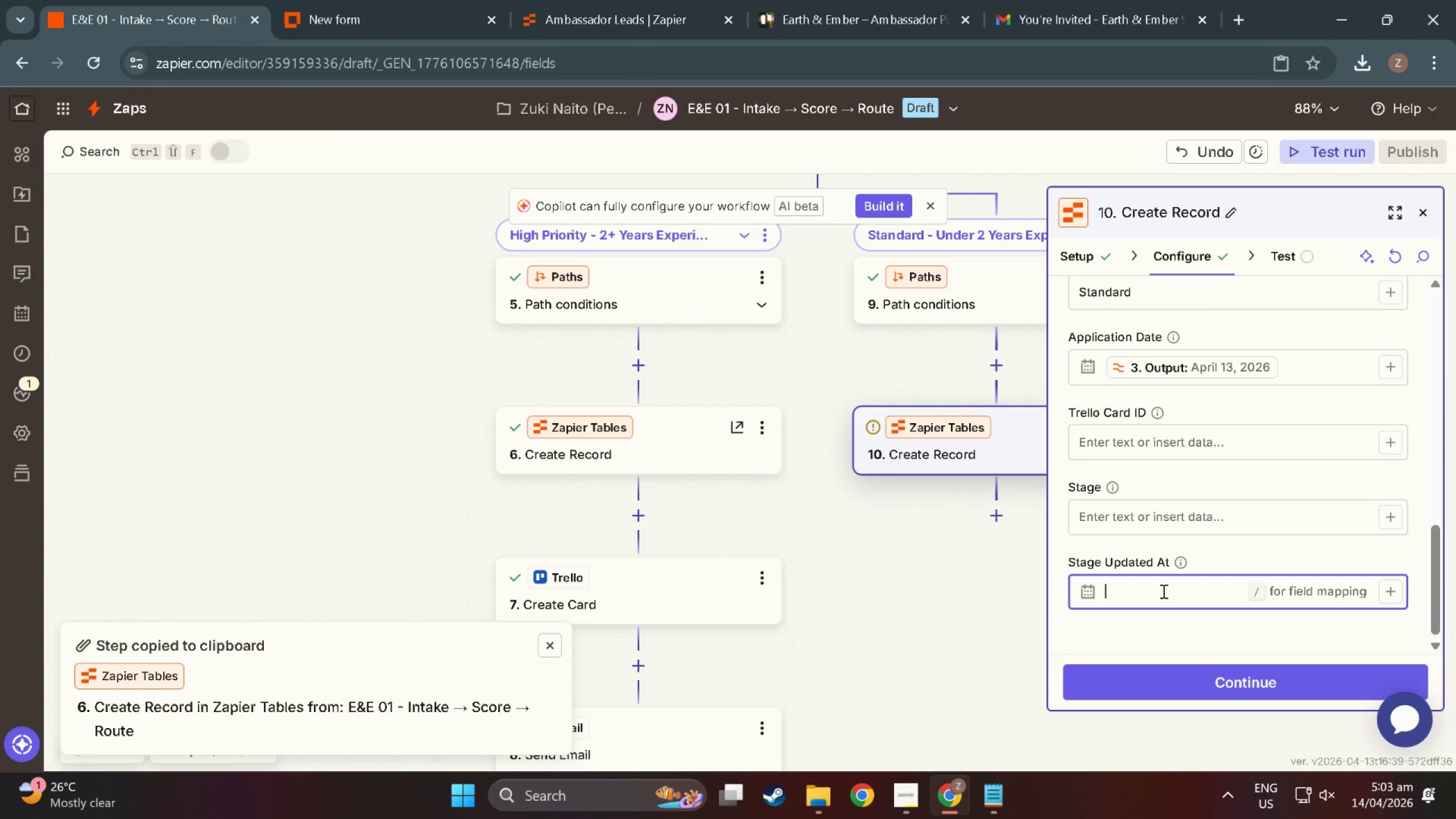 
key(Control+V)
 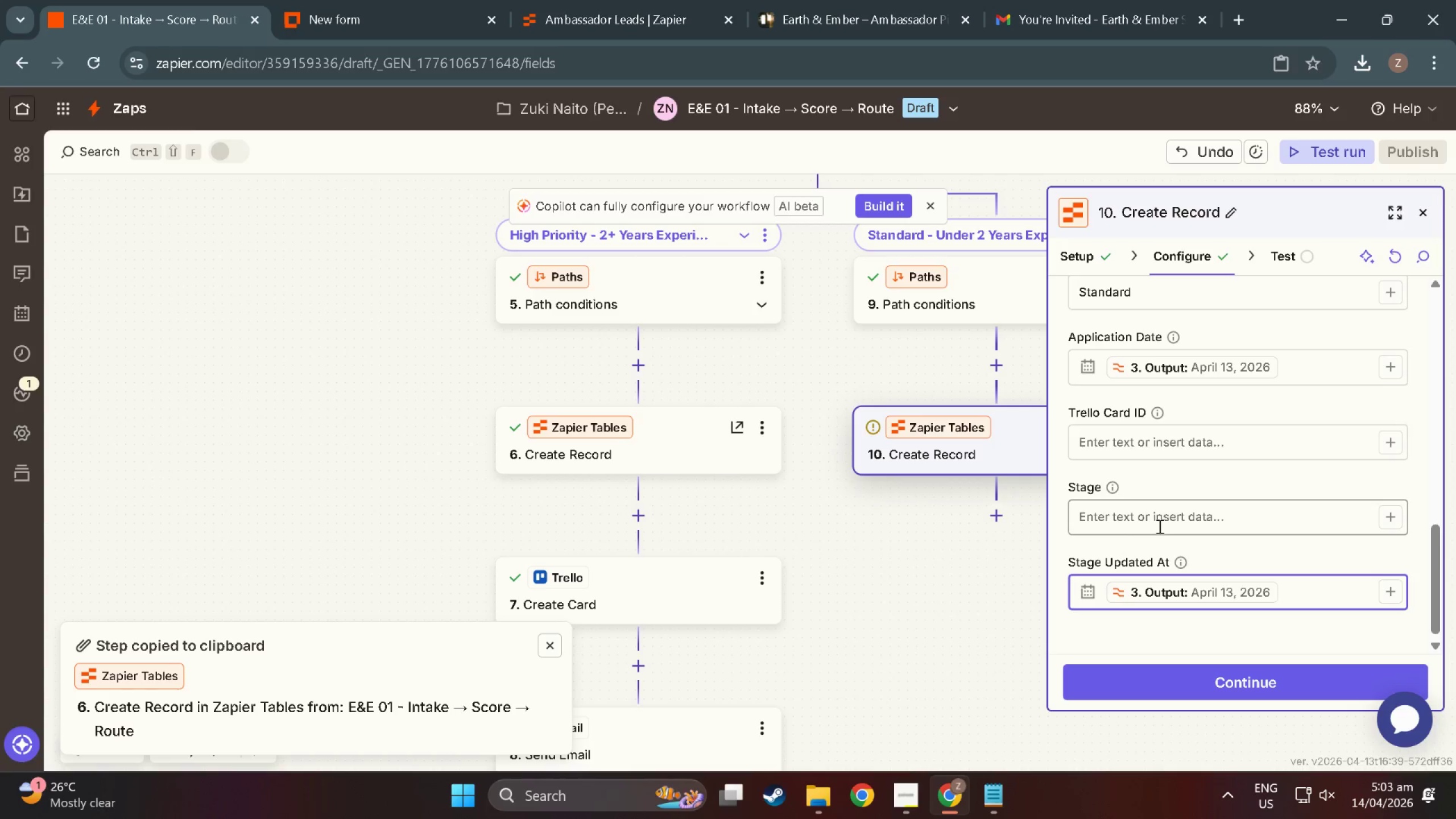 
left_click([1159, 526])
 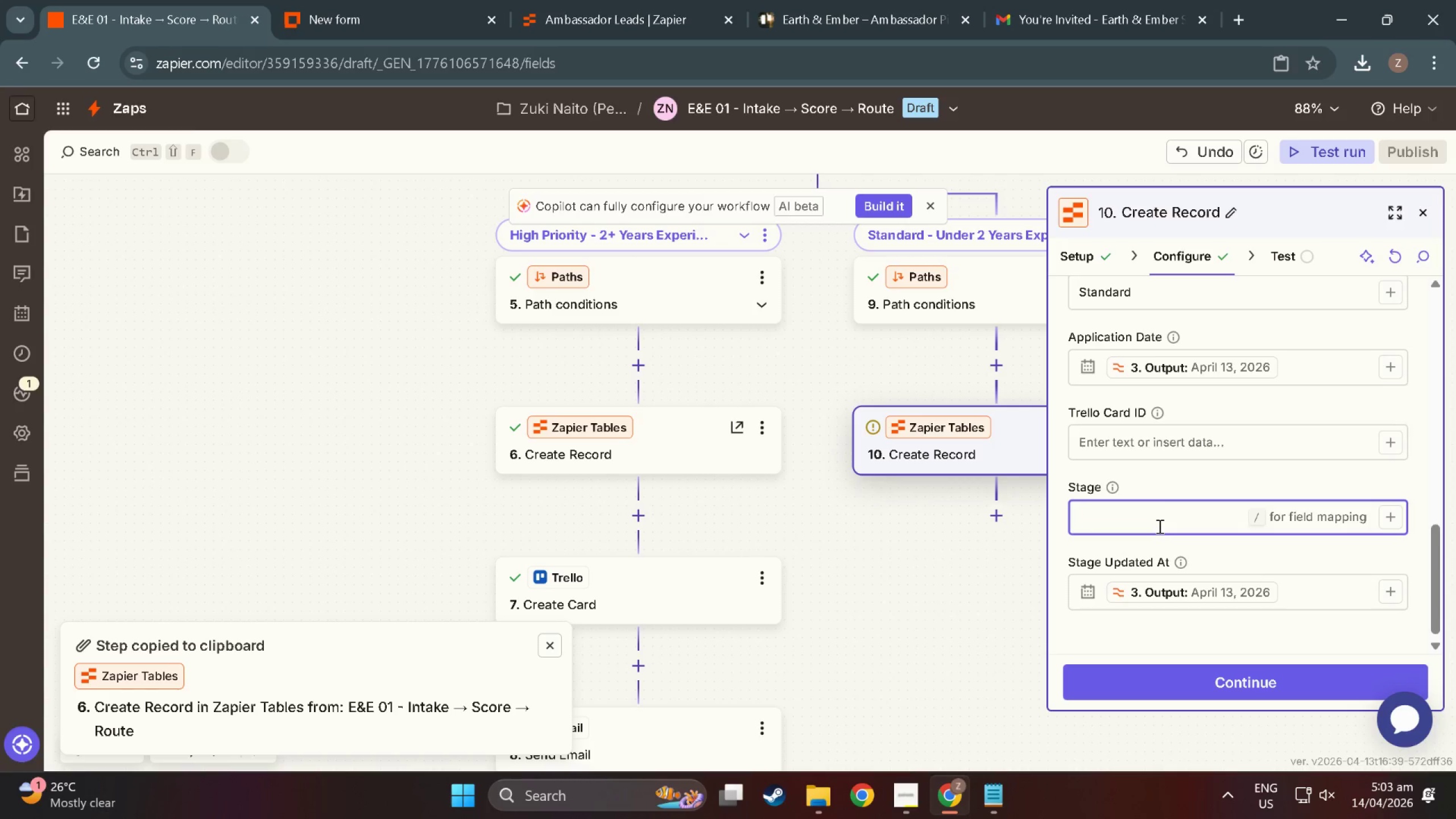 
type(Applied)
 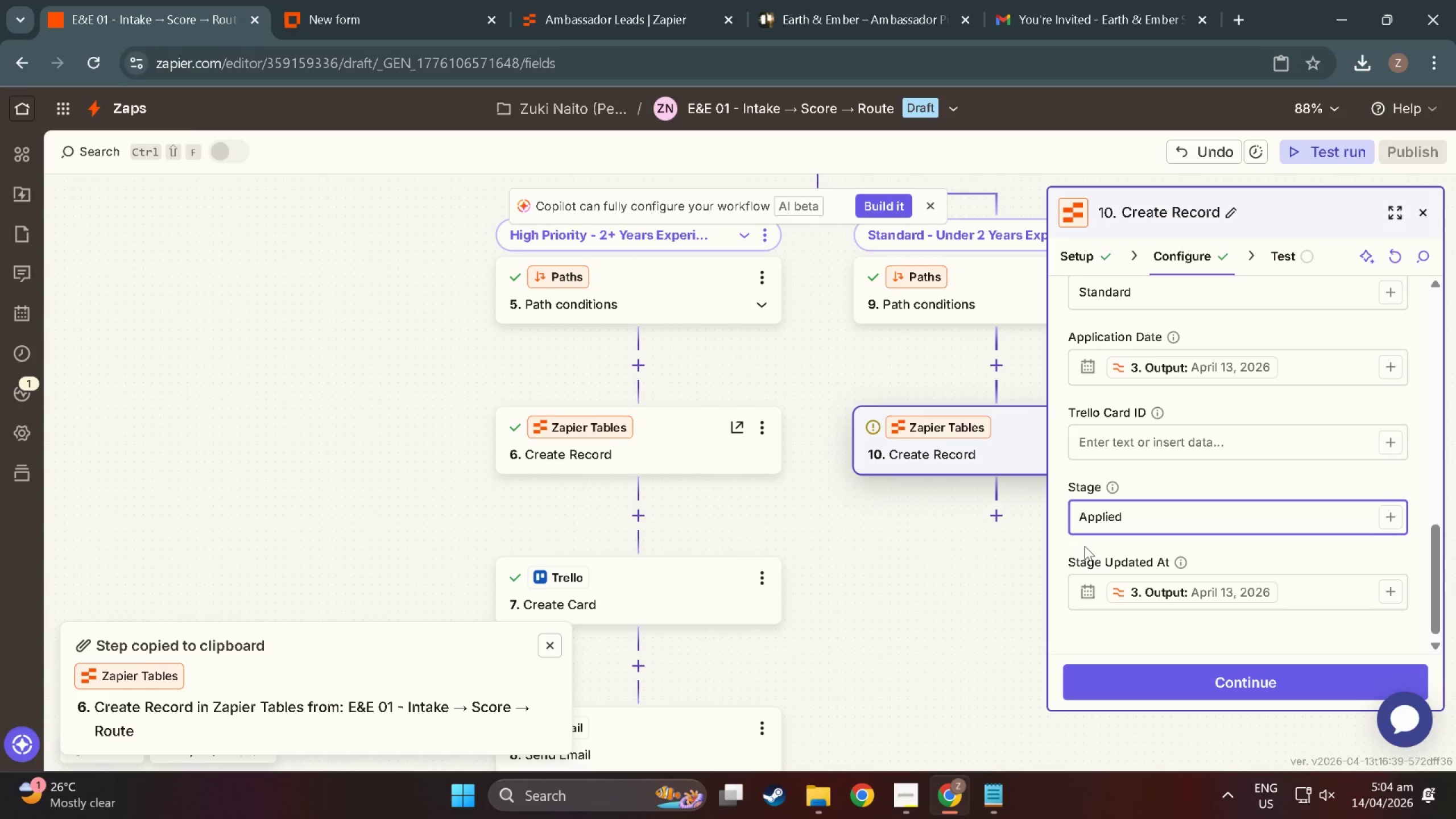 
wait(16.38)
 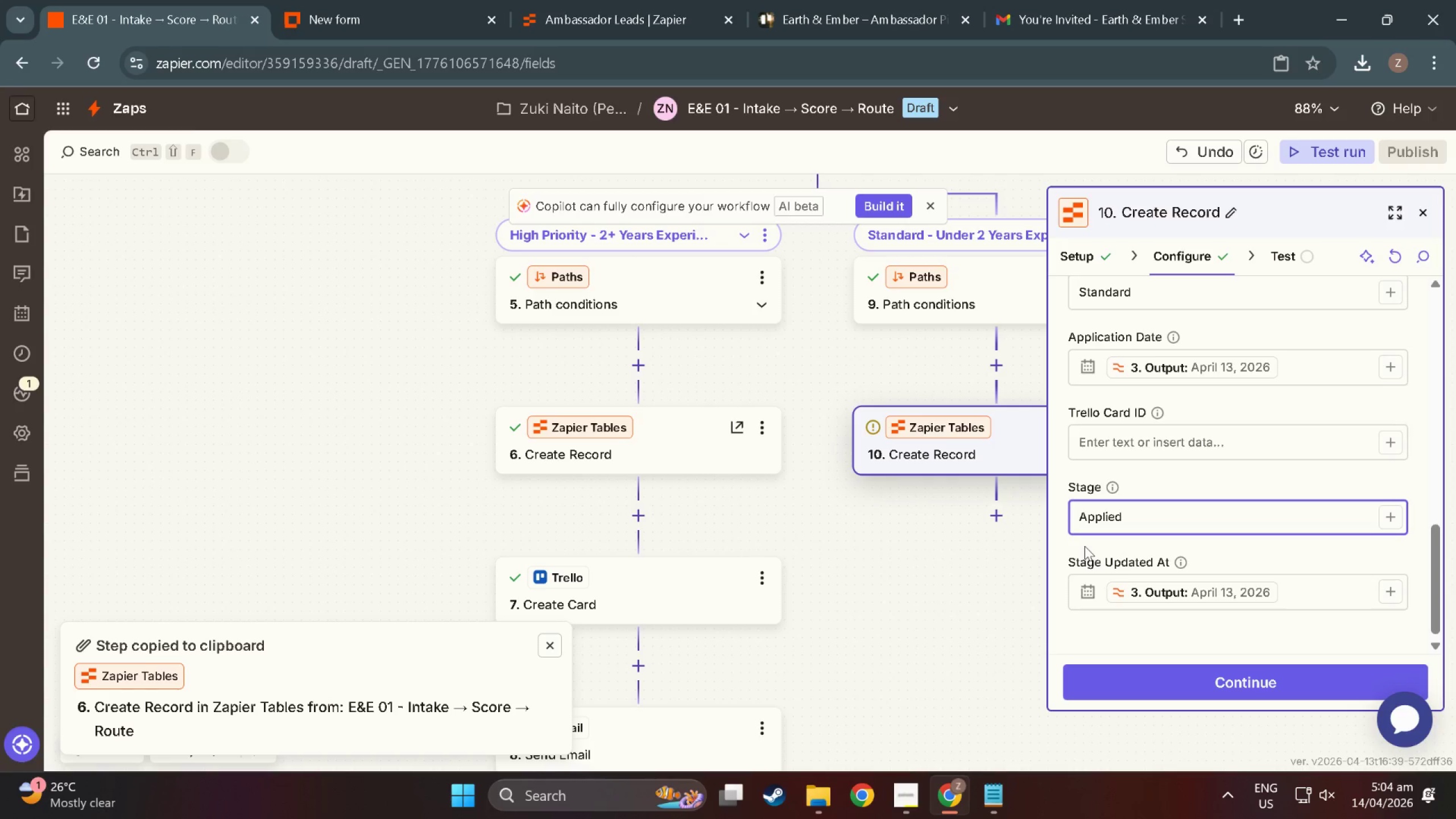 
left_click([1191, 679])
 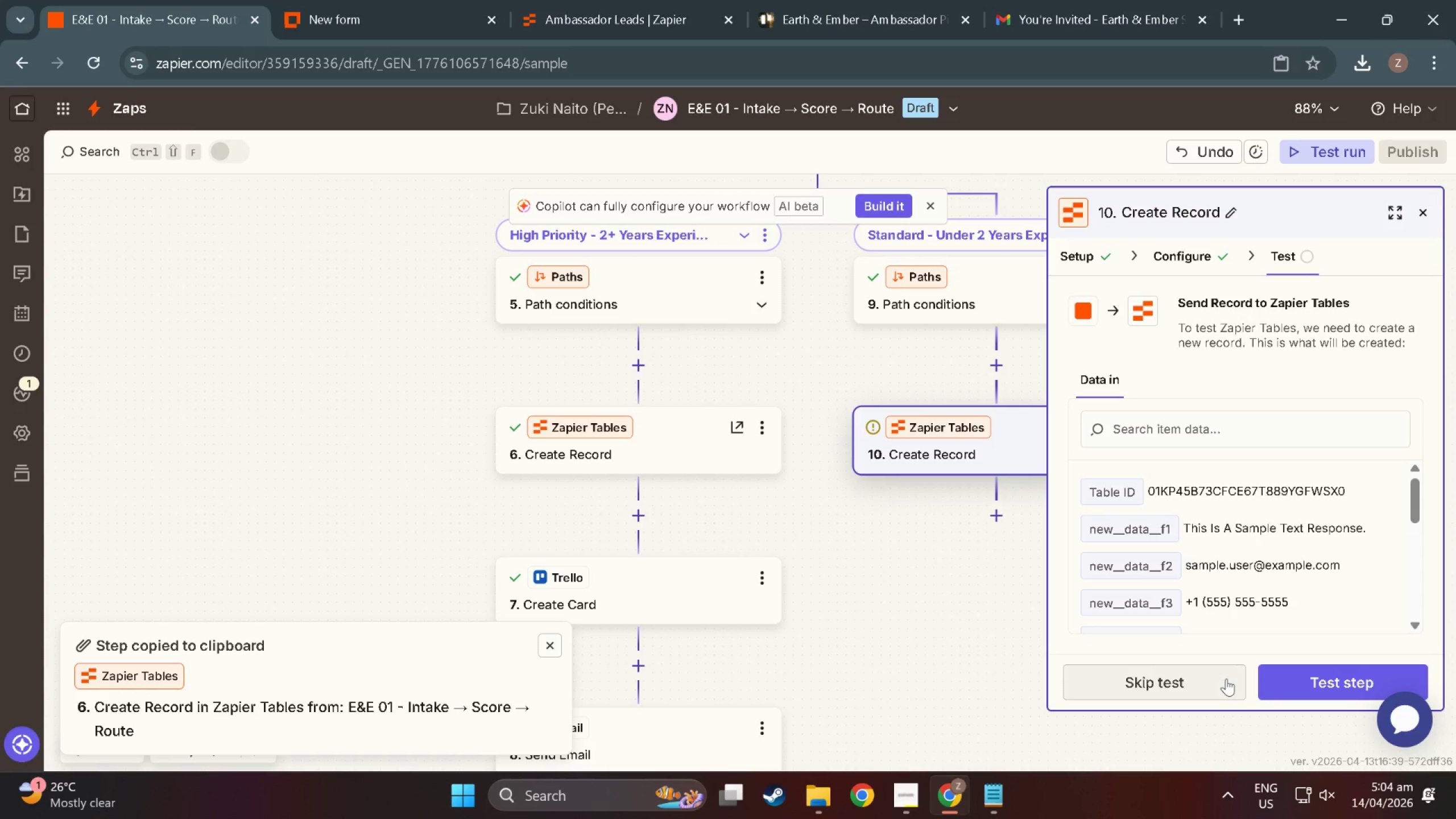 
wait(5.05)
 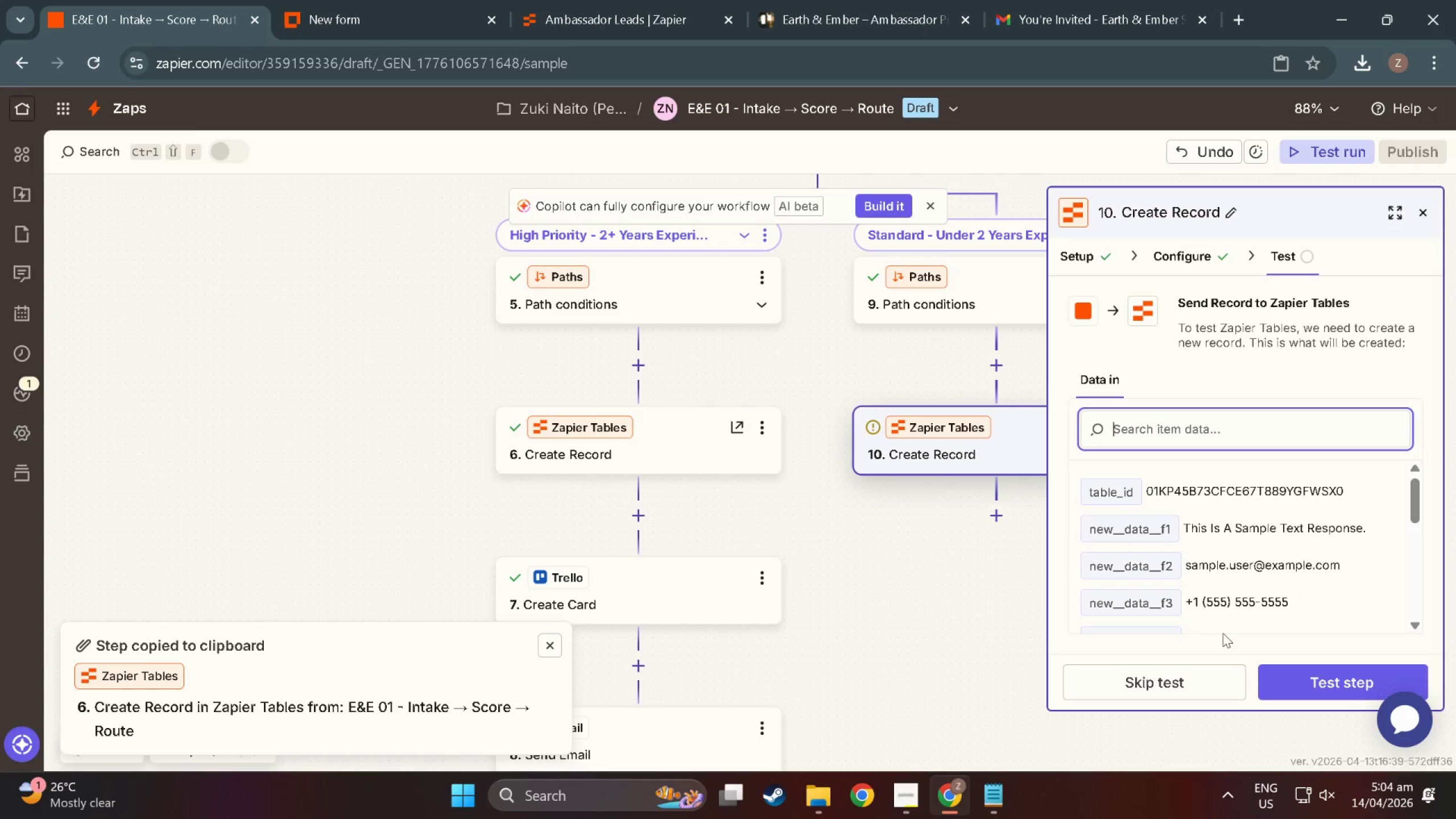 
left_click([1207, 675])
 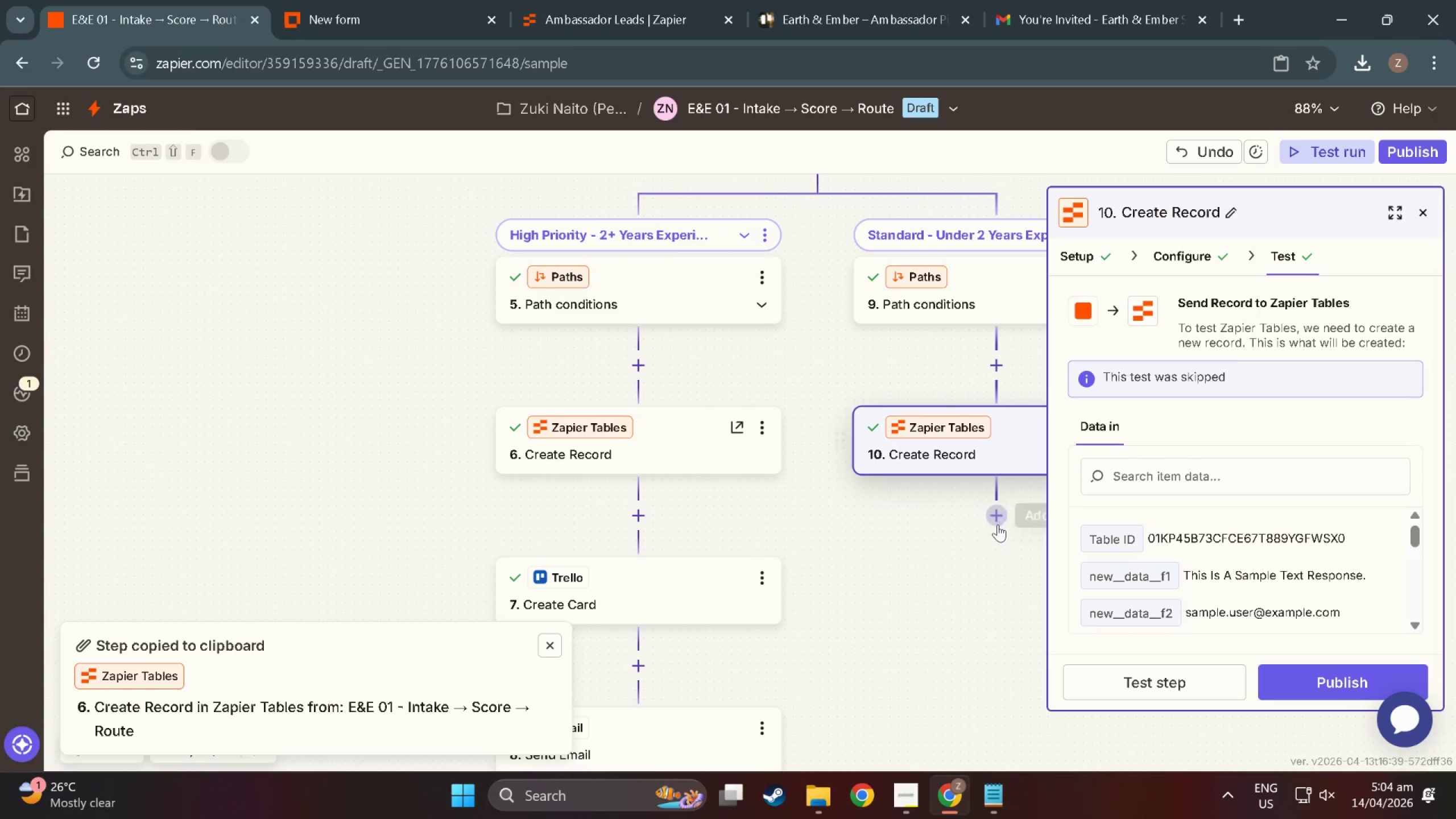 
left_click([998, 524])
 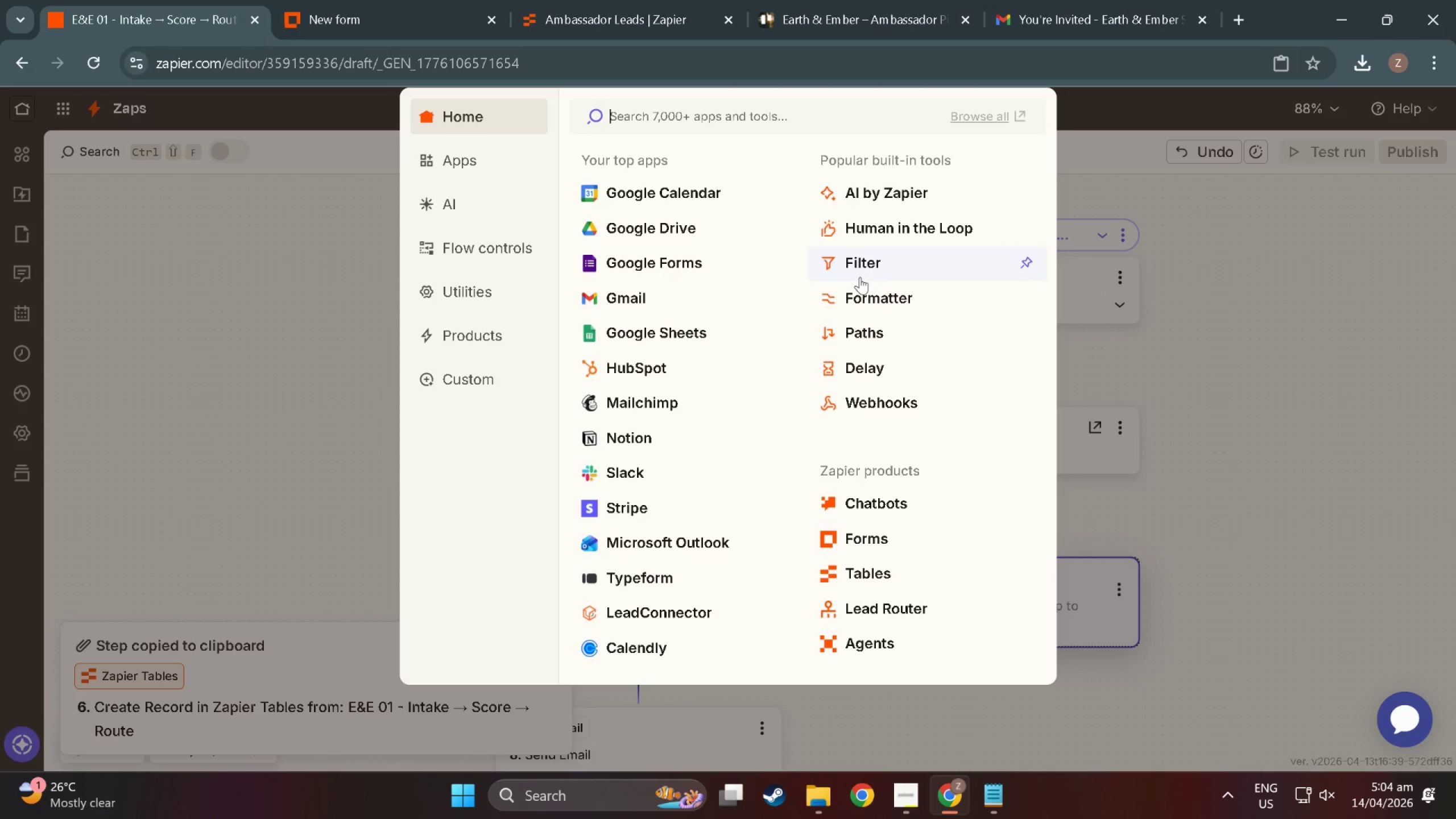 
wait(8.34)
 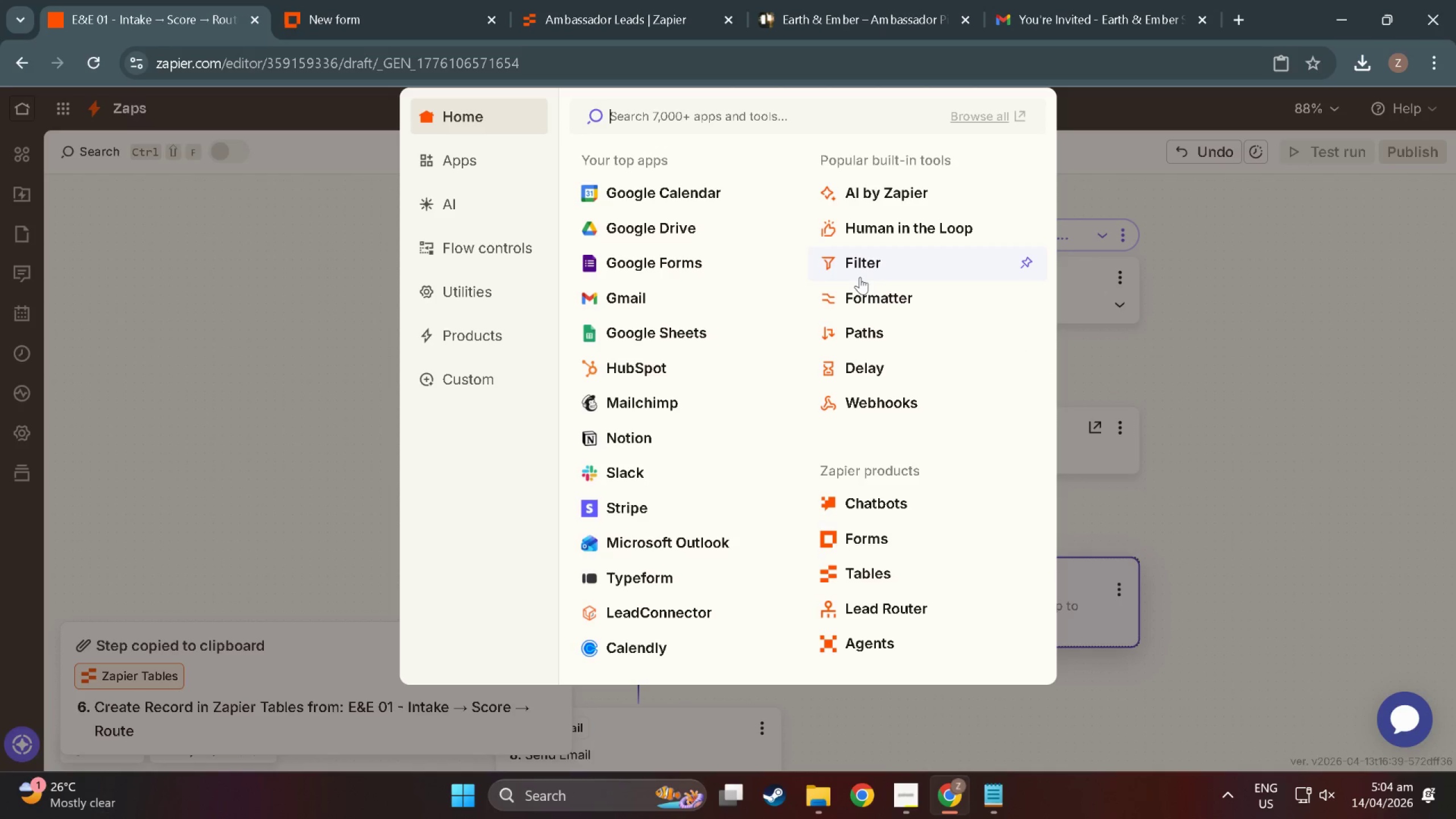 
scroll: coordinate [621, 264], scroll_direction: down, amount: 3.0
 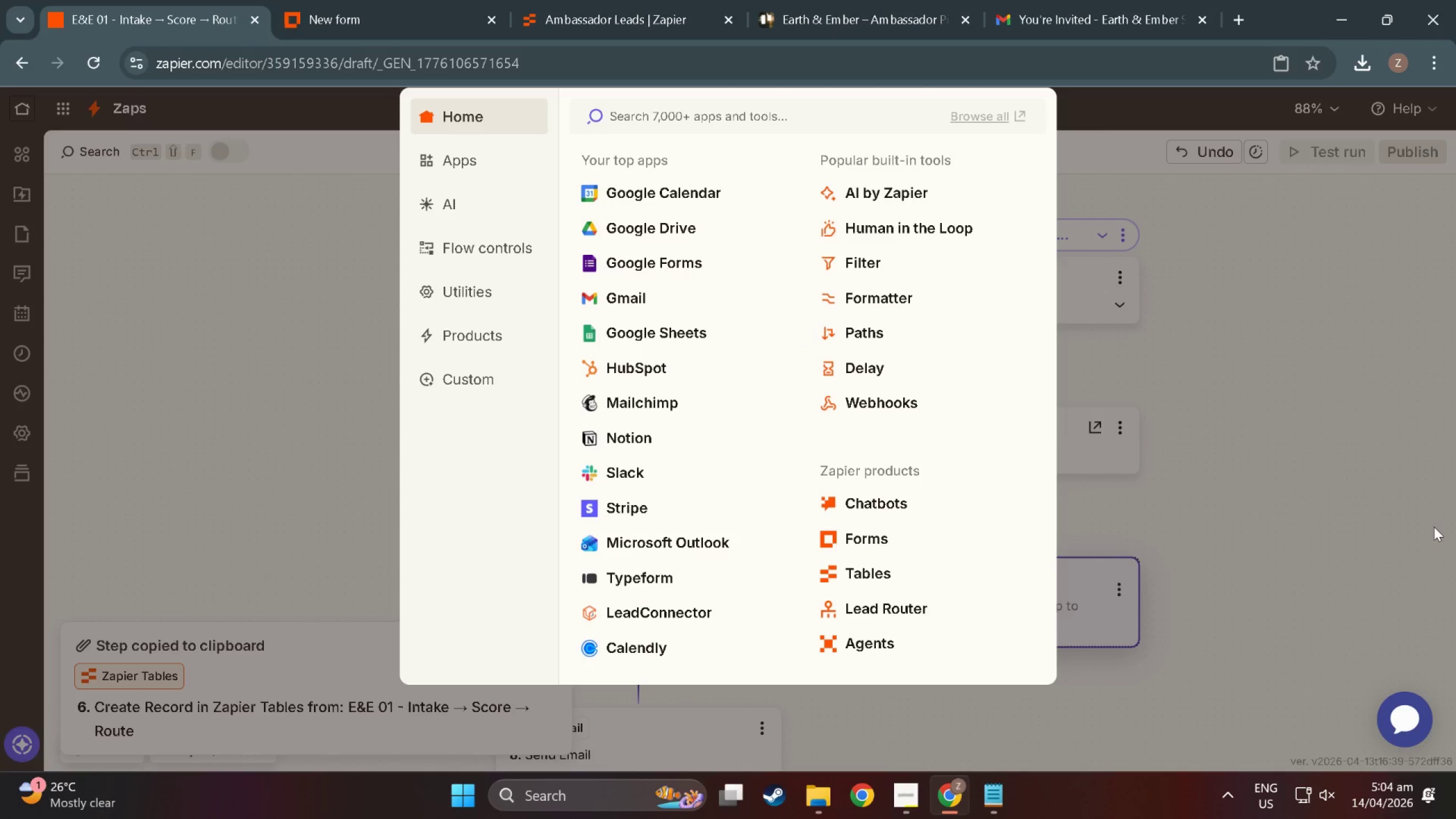 
left_click([1425, 526])
 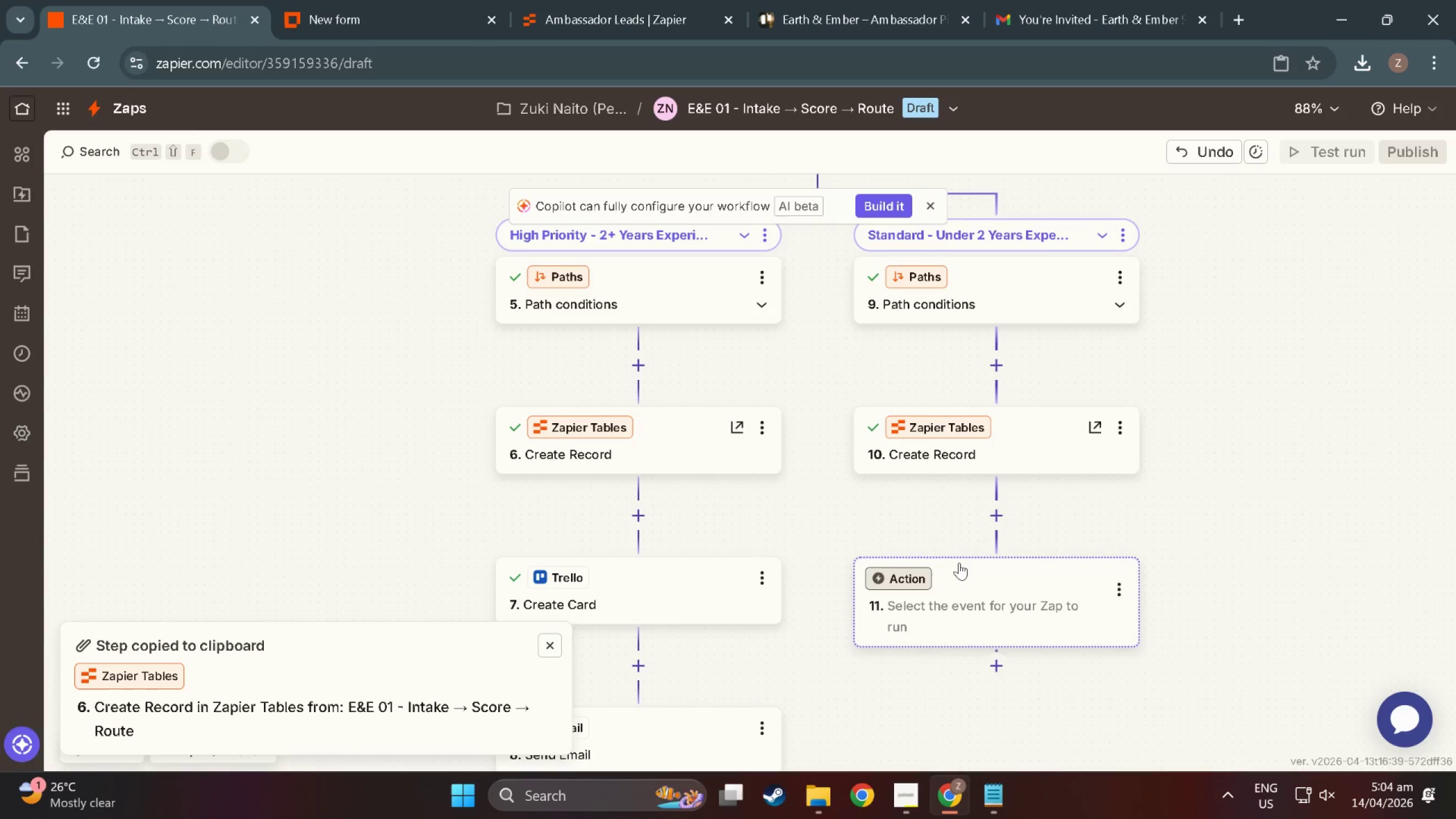 
scroll: coordinate [945, 551], scroll_direction: down, amount: 4.0
 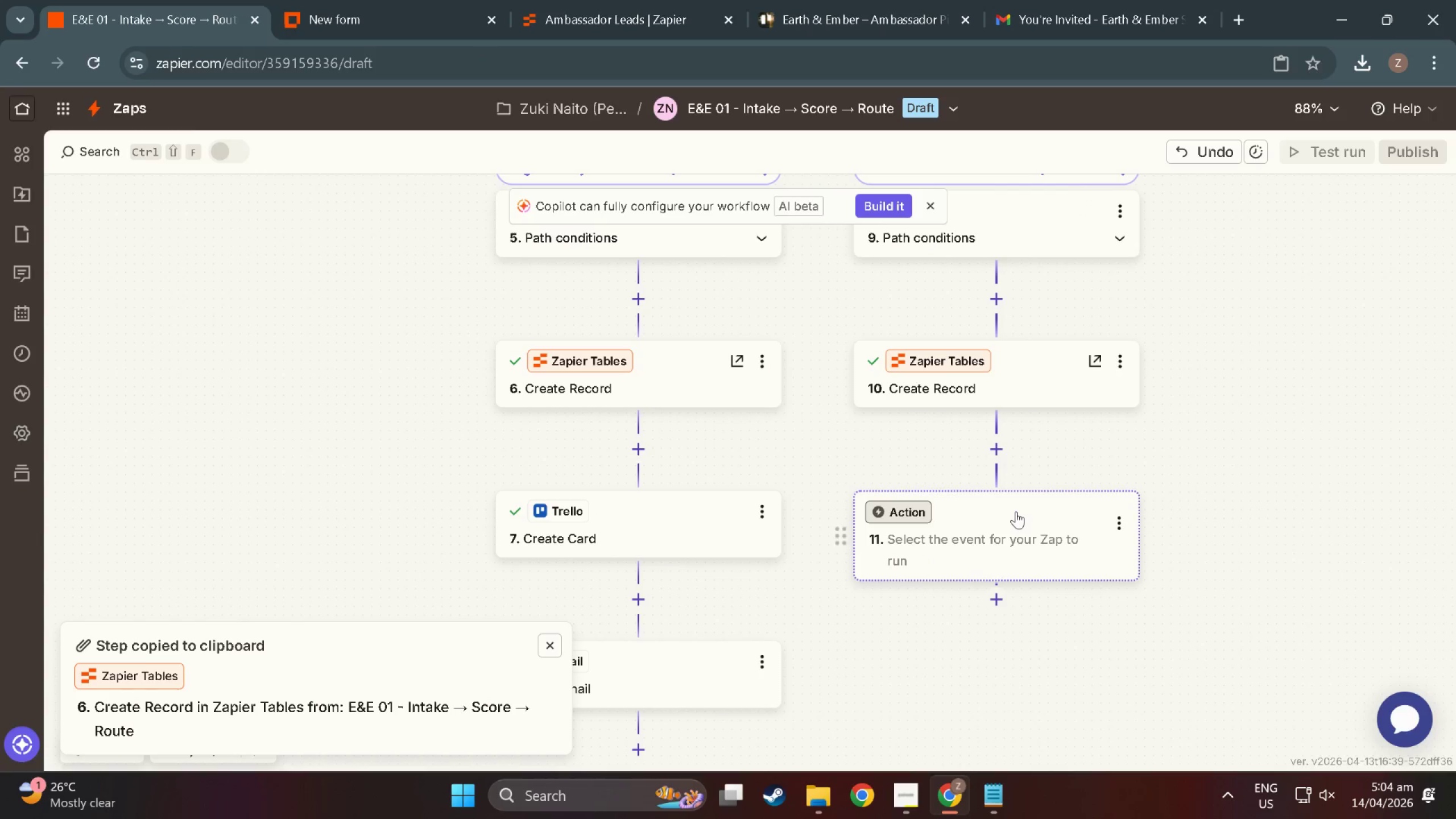 
left_click([1016, 511])
 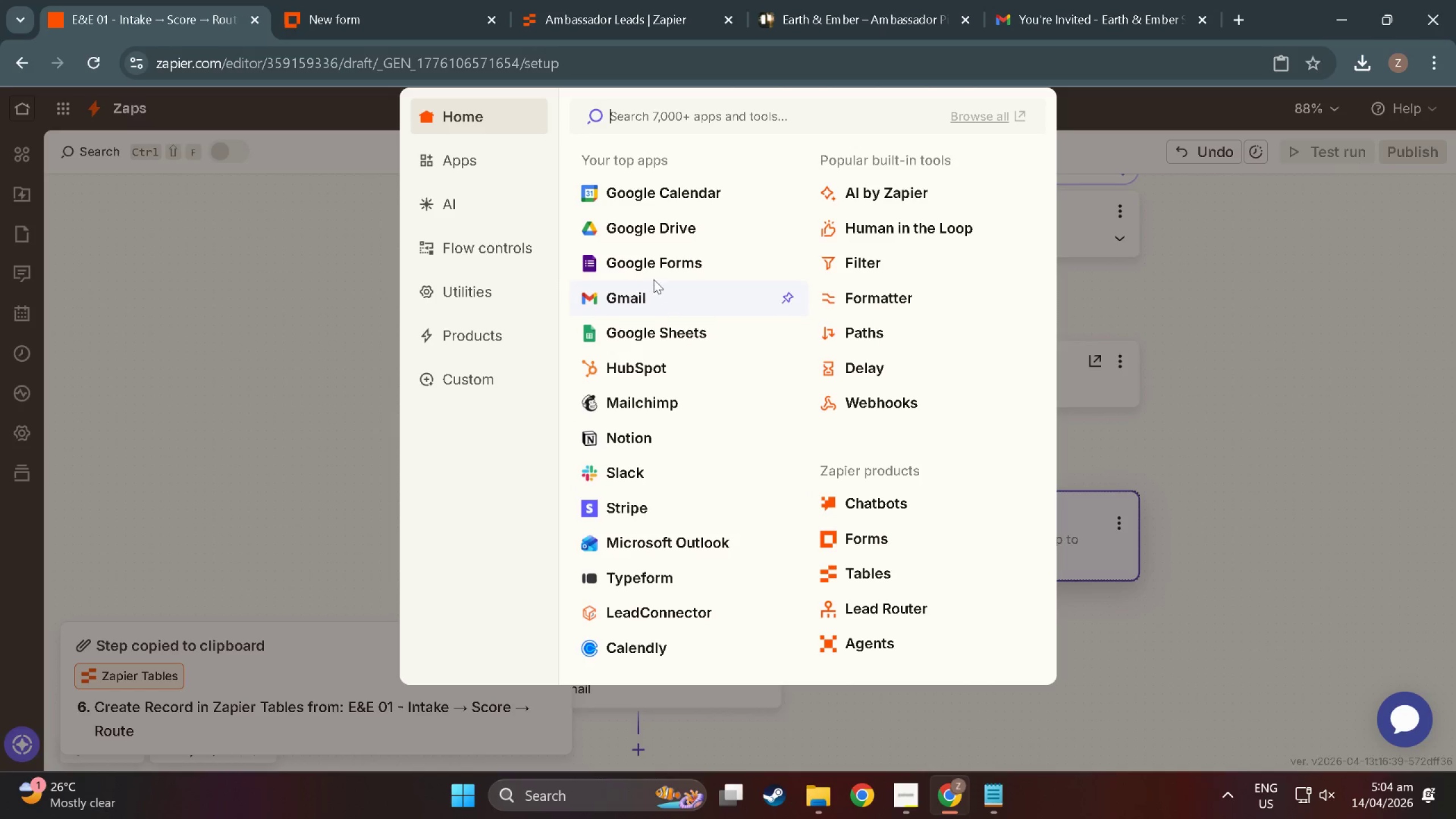 
wait(5.2)
 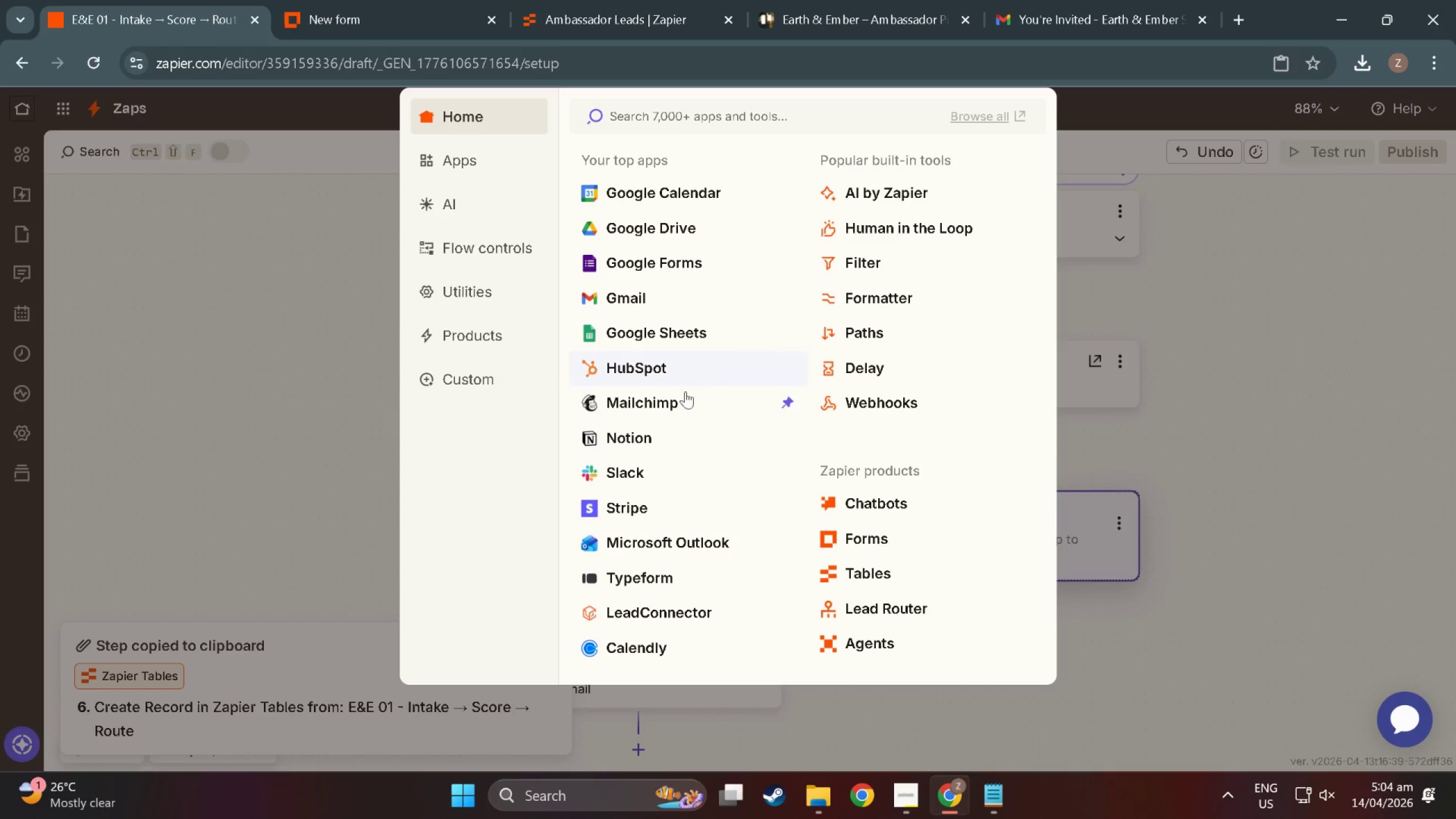 
scroll: coordinate [580, 568], scroll_direction: down, amount: 3.0
 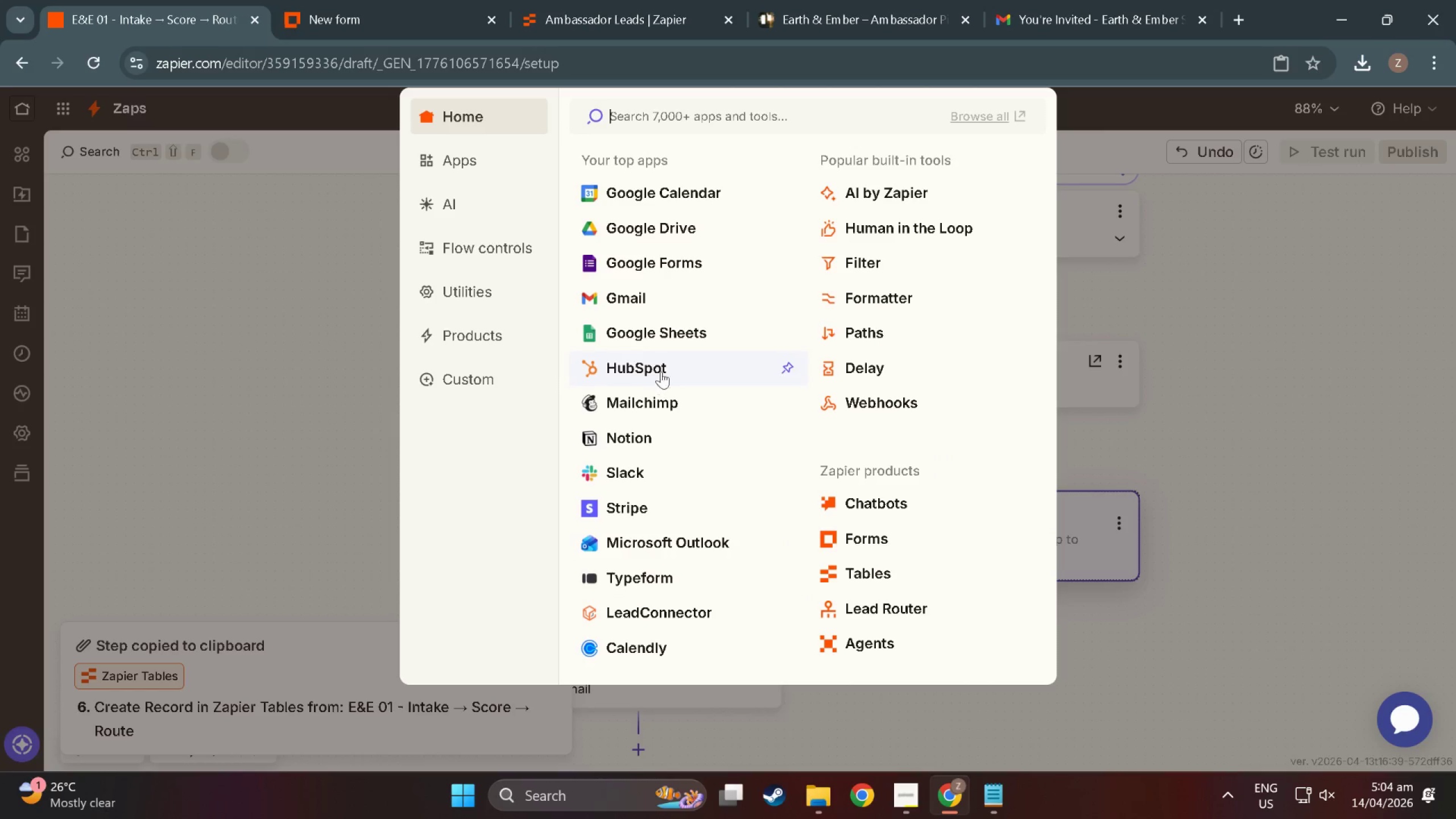 
left_click([1185, 342])
 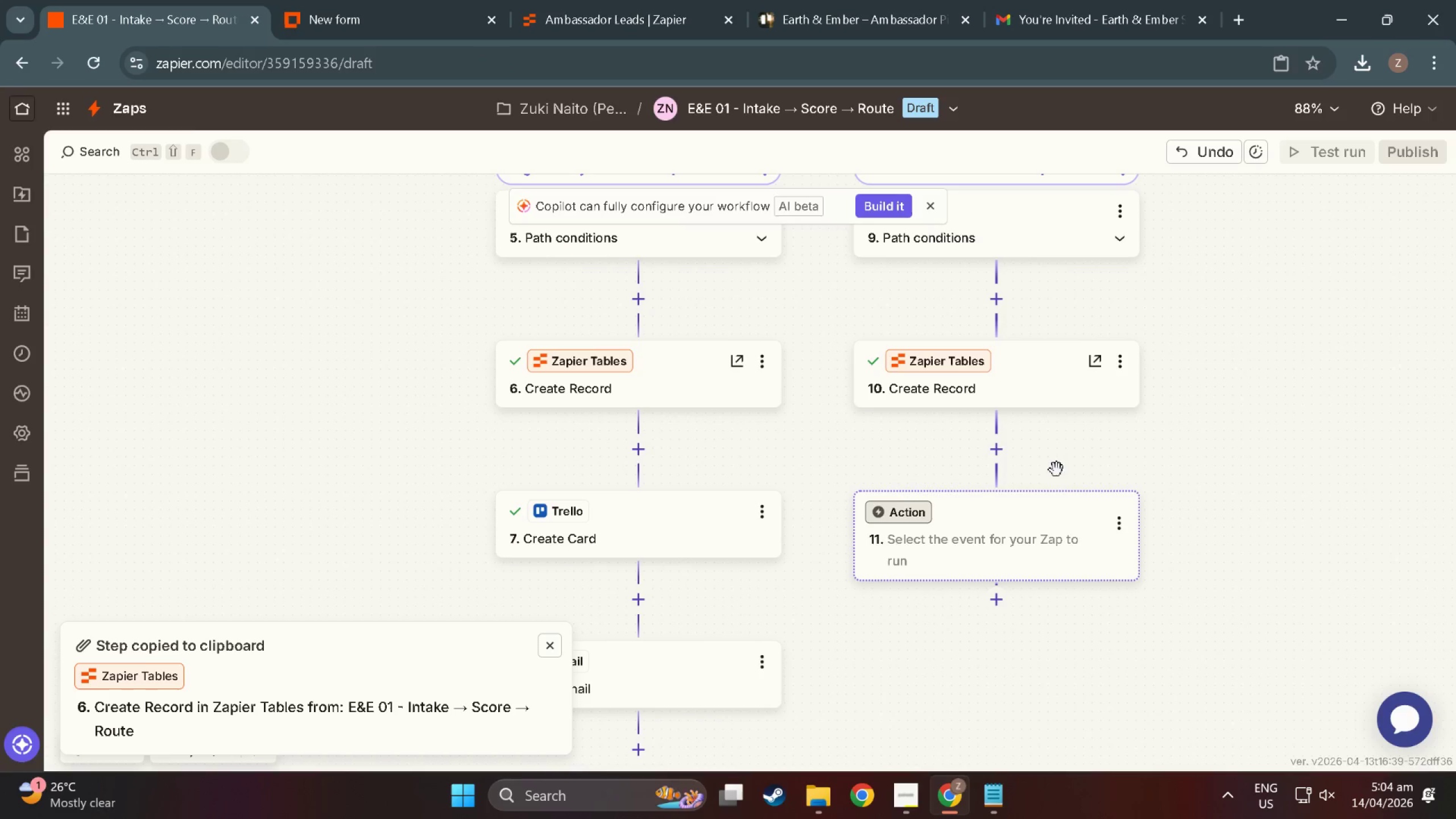 
scroll: coordinate [1003, 472], scroll_direction: down, amount: 2.0
 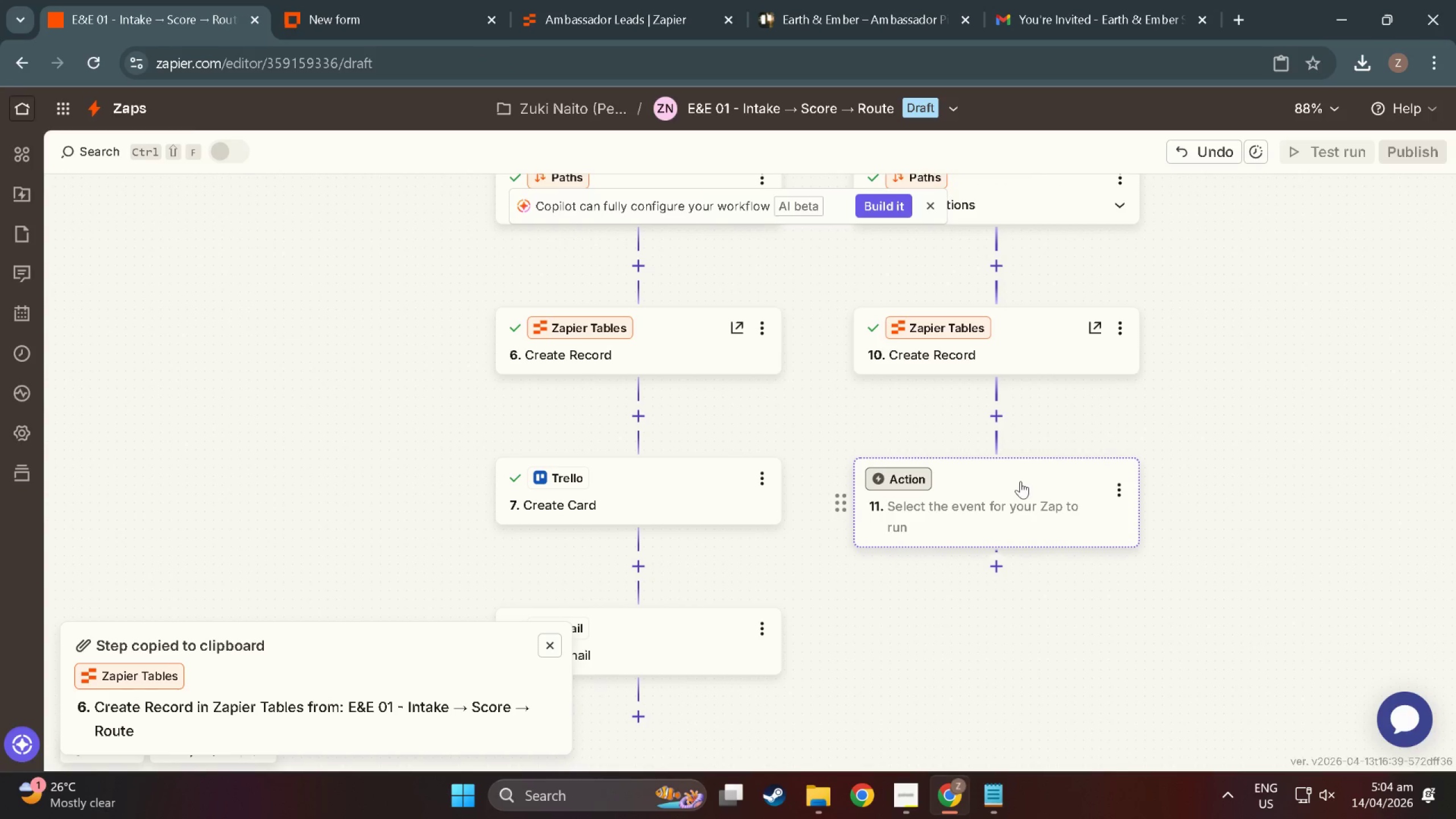 
left_click([1020, 481])
 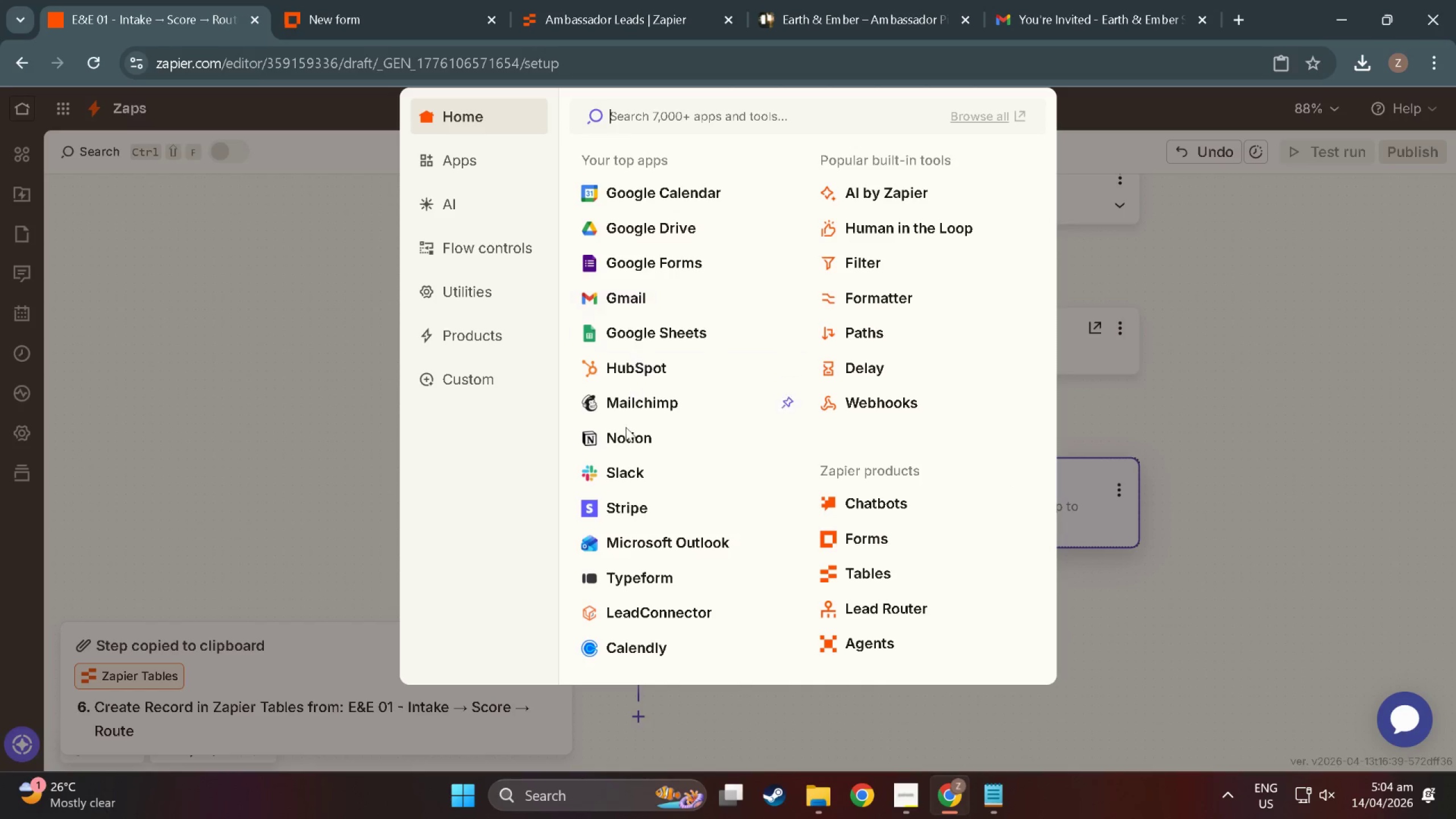 
scroll: coordinate [621, 459], scroll_direction: up, amount: 3.0
 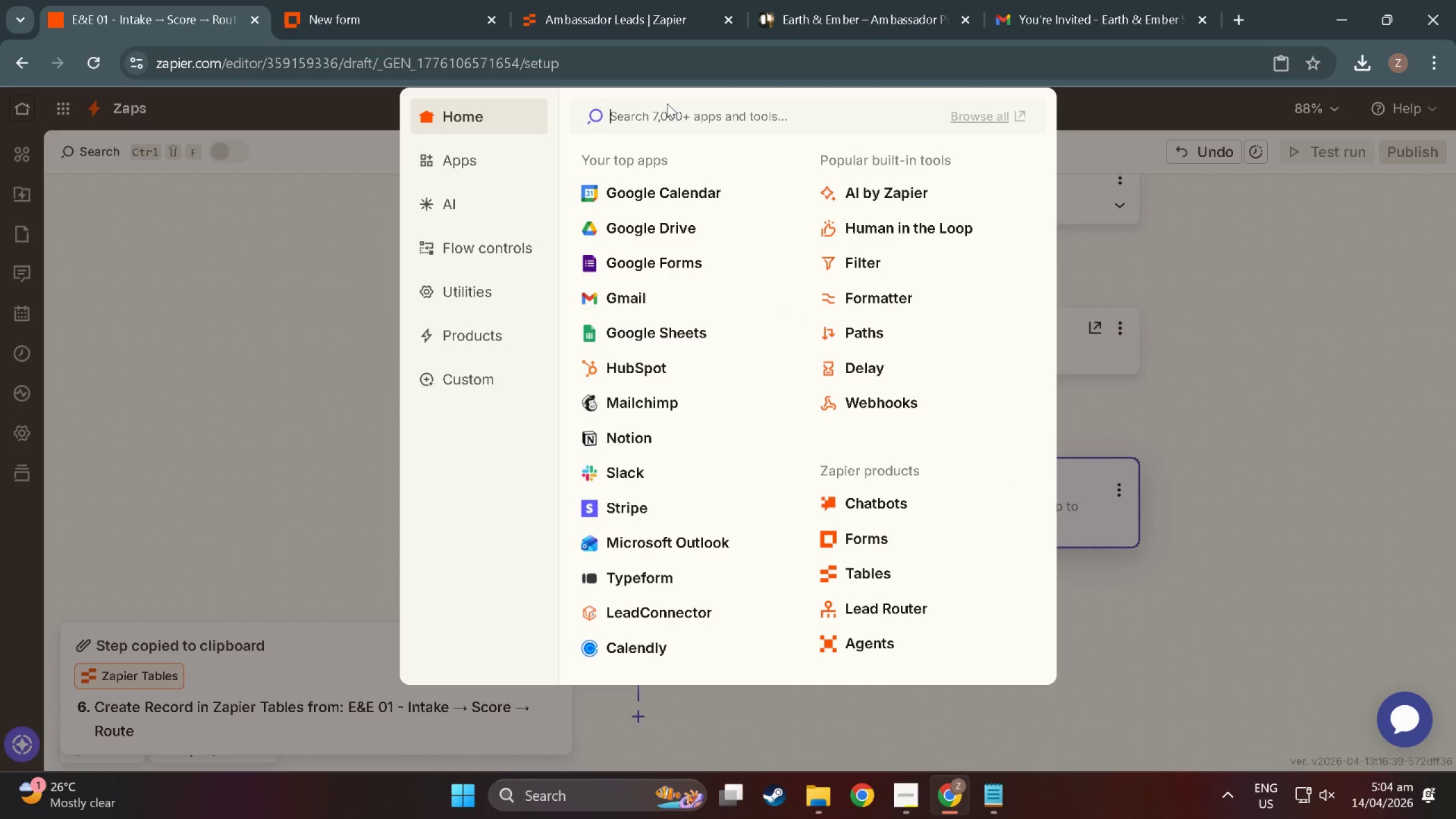 
left_click([667, 104])
 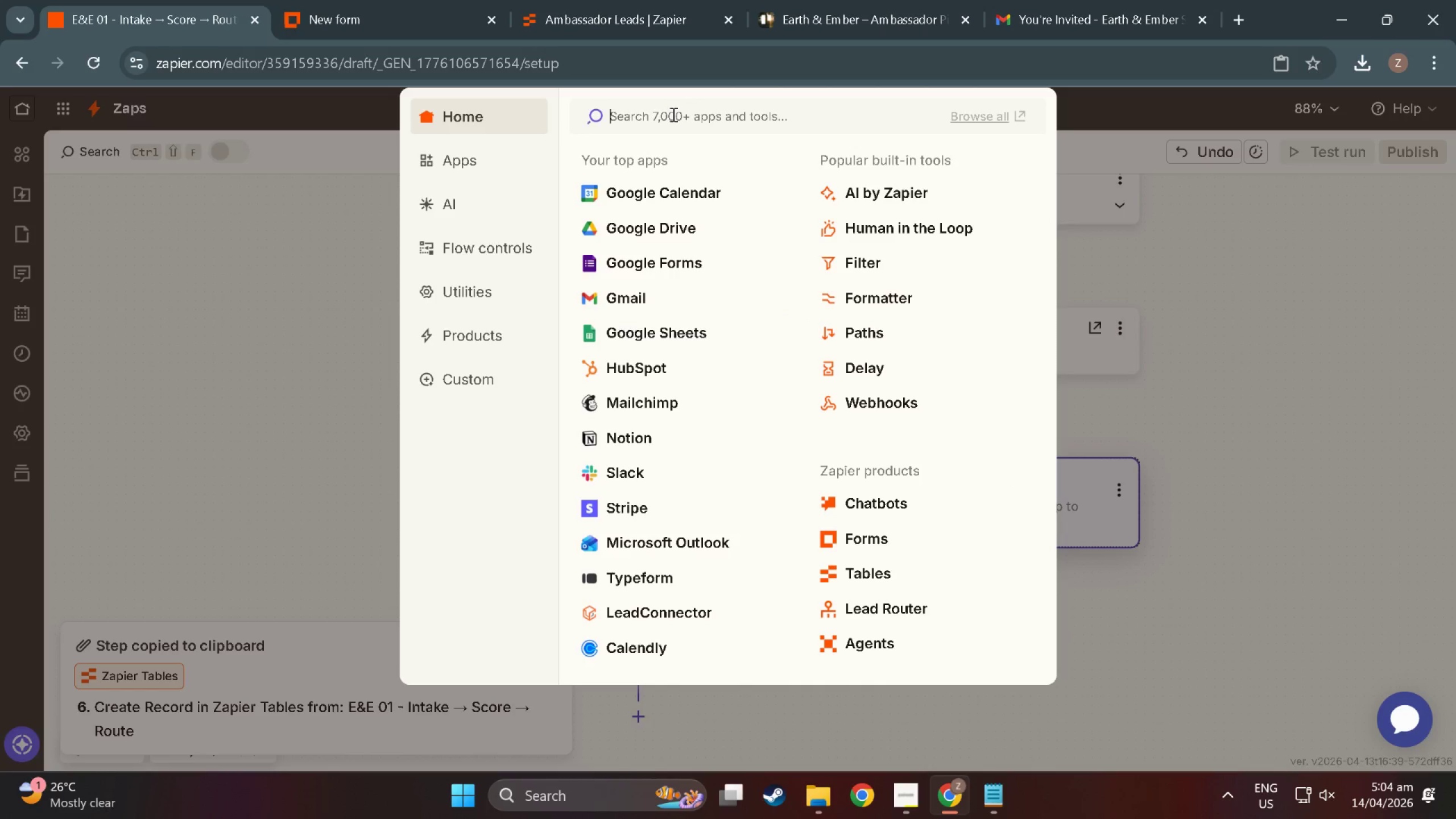 
left_click([672, 114])
 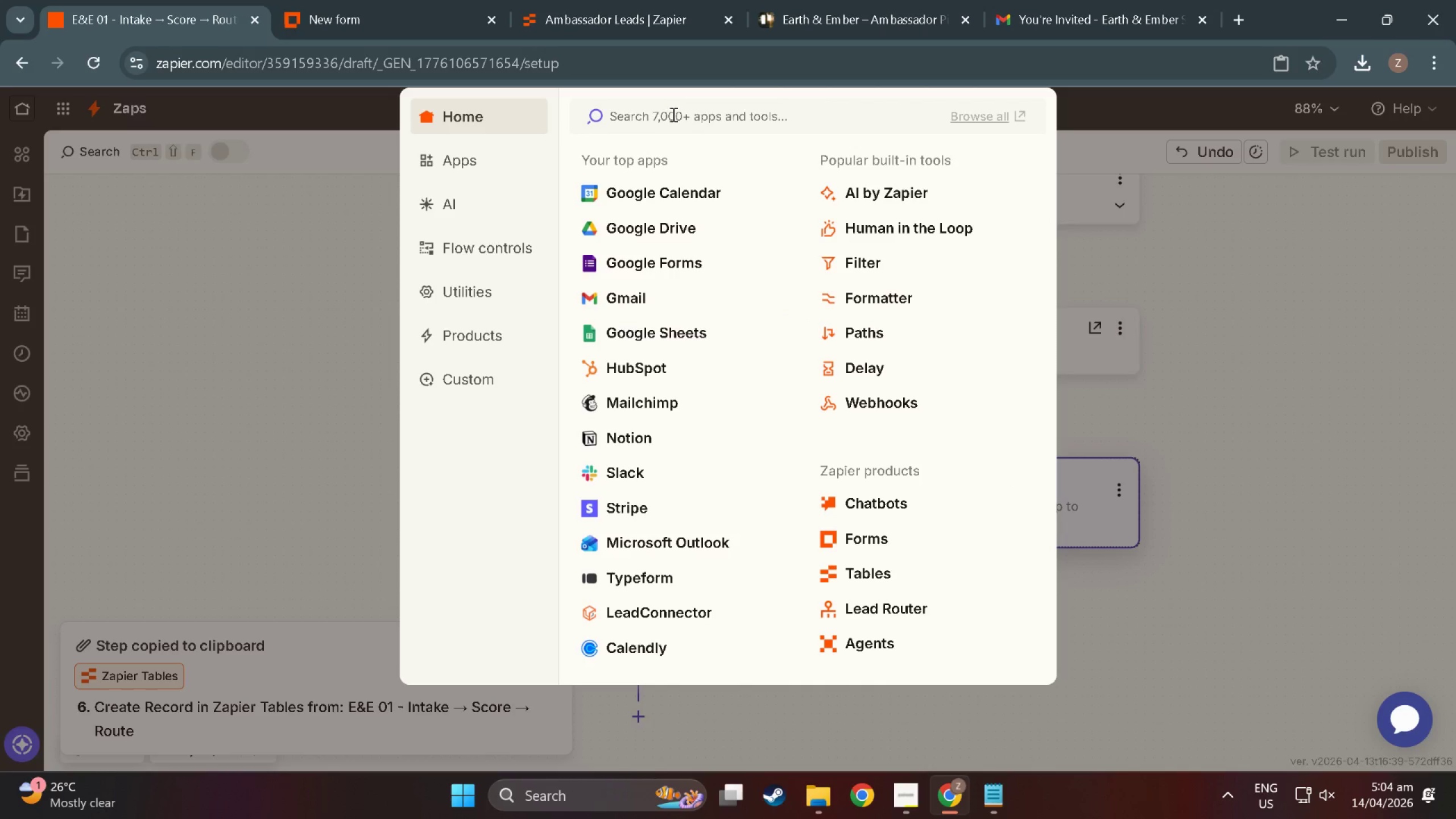 
type(g)
key(Backspace)
type(tree)
 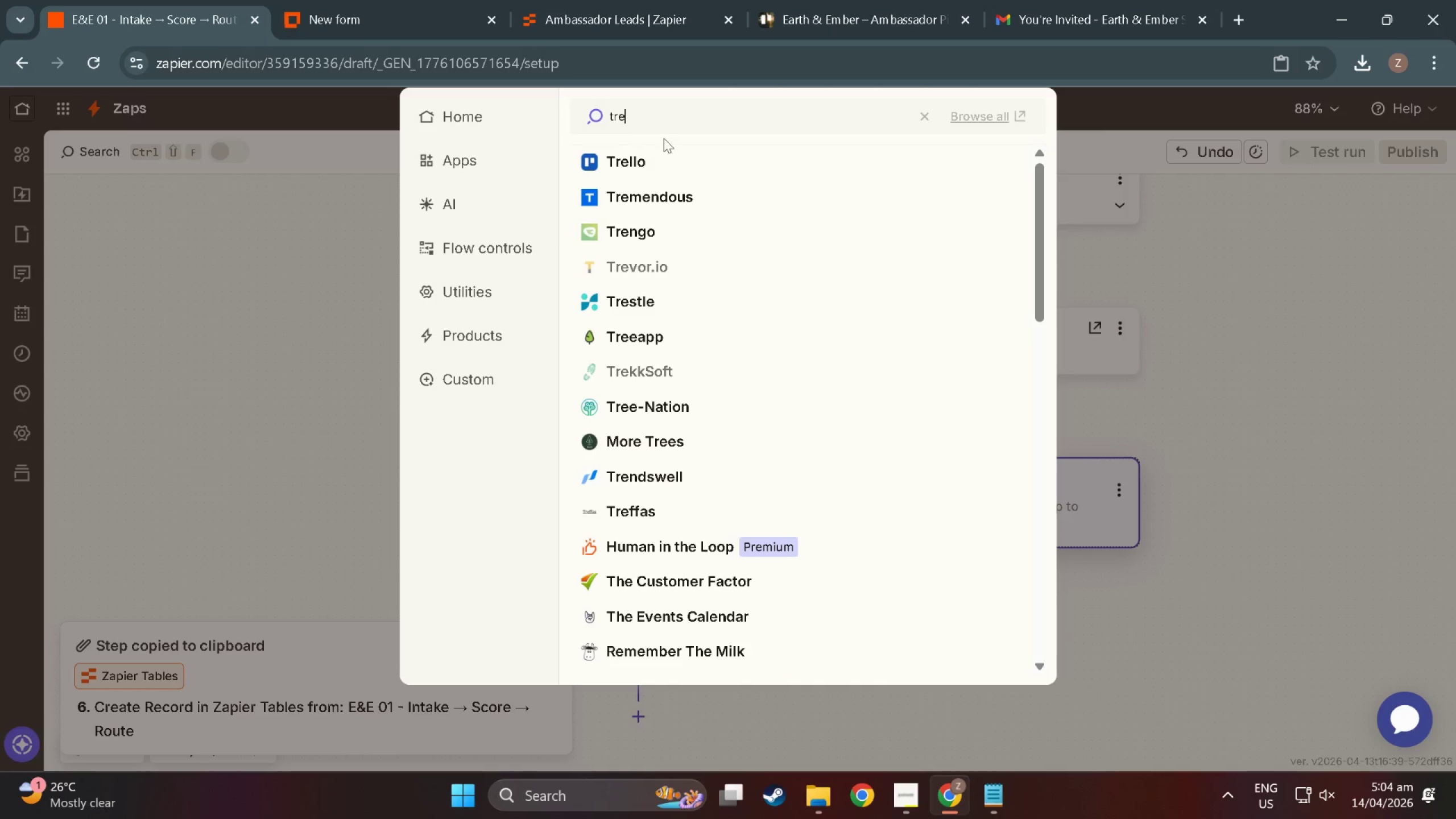 
left_click([646, 155])
 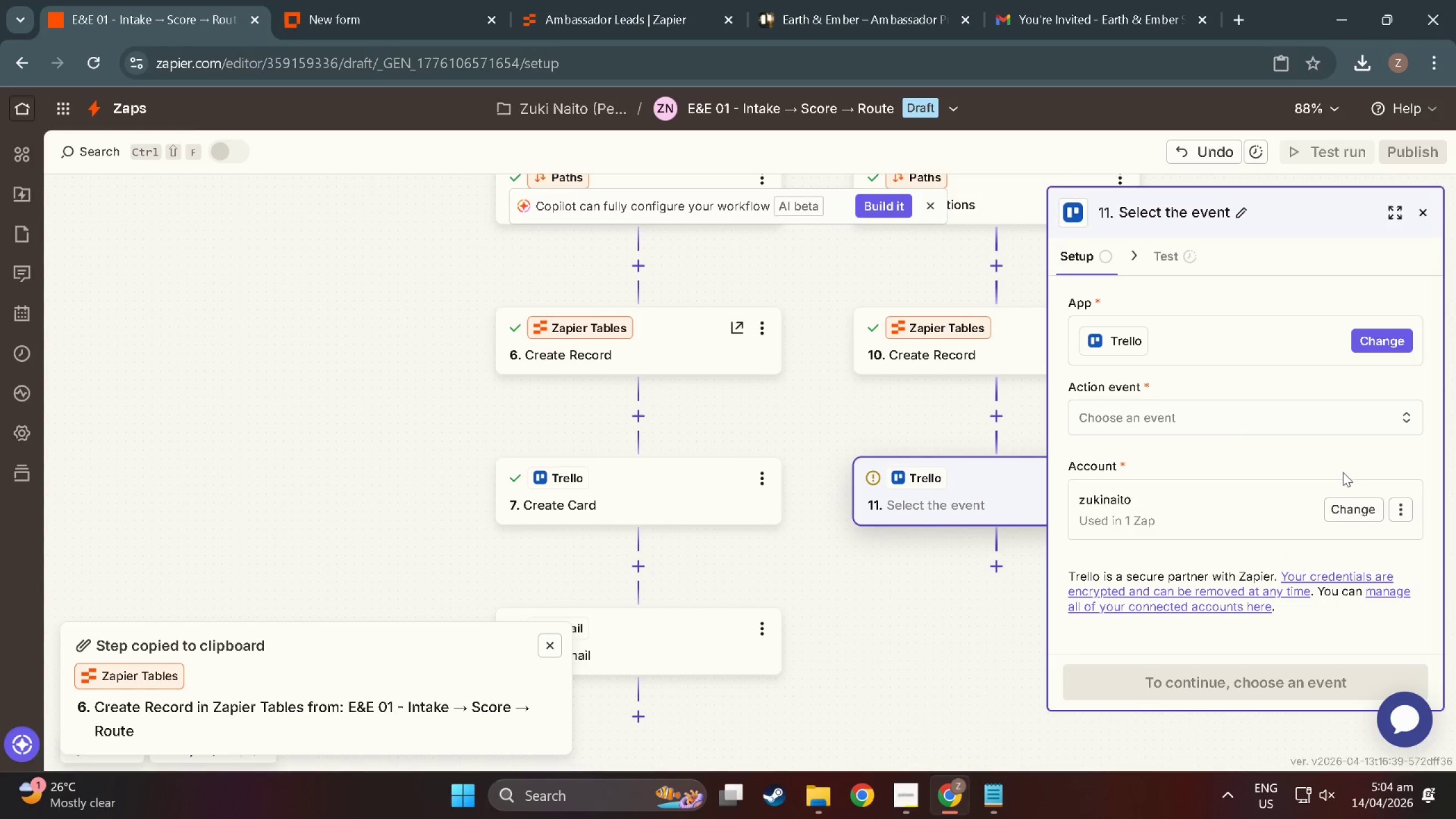 
left_click([1277, 432])
 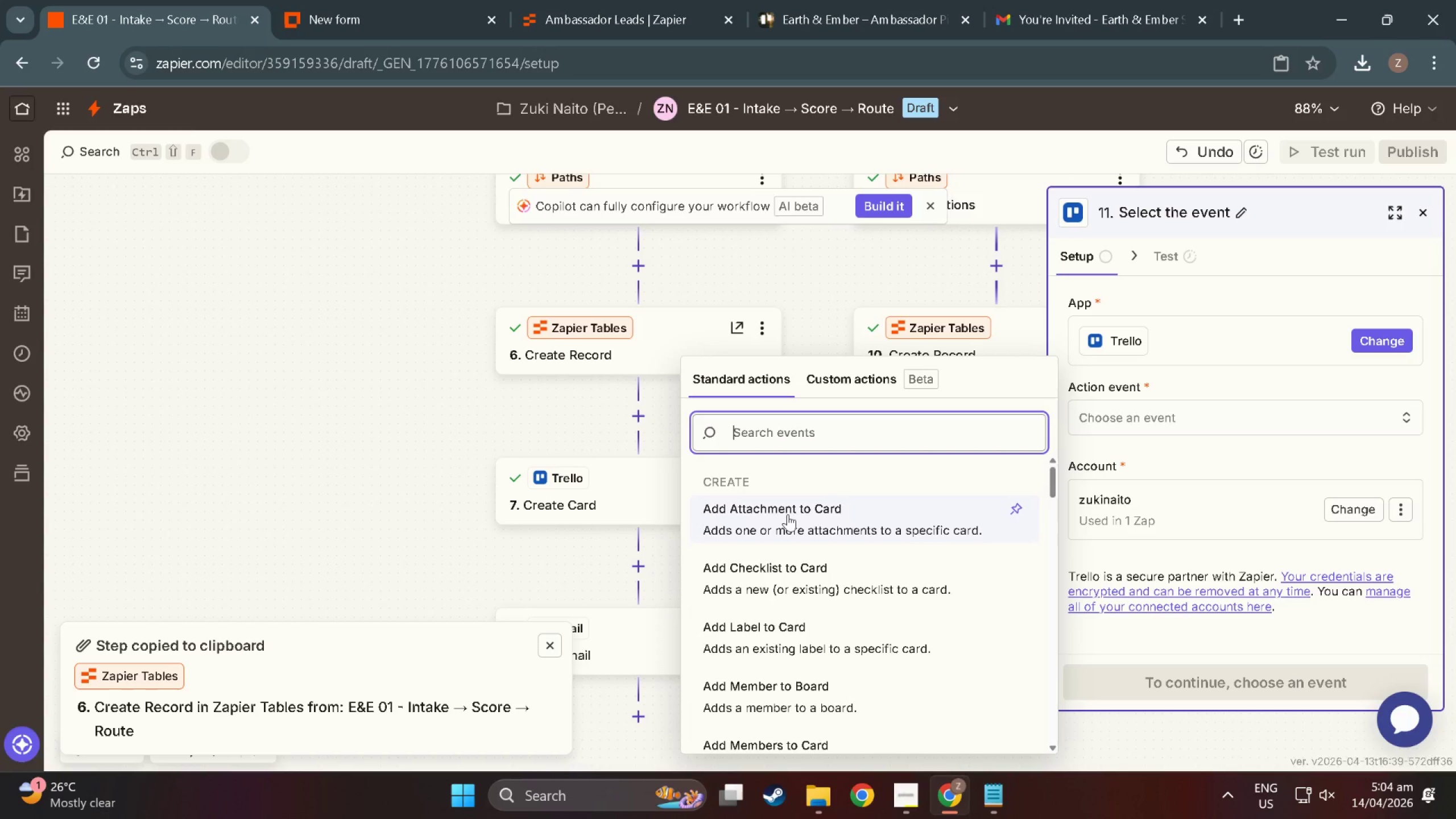 
scroll: coordinate [788, 514], scroll_direction: down, amount: 8.0
 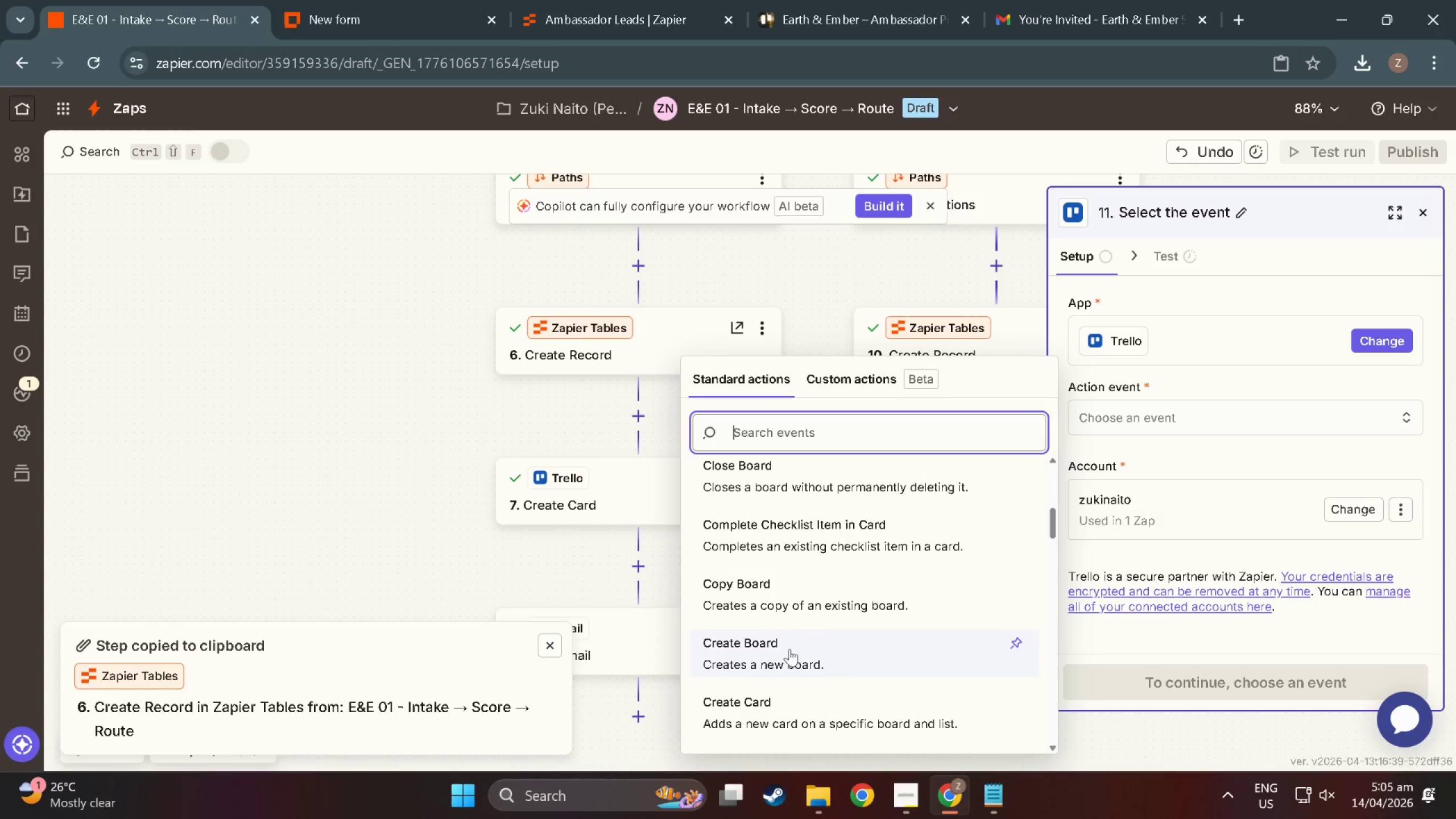 
left_click_drag(start_coordinate=[748, 715], to_coordinate=[744, 715])
 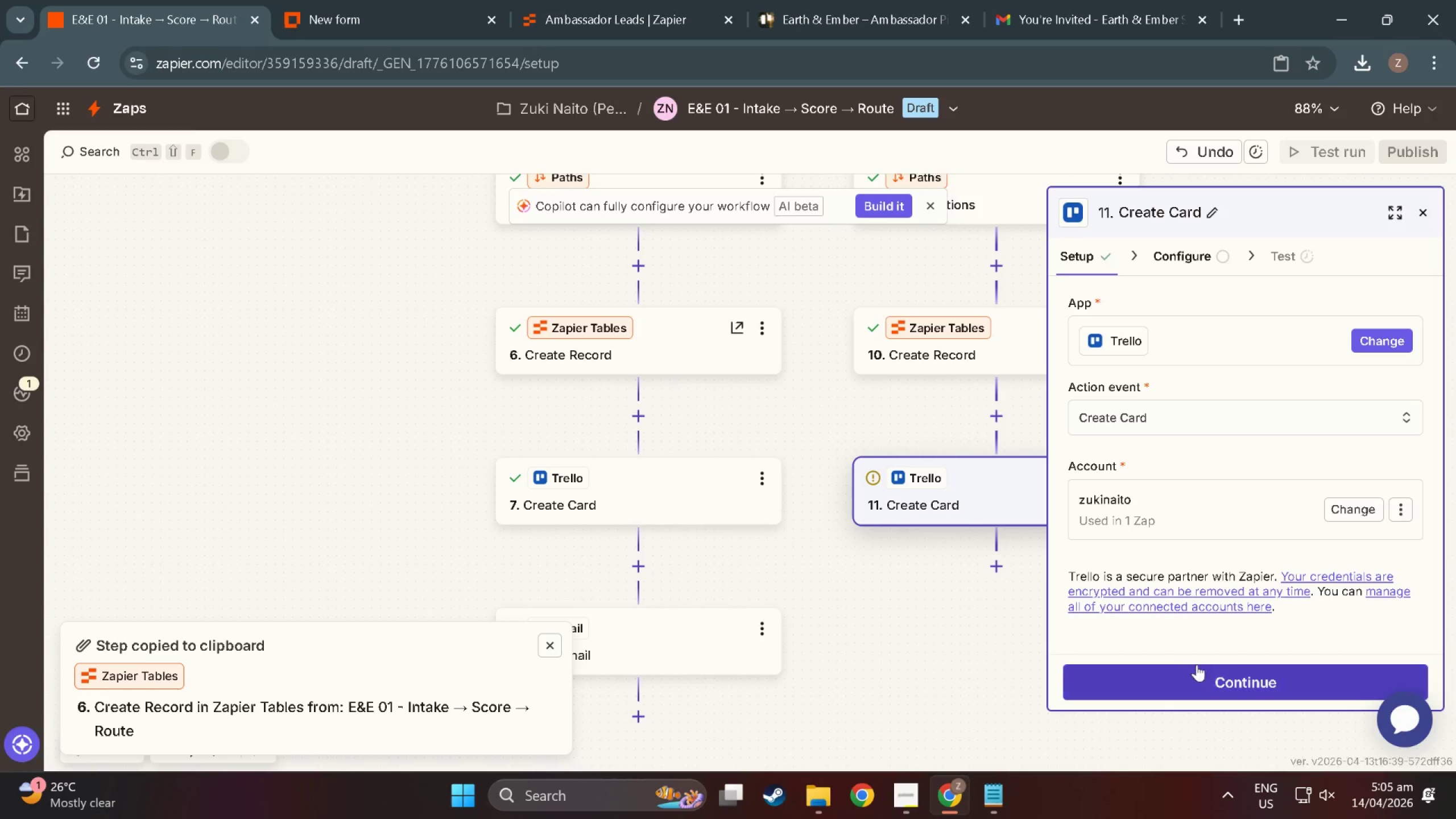 
left_click([1201, 668])
 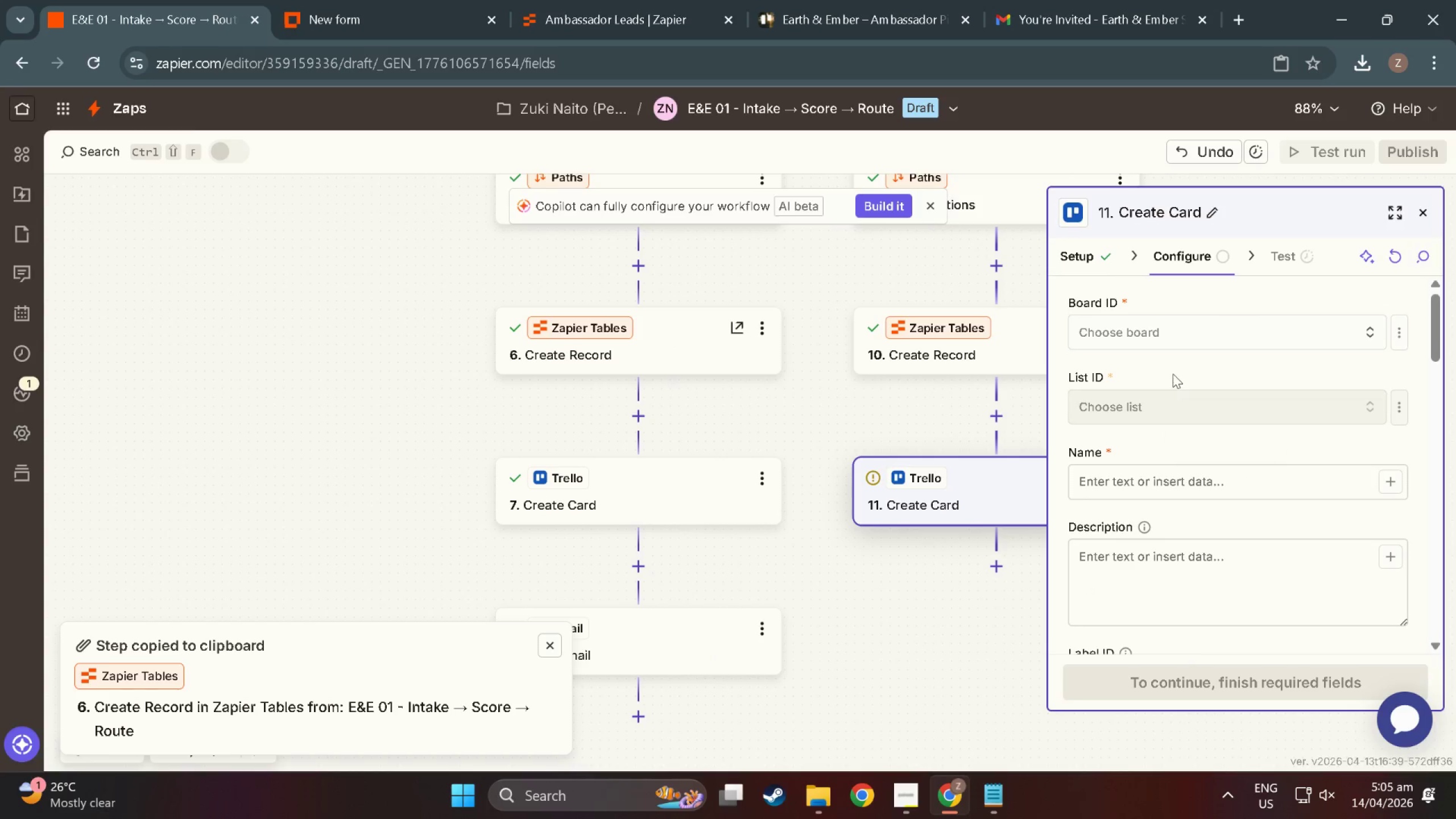 
scroll: coordinate [1181, 355], scroll_direction: up, amount: 3.0
 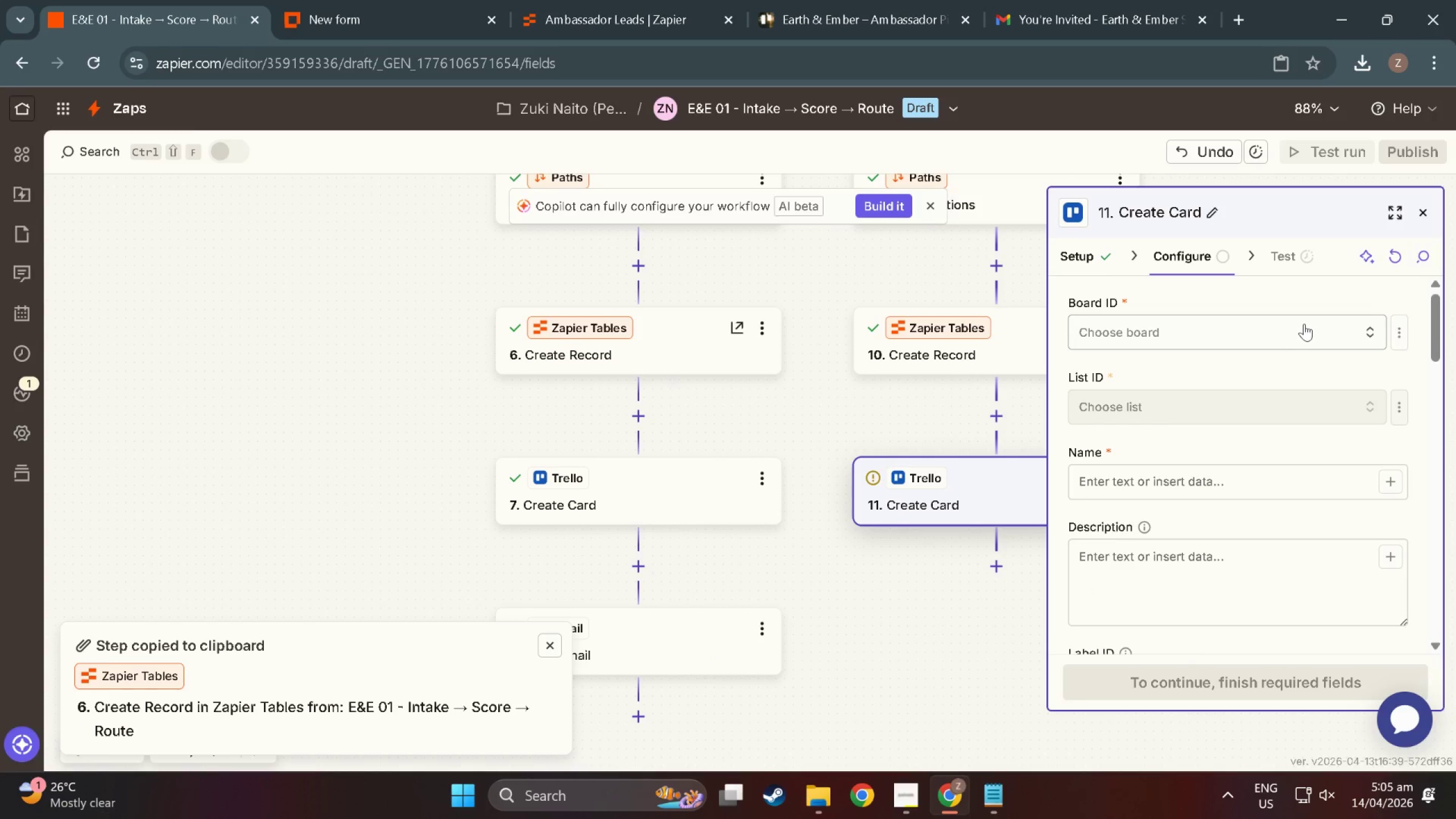 
left_click([1305, 324])
 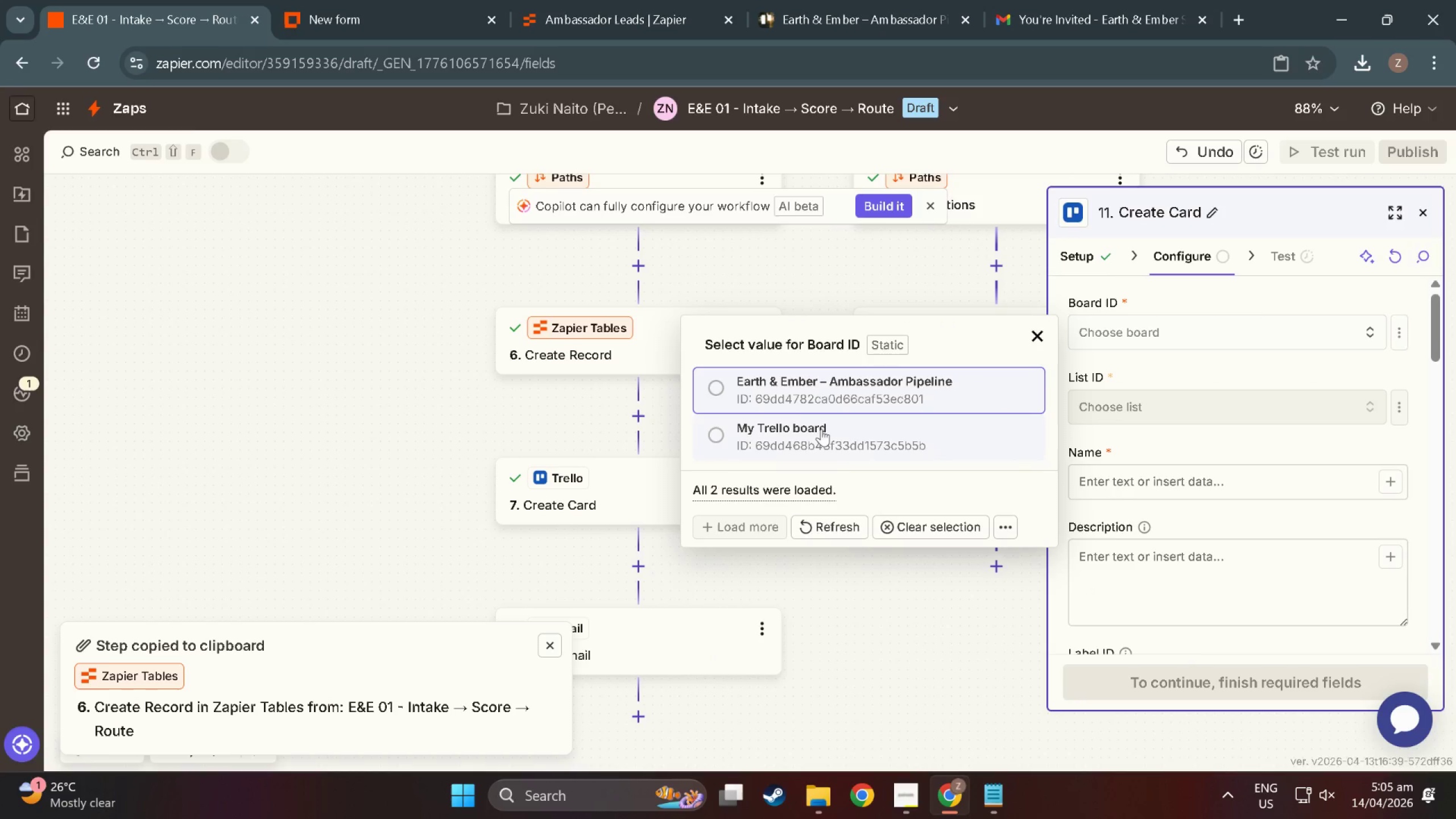 
left_click([817, 391])
 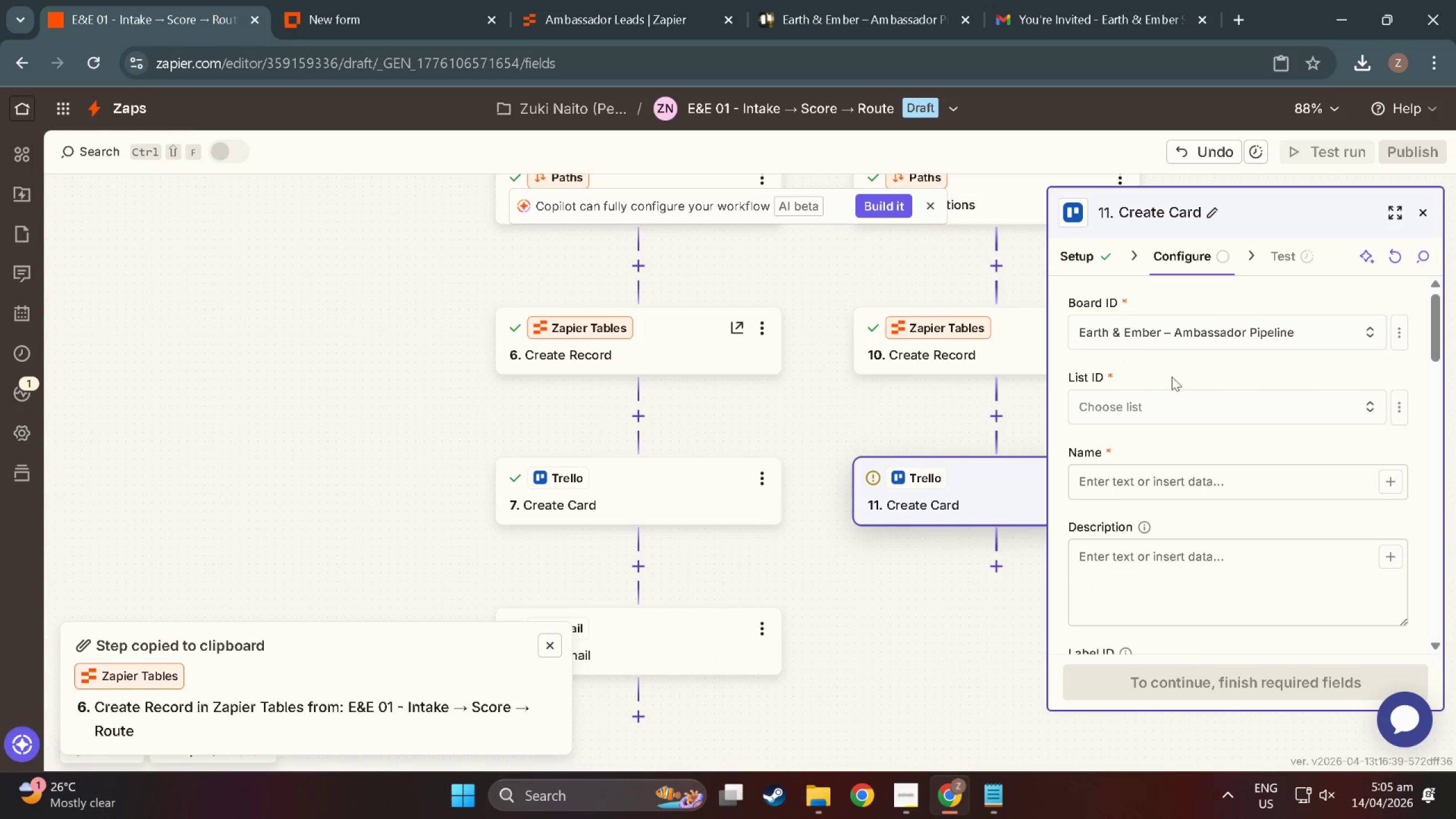 
left_click([1193, 402])
 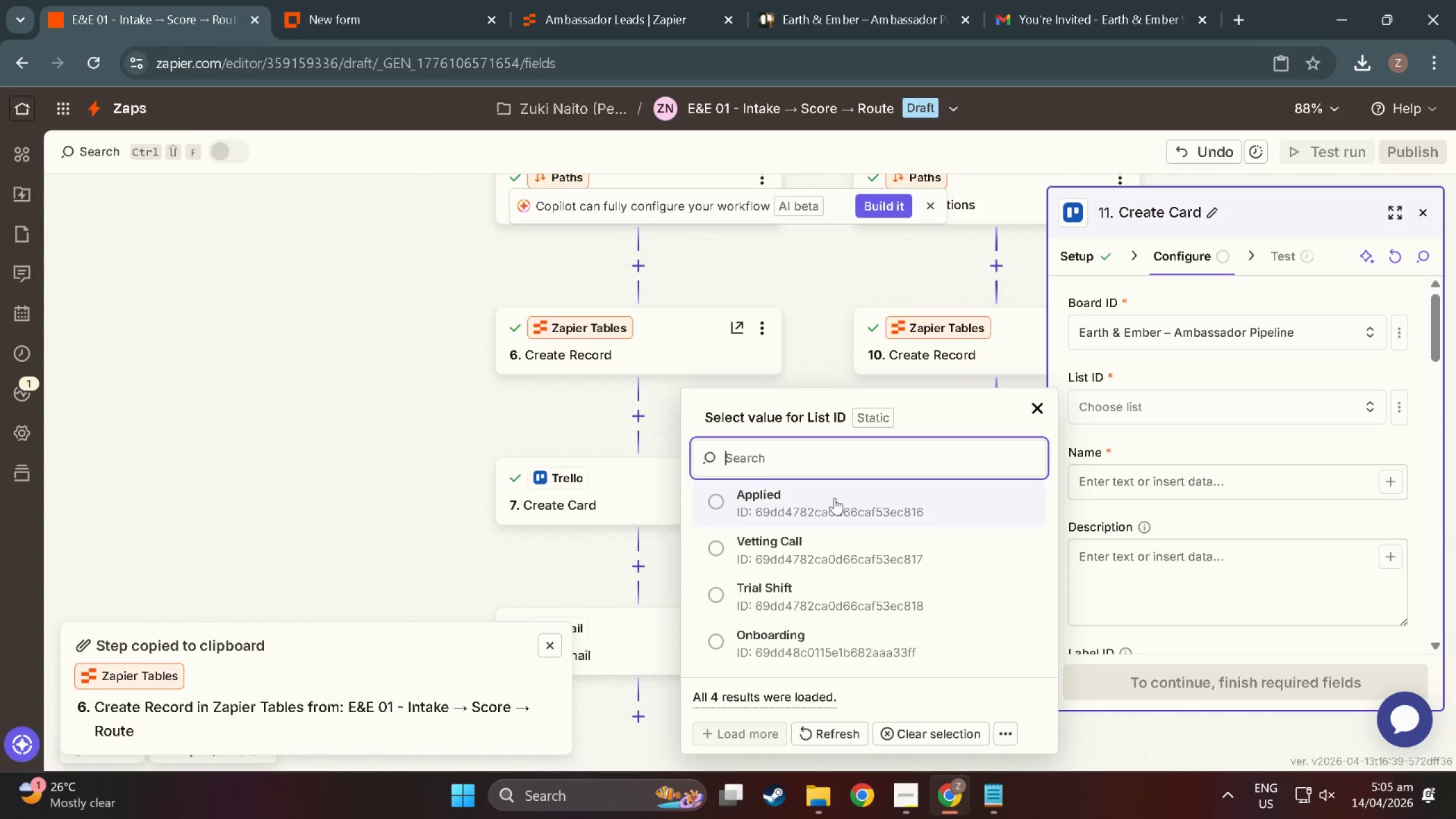 
wait(11.98)
 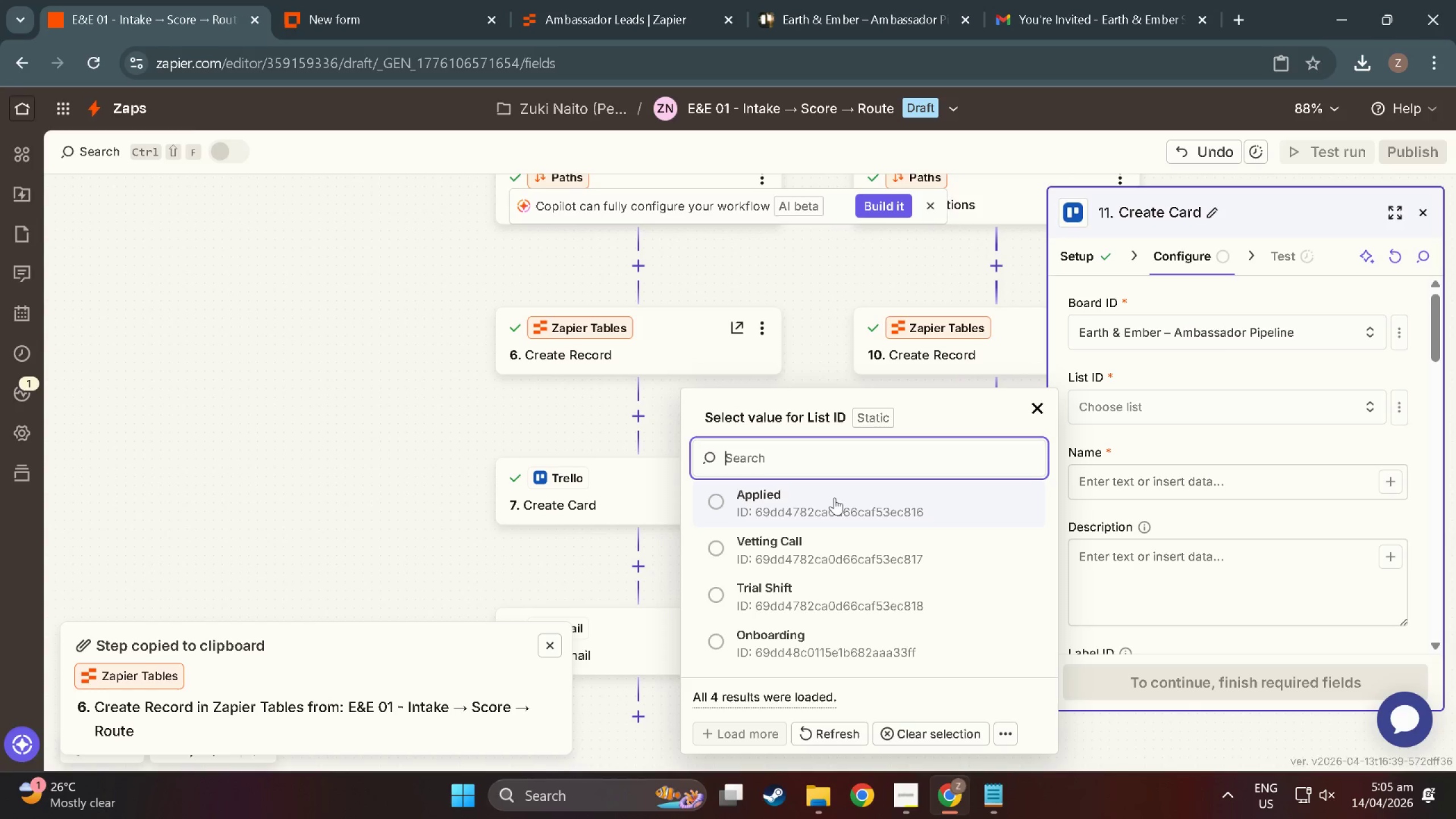 
left_click([834, 498])
 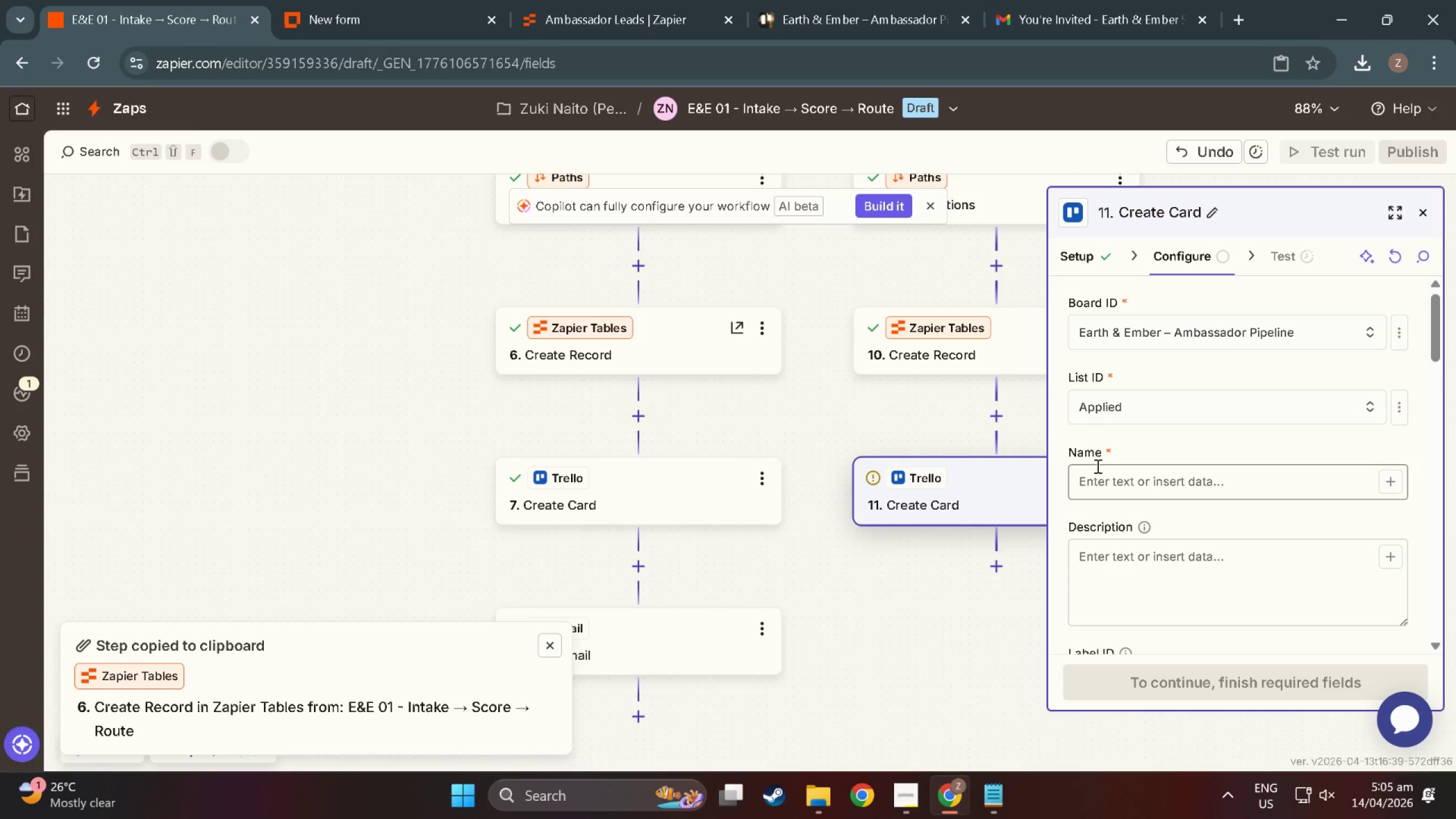 
wait(8.58)
 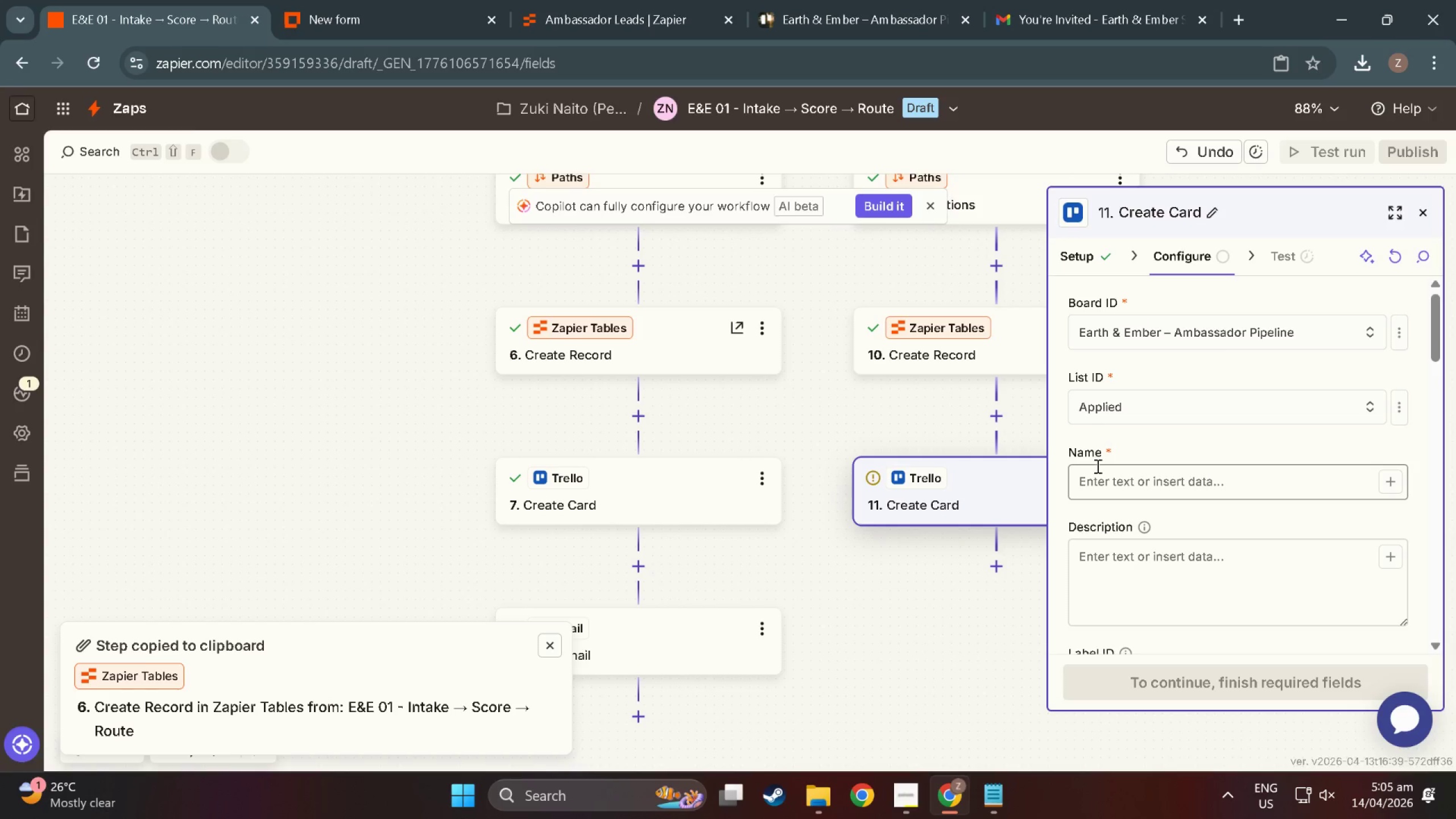 
left_click([1387, 486])
 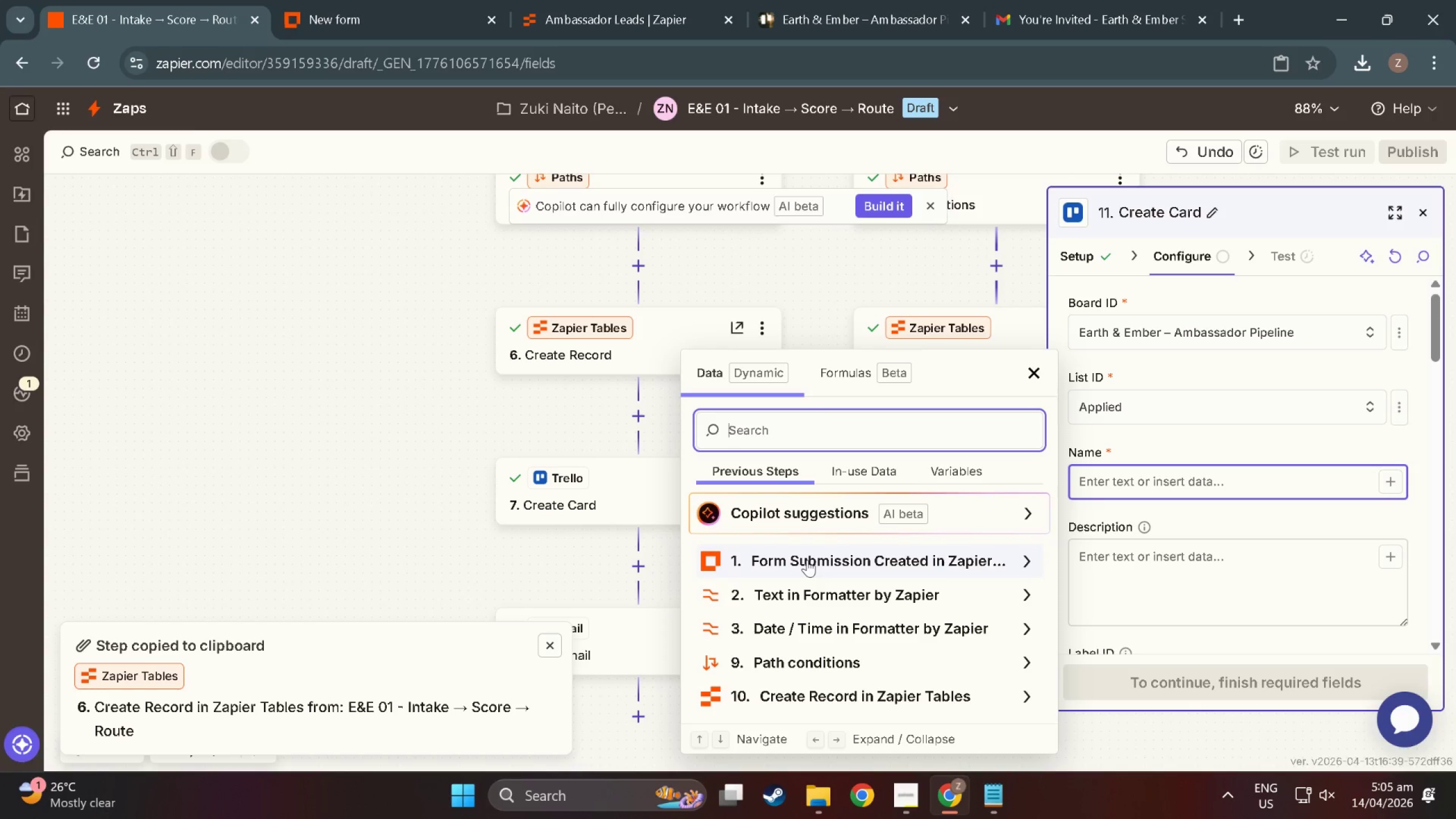 
wait(10.76)
 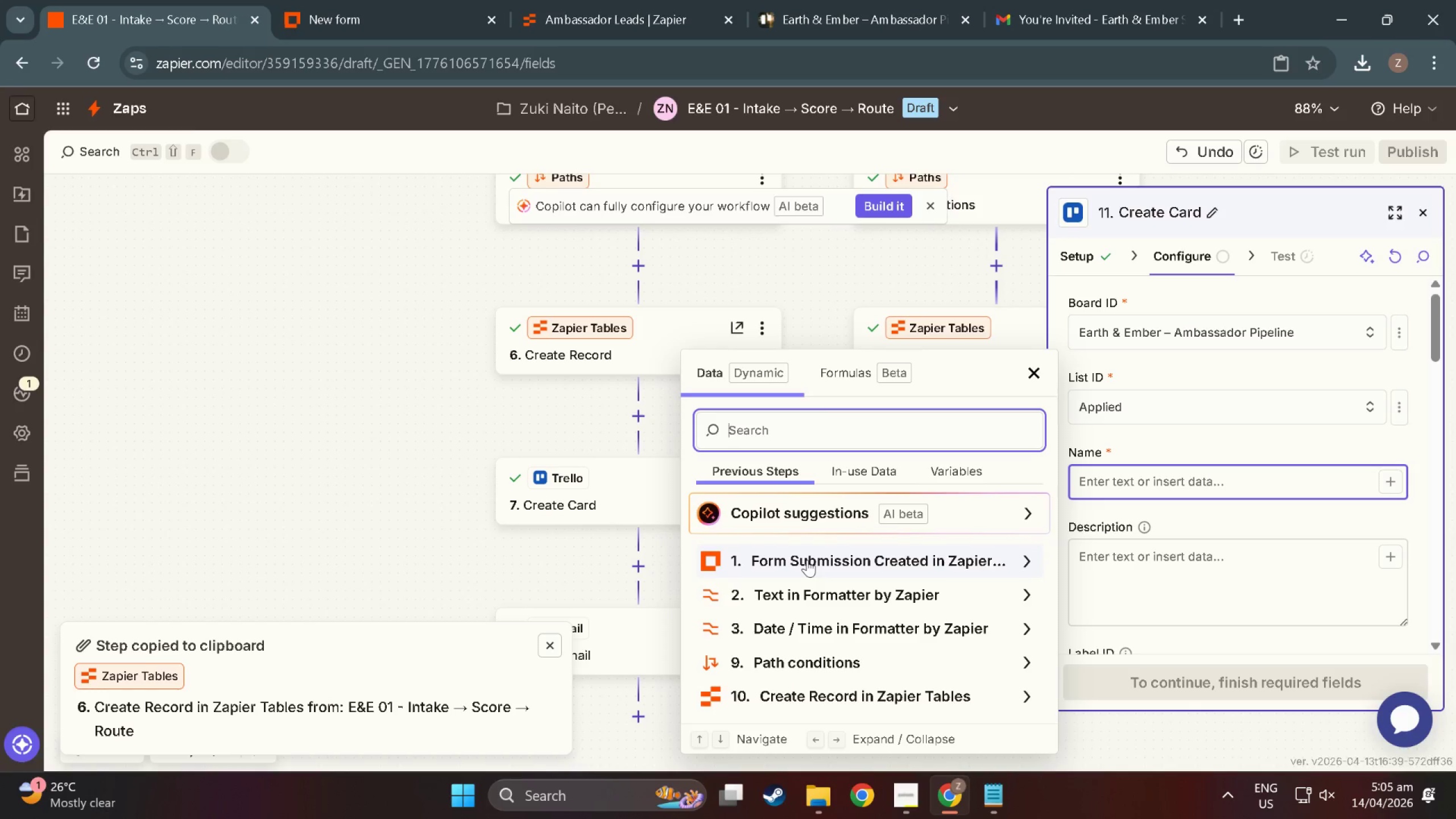 
left_click([850, 591])
 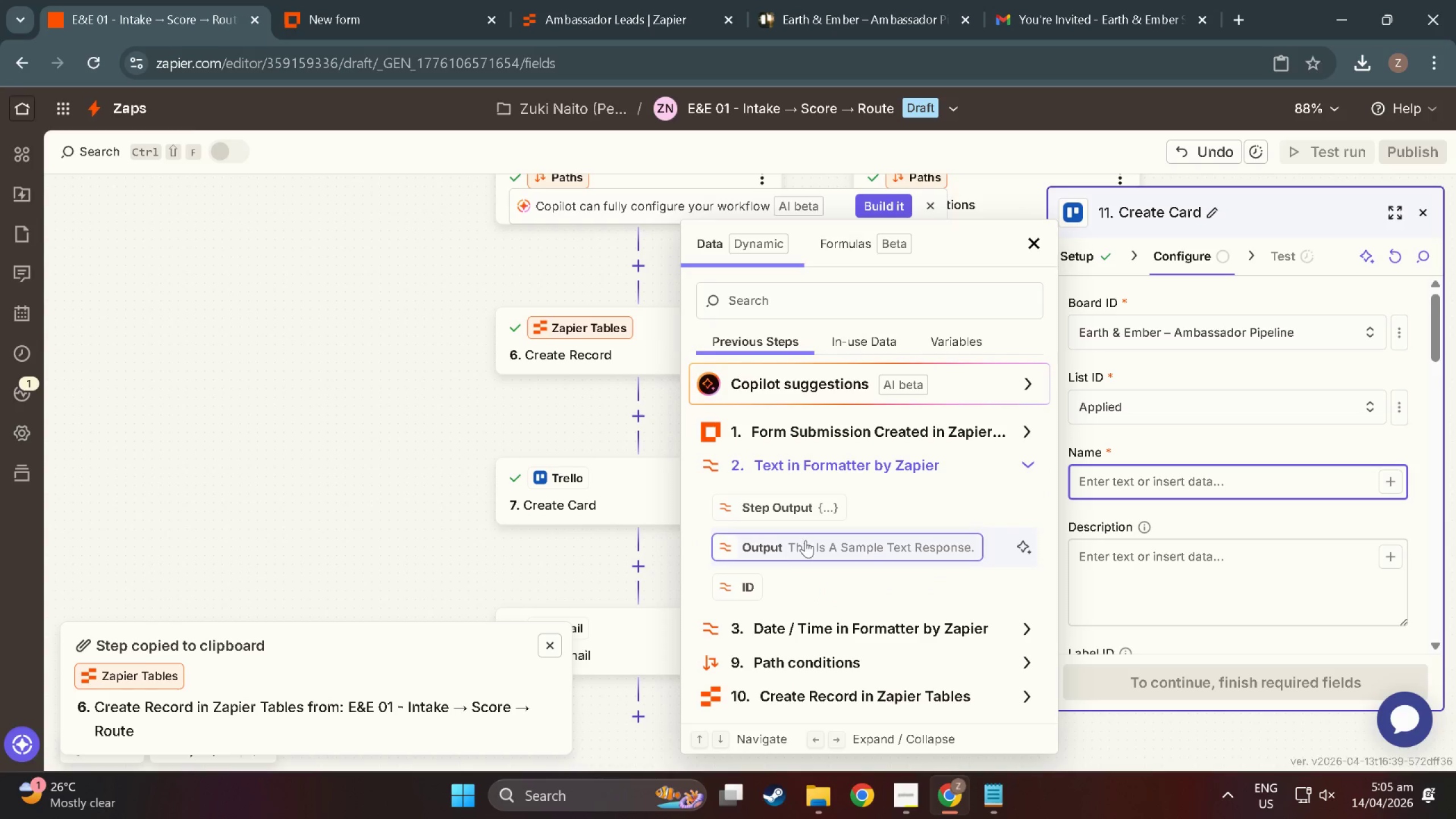 
left_click([805, 540])
 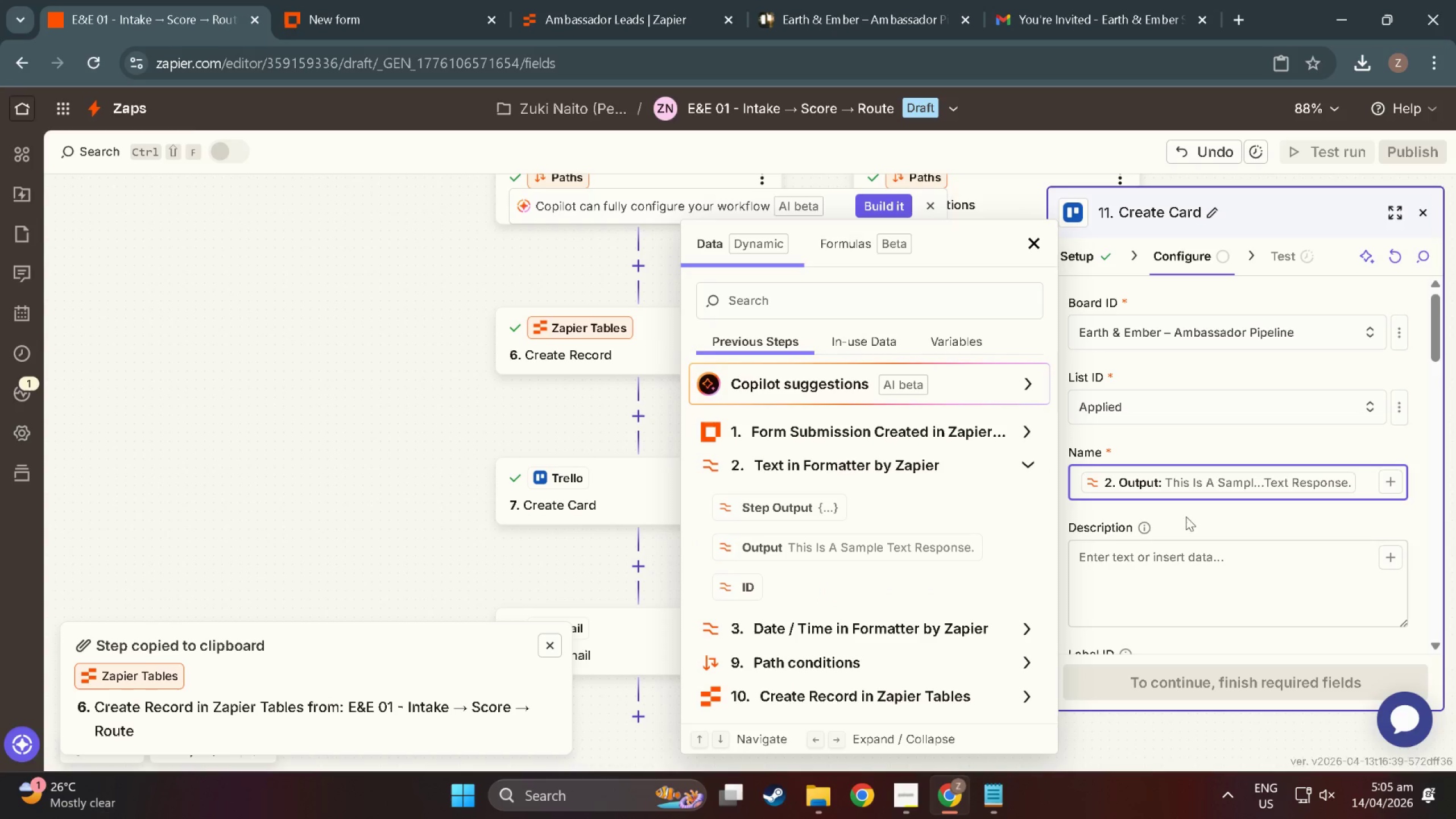 
left_click([1198, 555])
 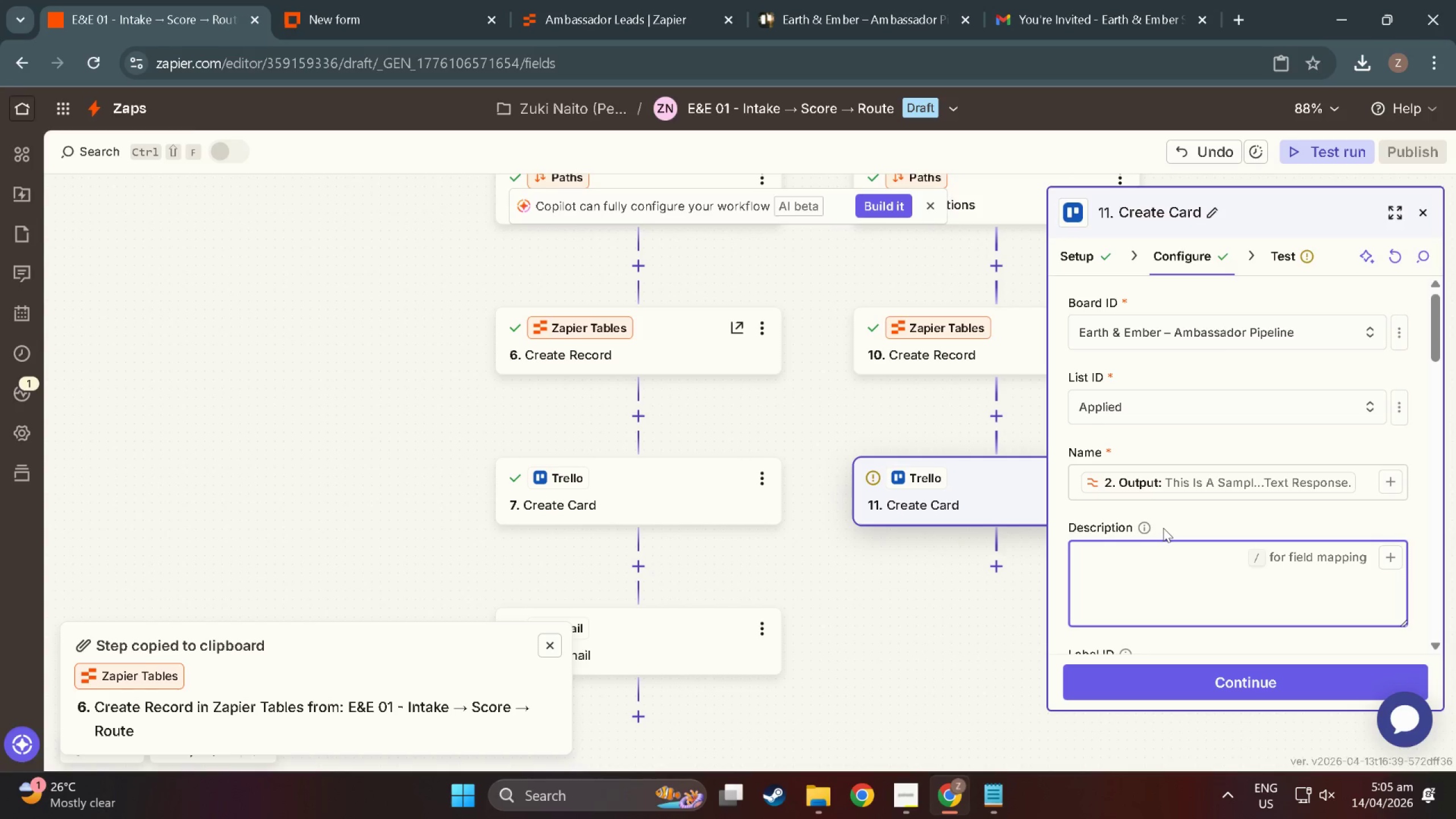 
wait(6.89)
 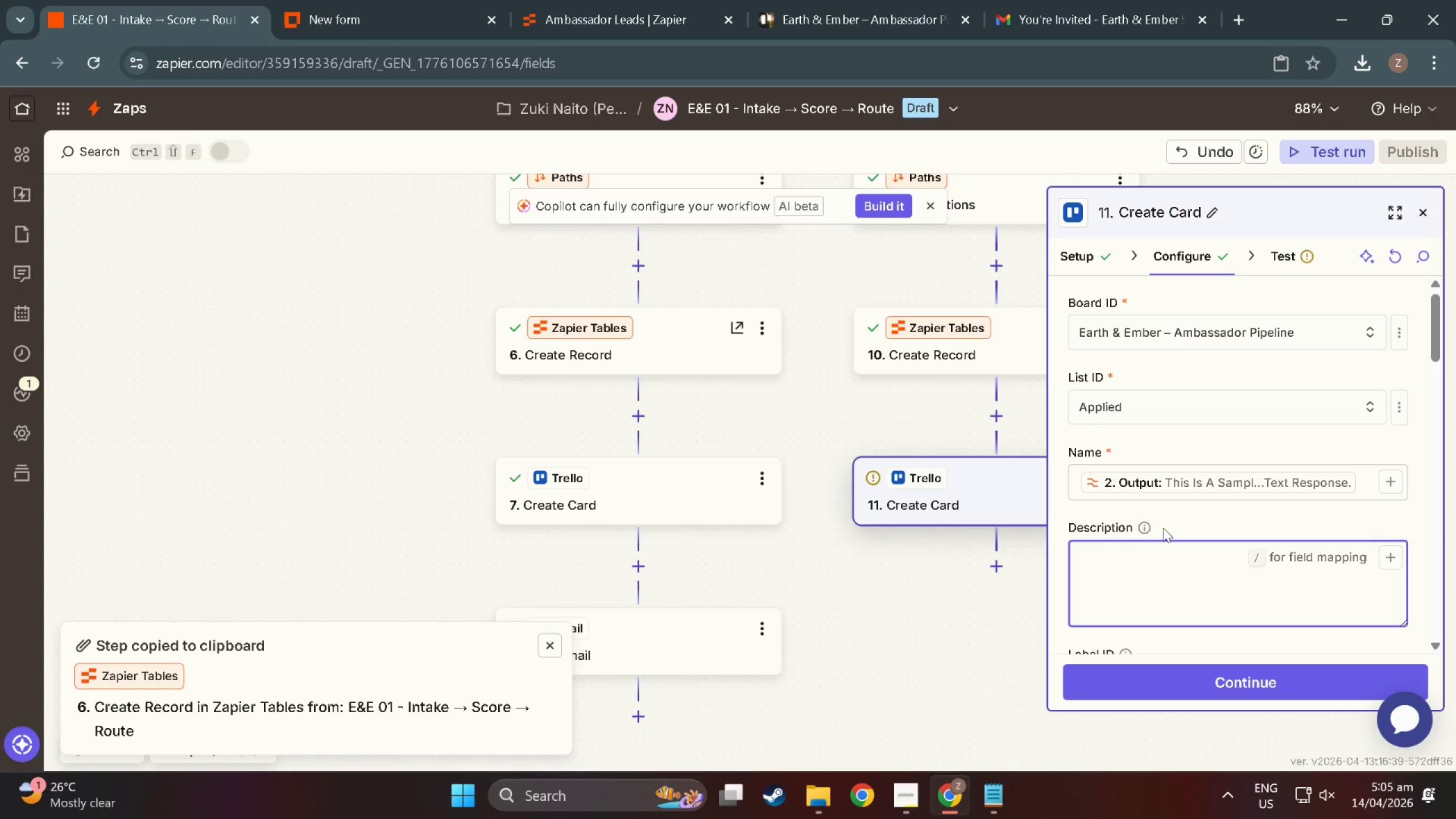 
left_click([1364, 483])
 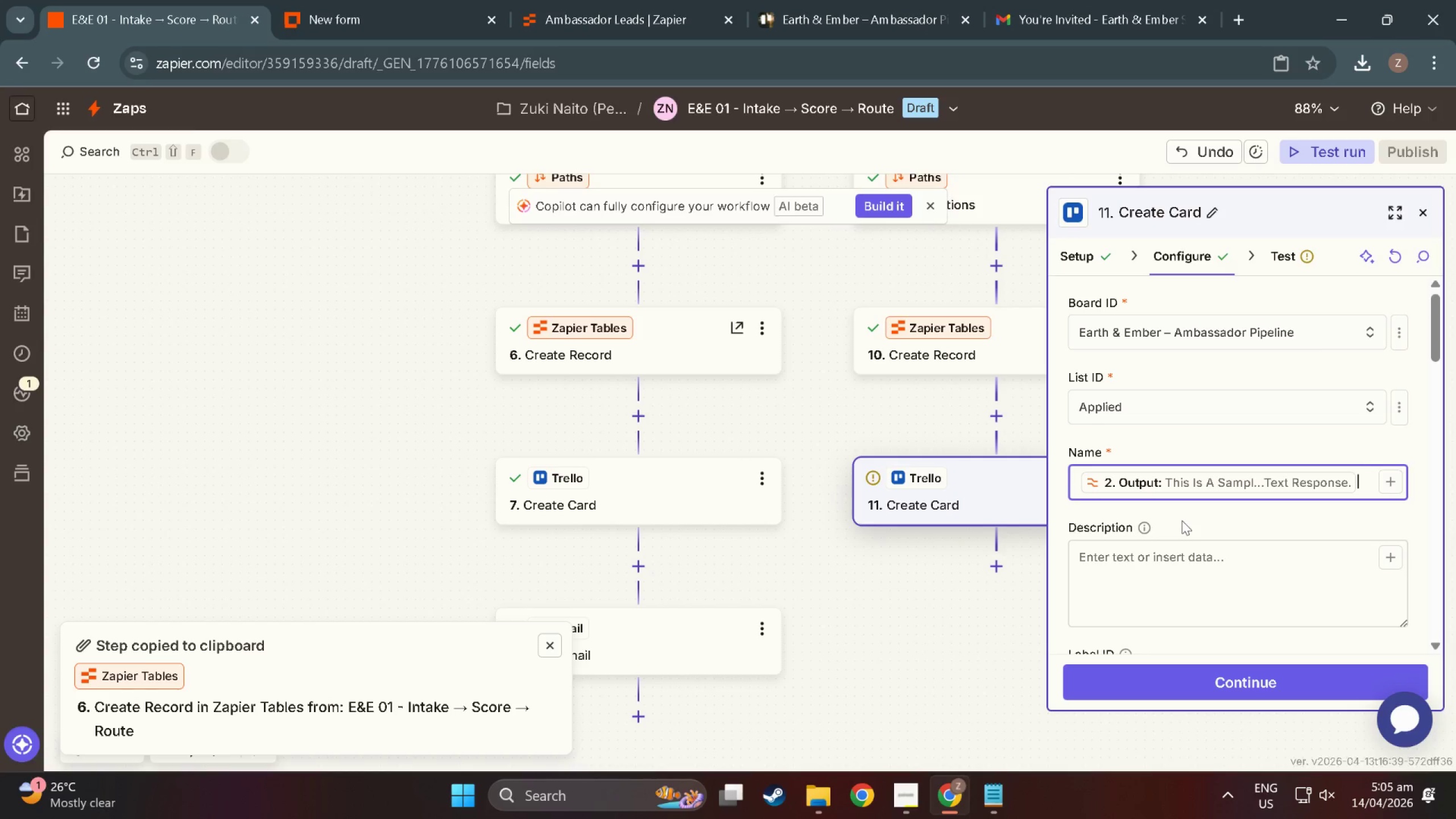 
wait(5.72)
 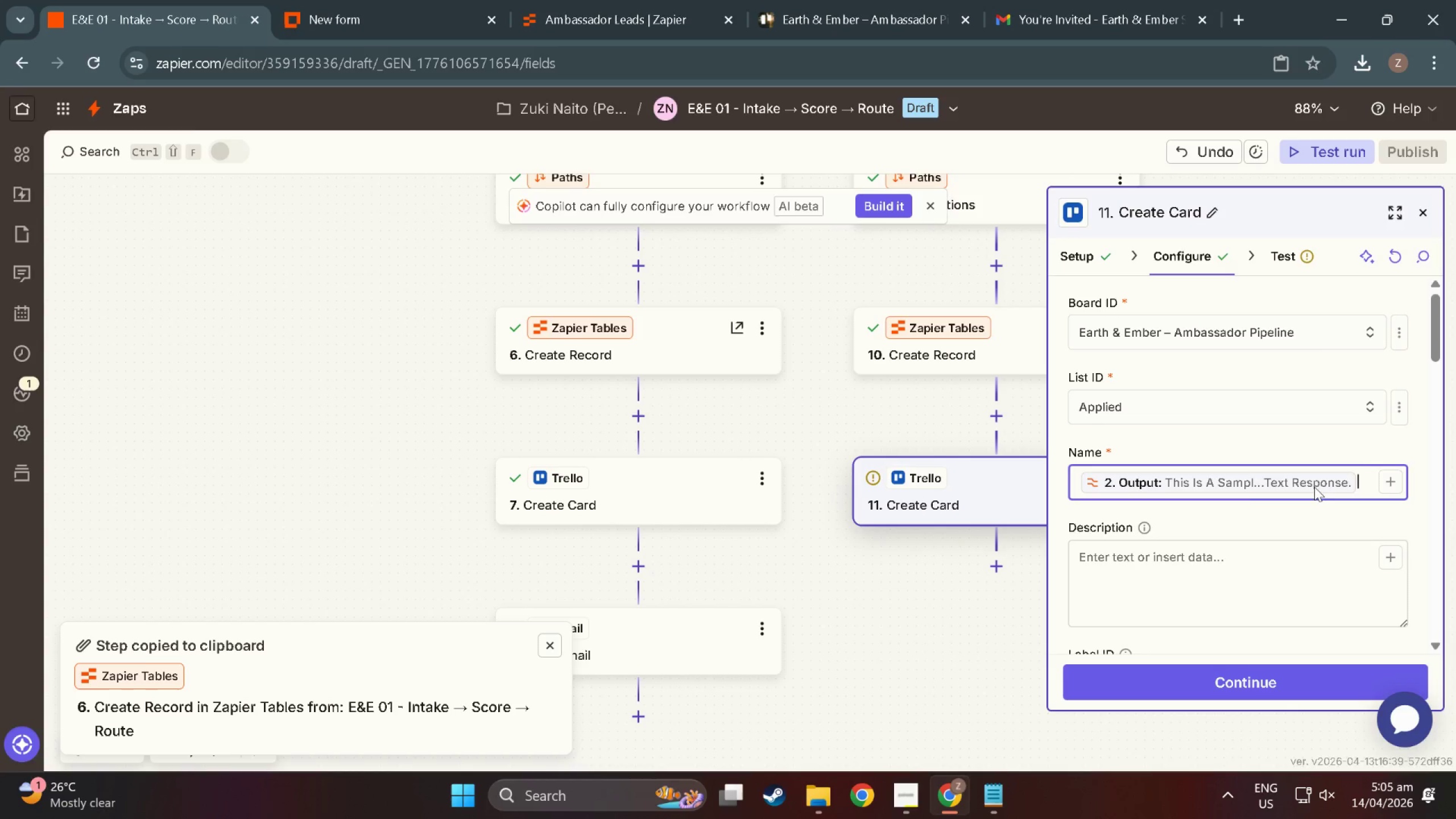 
scroll: coordinate [1182, 520], scroll_direction: down, amount: 5.0
 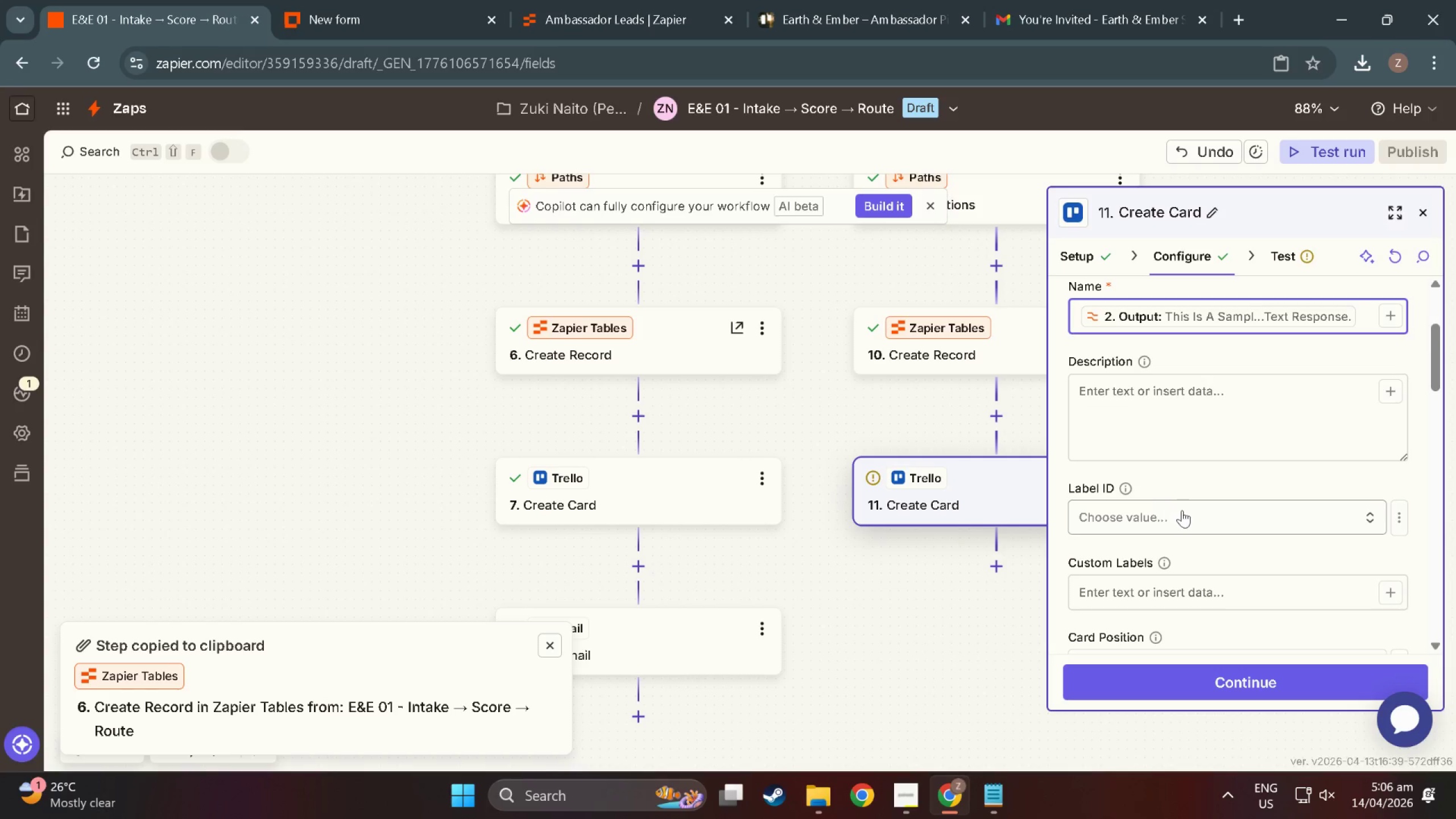 
left_click([1185, 511])
 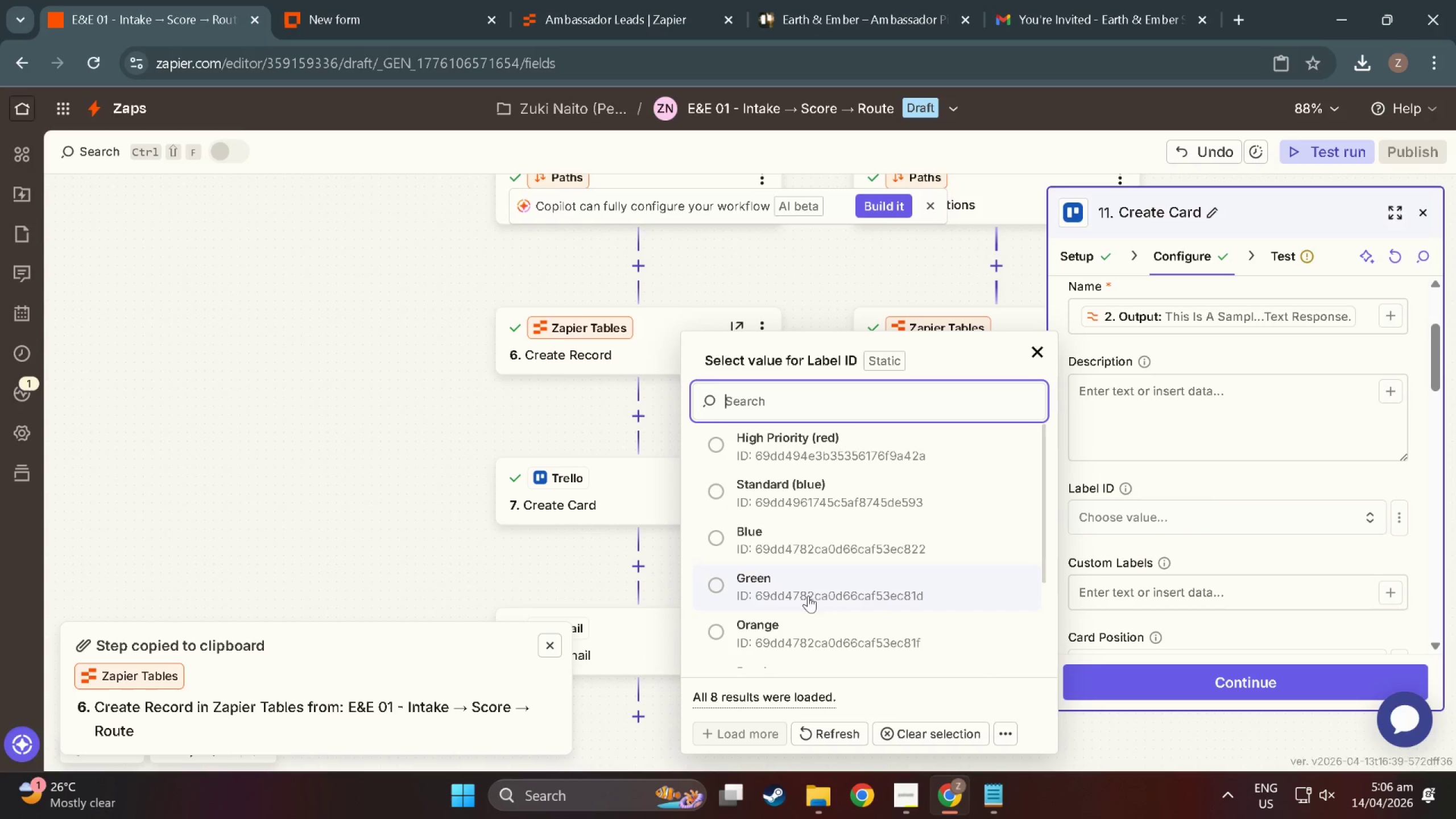 
left_click([752, 491])
 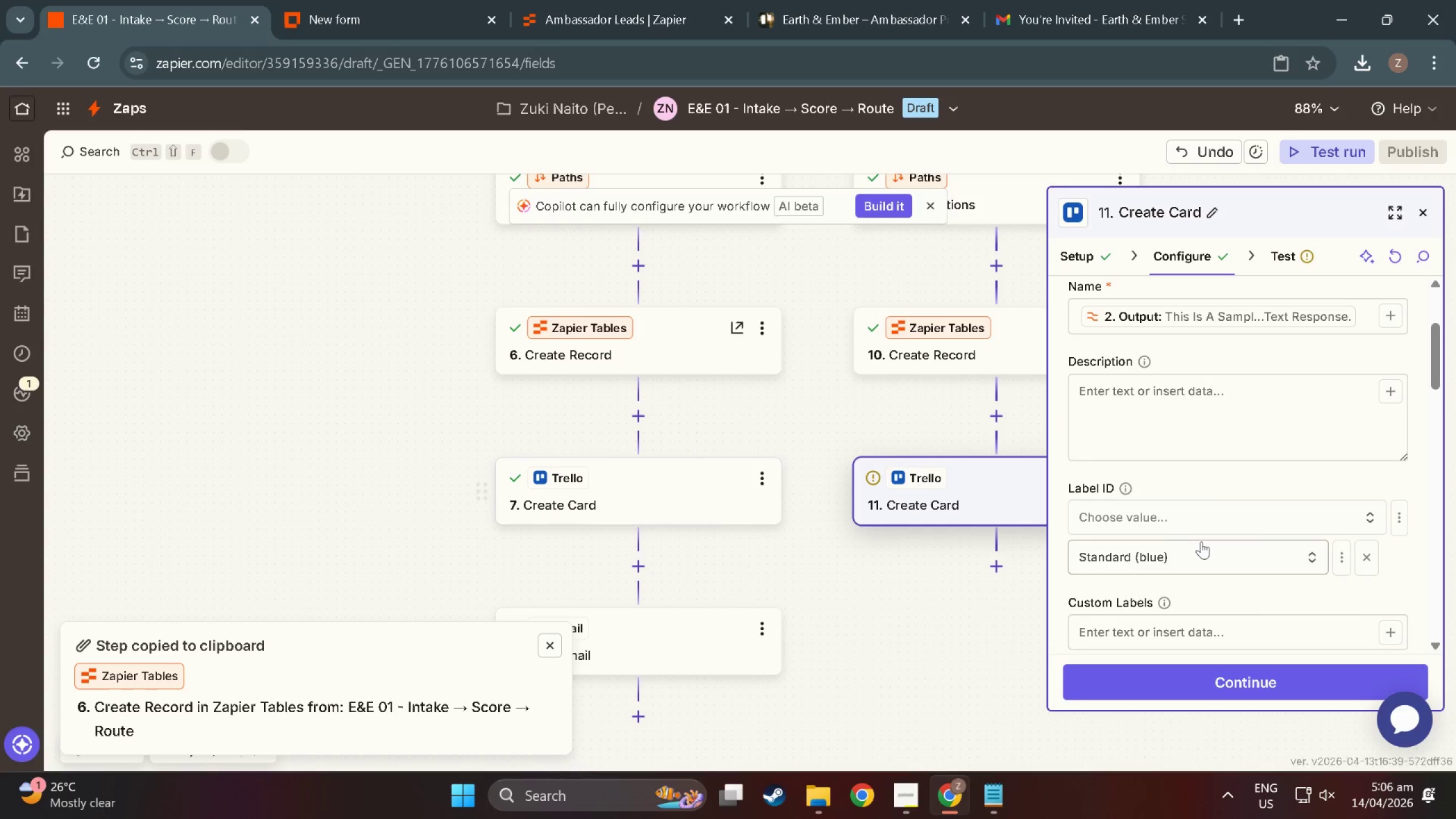 
scroll: coordinate [1201, 541], scroll_direction: up, amount: 2.0
 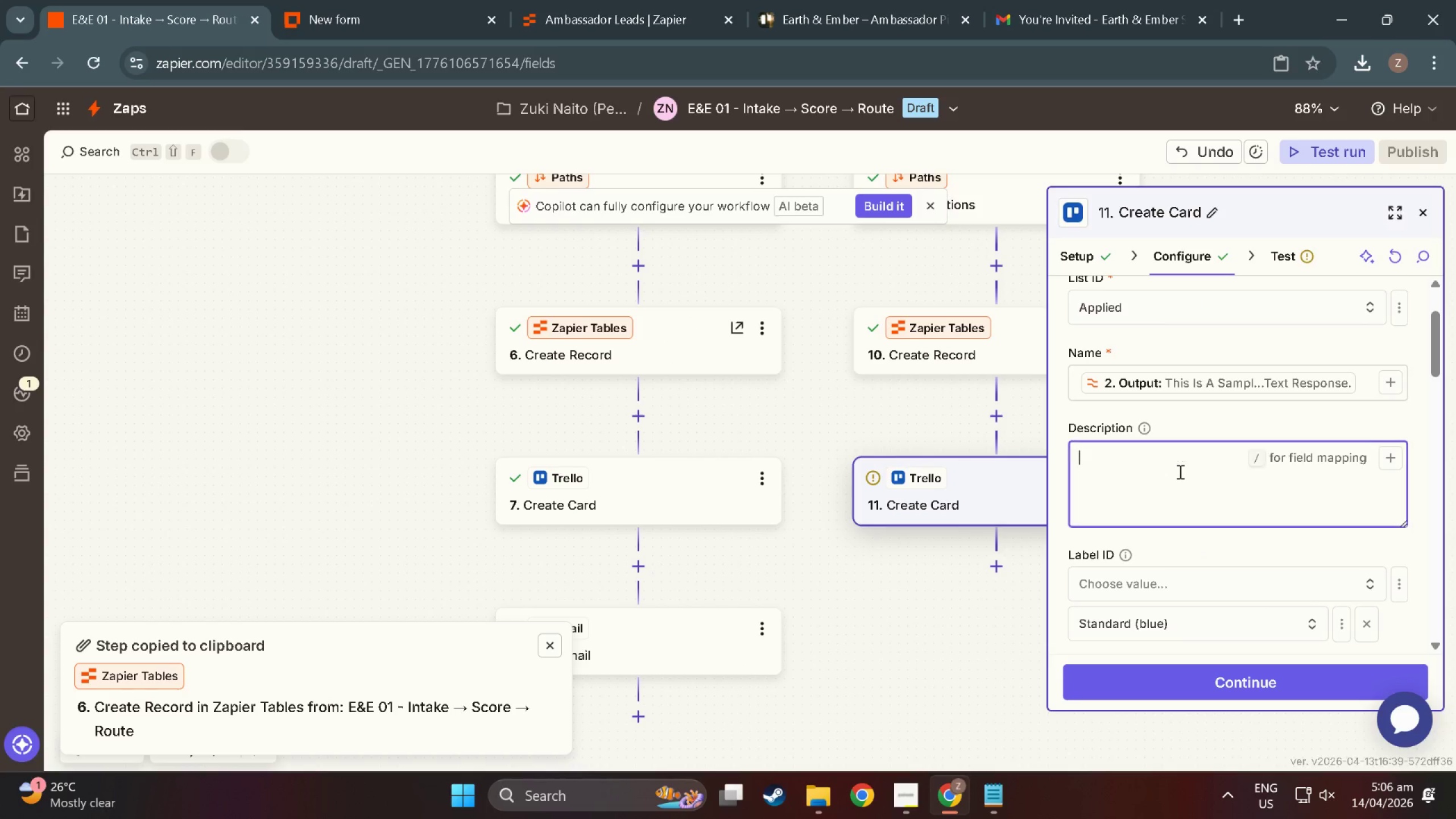 
left_click([1179, 471])
 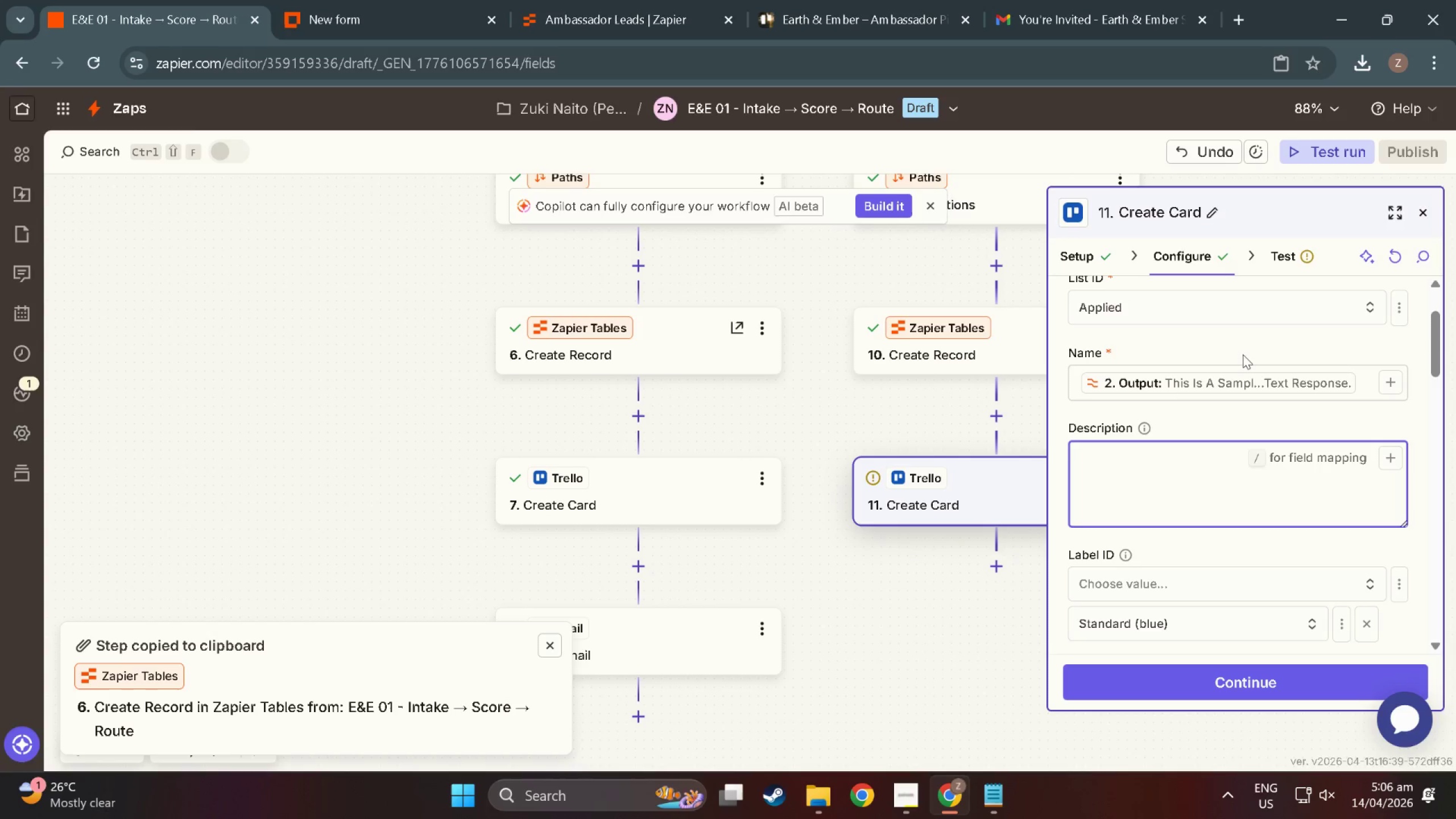 
wait(8.7)
 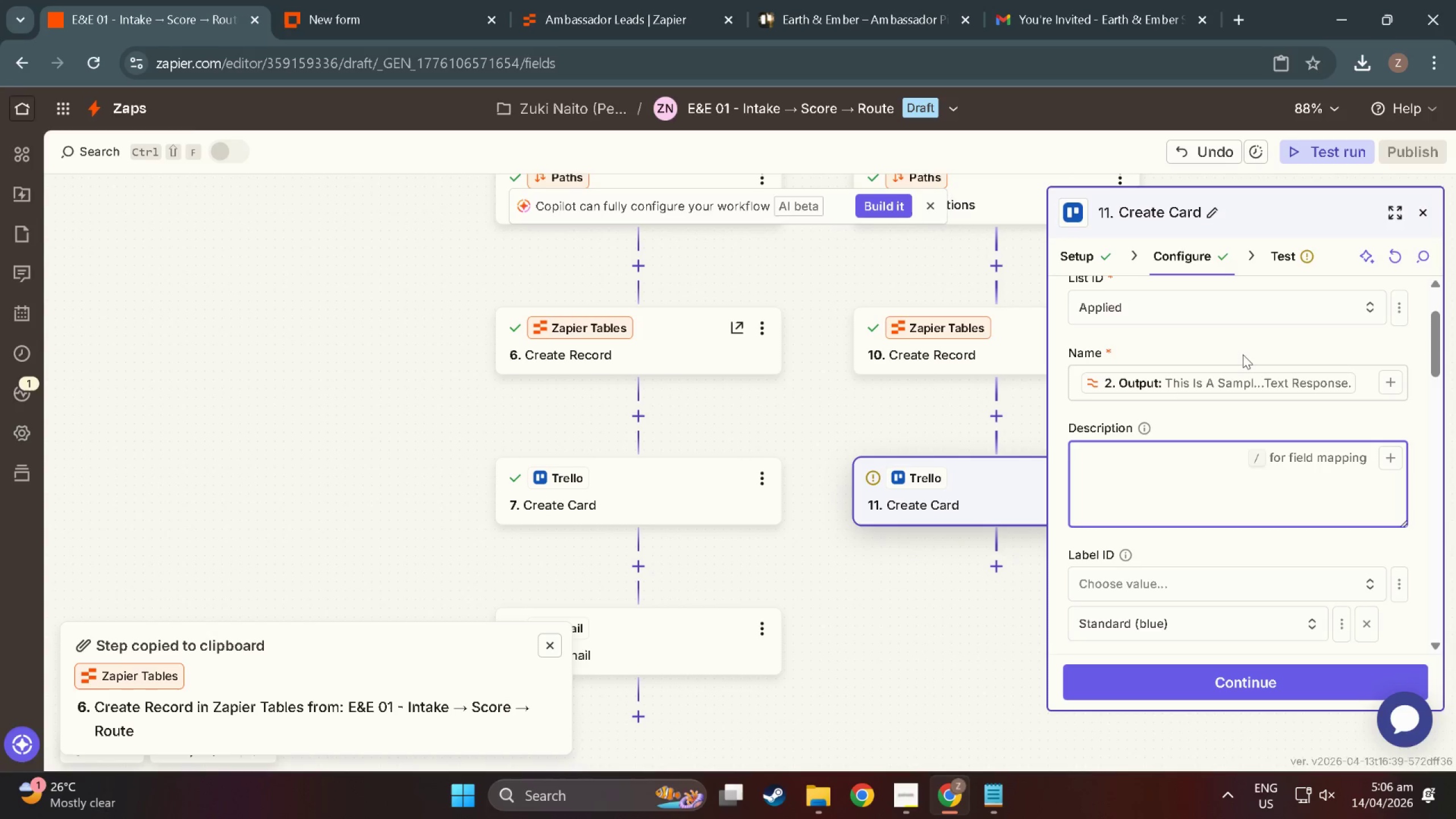 
scroll: coordinate [1243, 353], scroll_direction: up, amount: 2.0
 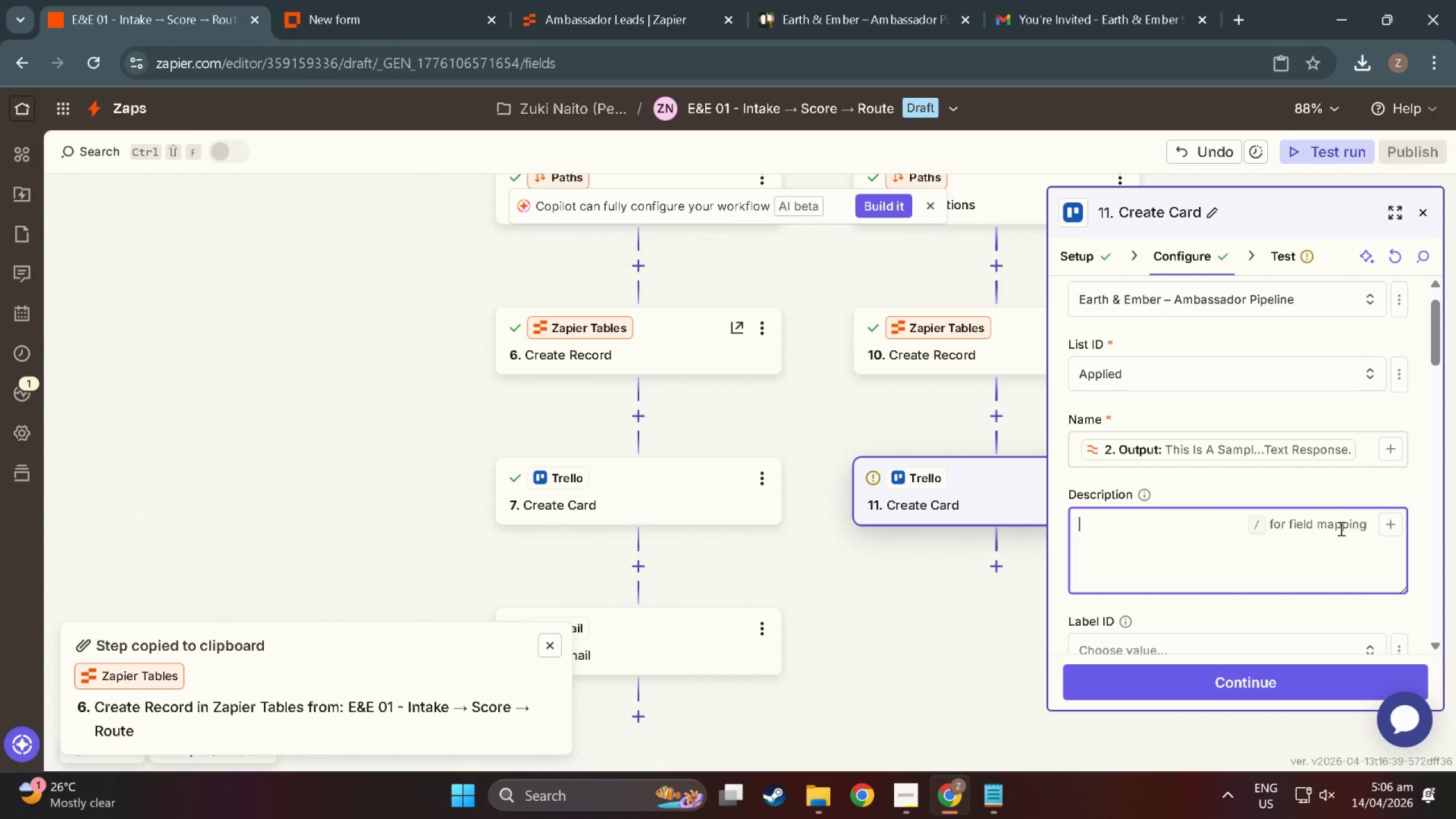 
wait(6.79)
 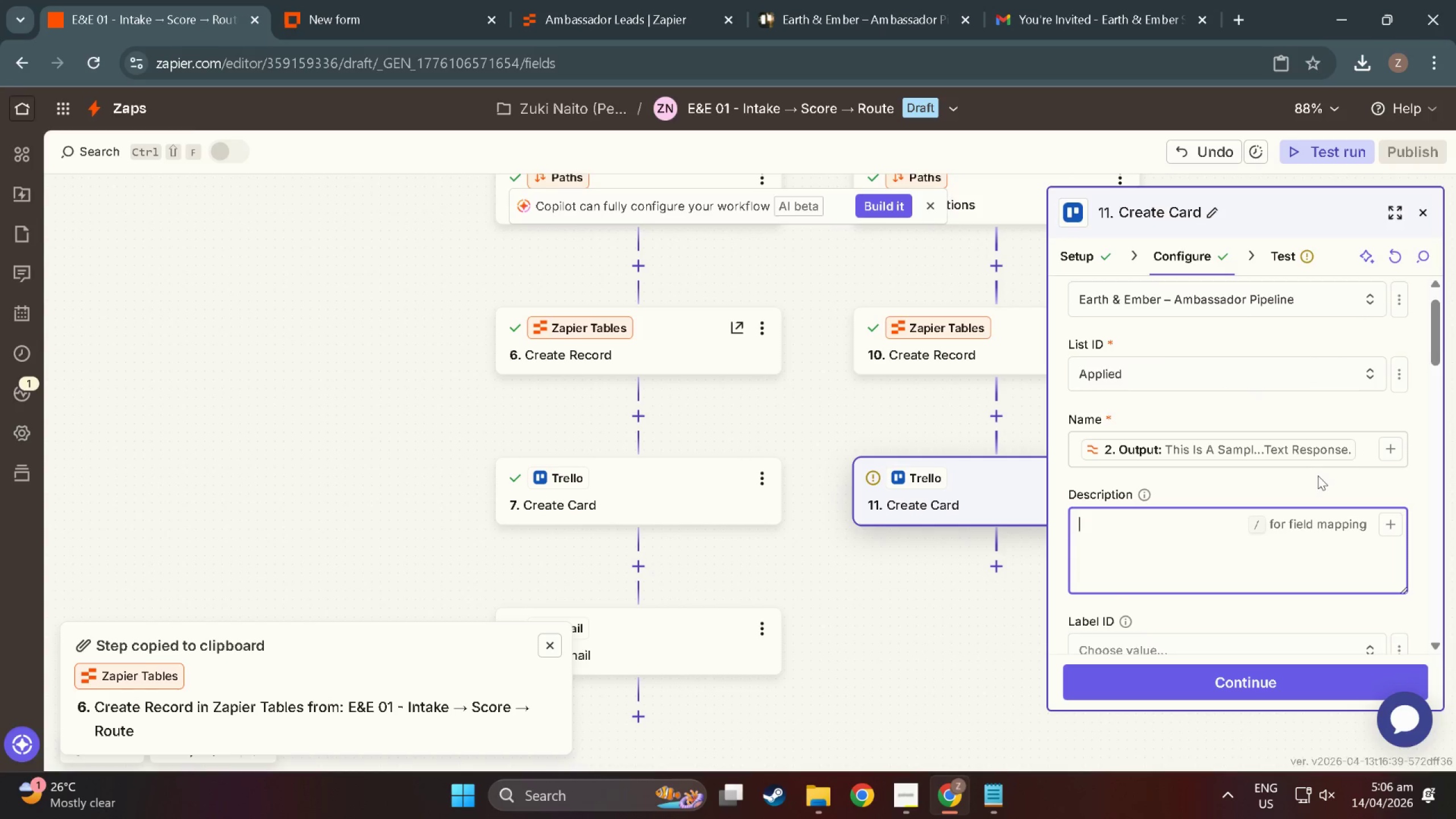 
left_click([1364, 457])
 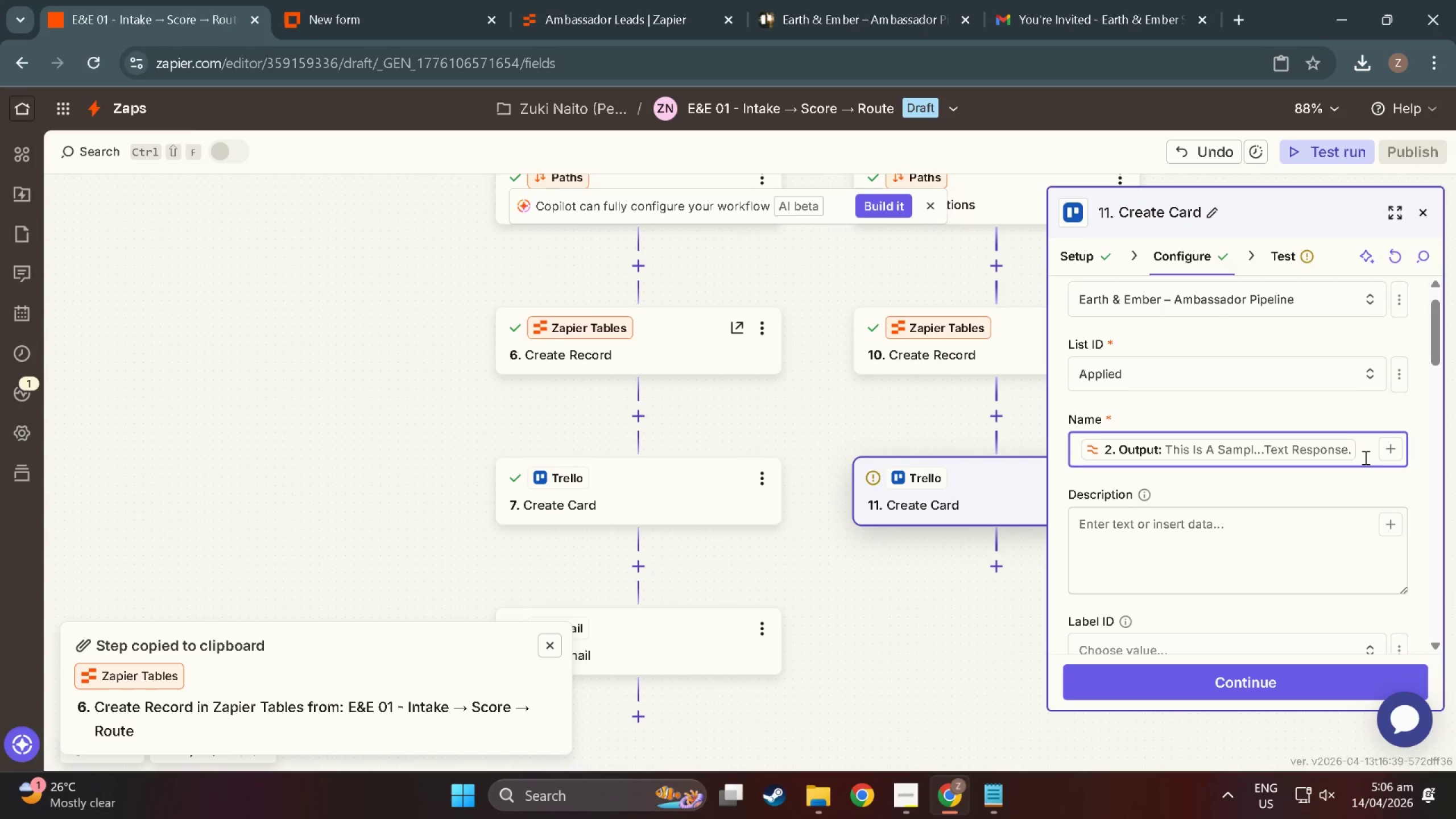 
key(Backspace)
 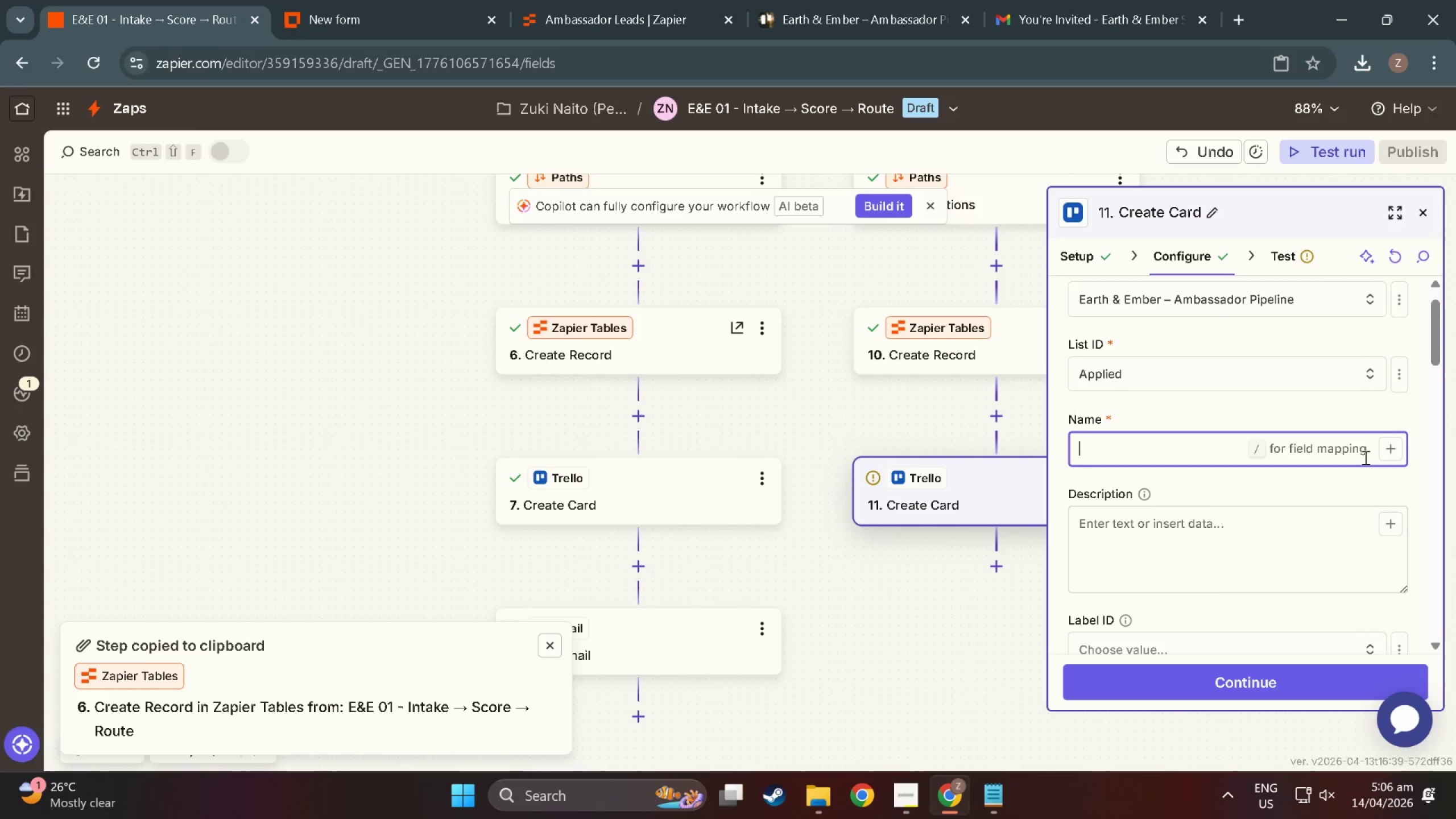 
key(Control+ControlLeft)
 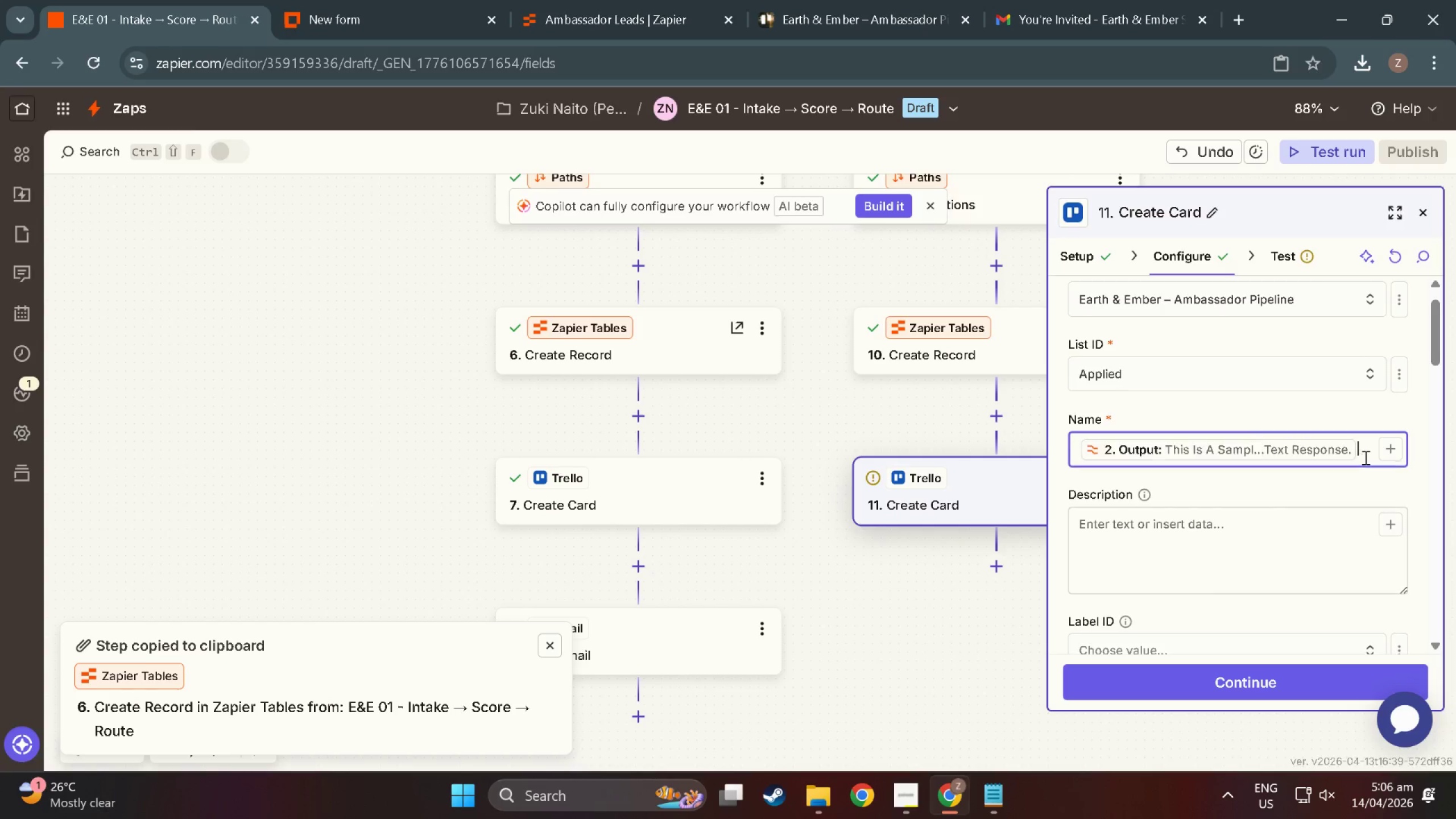 
key(Control+Z)
 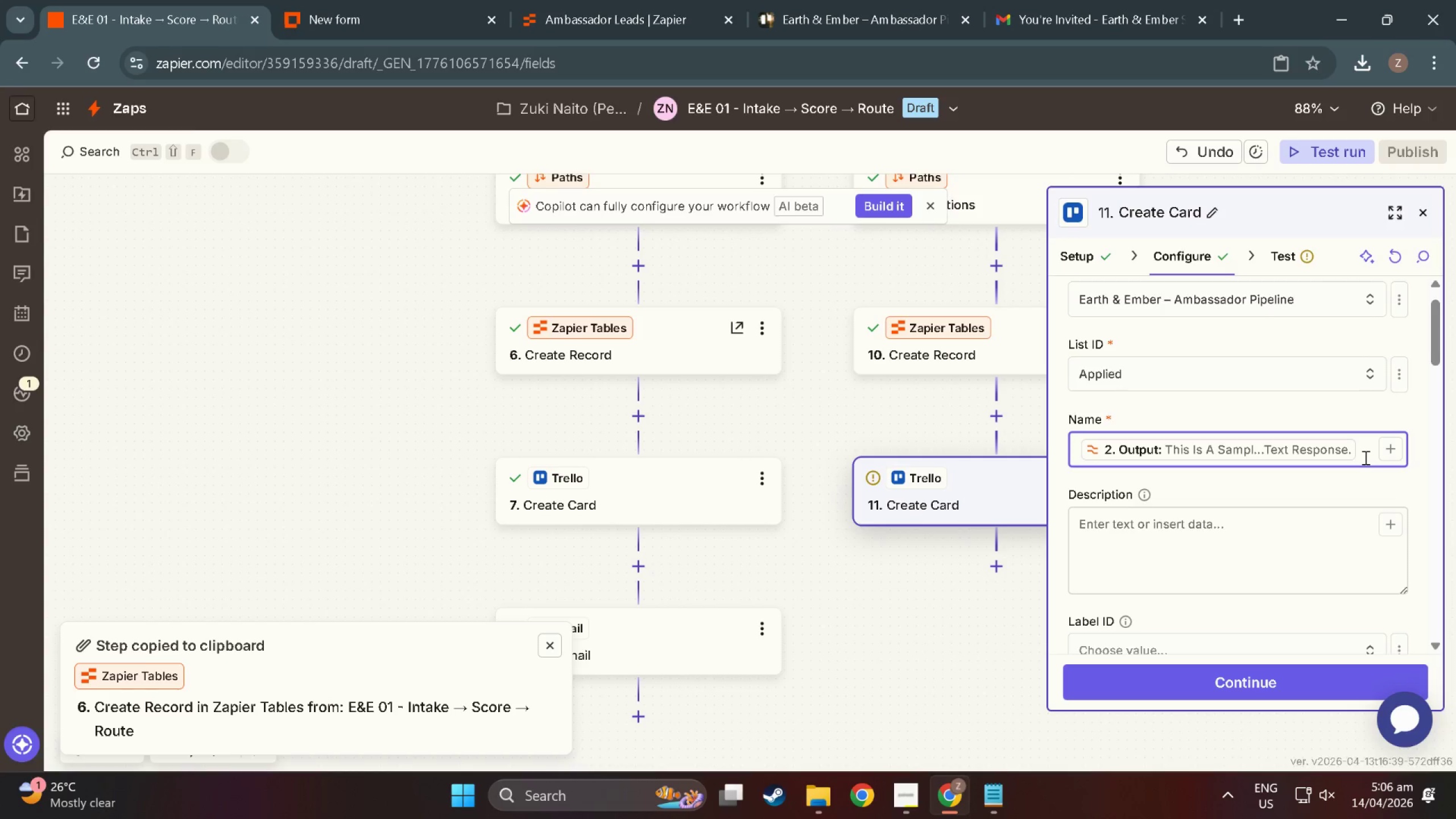 
key(Space)
 